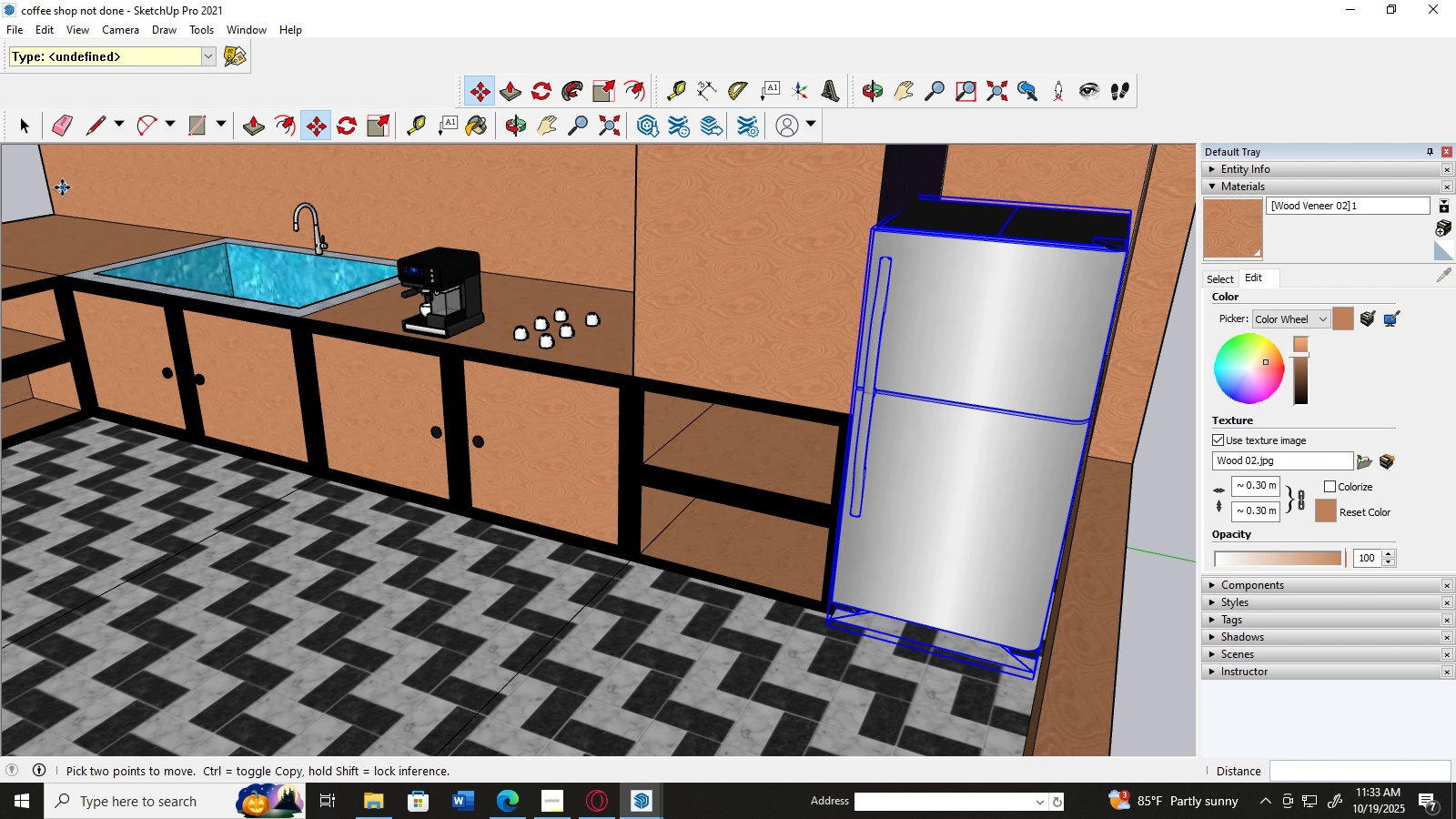 
left_click([27, 130])
 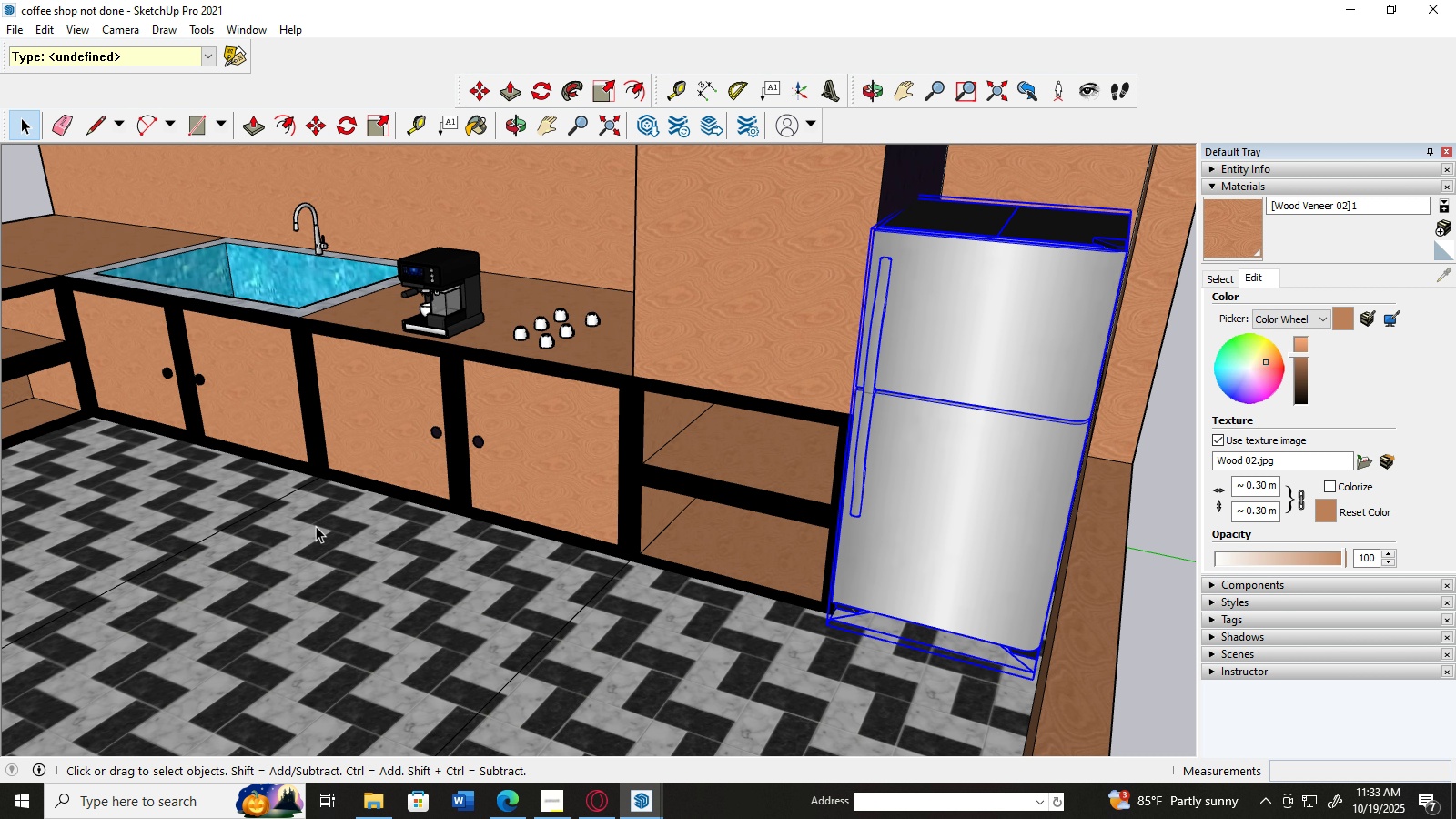 
left_click([316, 526])
 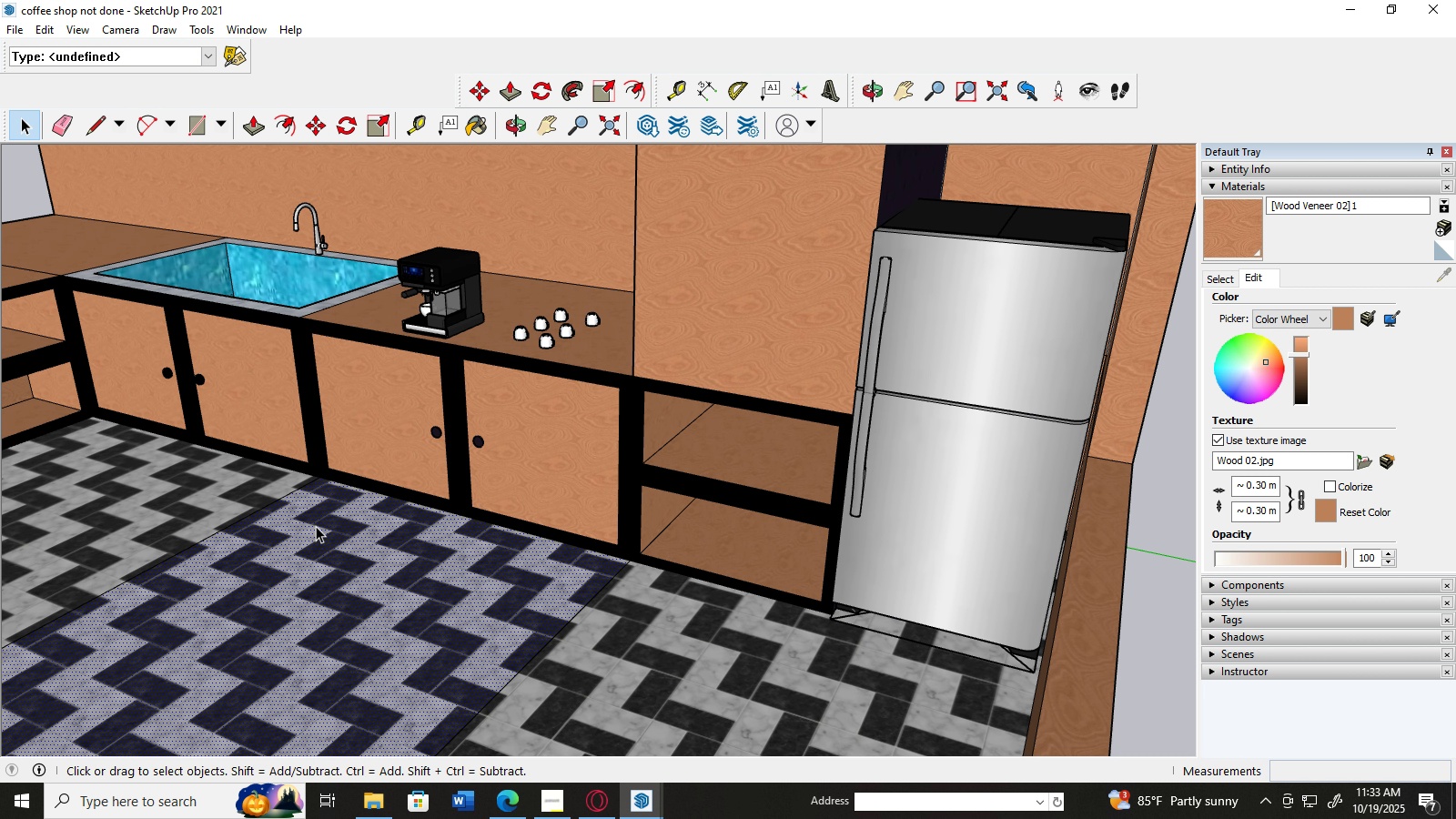 
scroll: coordinate [1059, 538], scroll_direction: down, amount: 8.0
 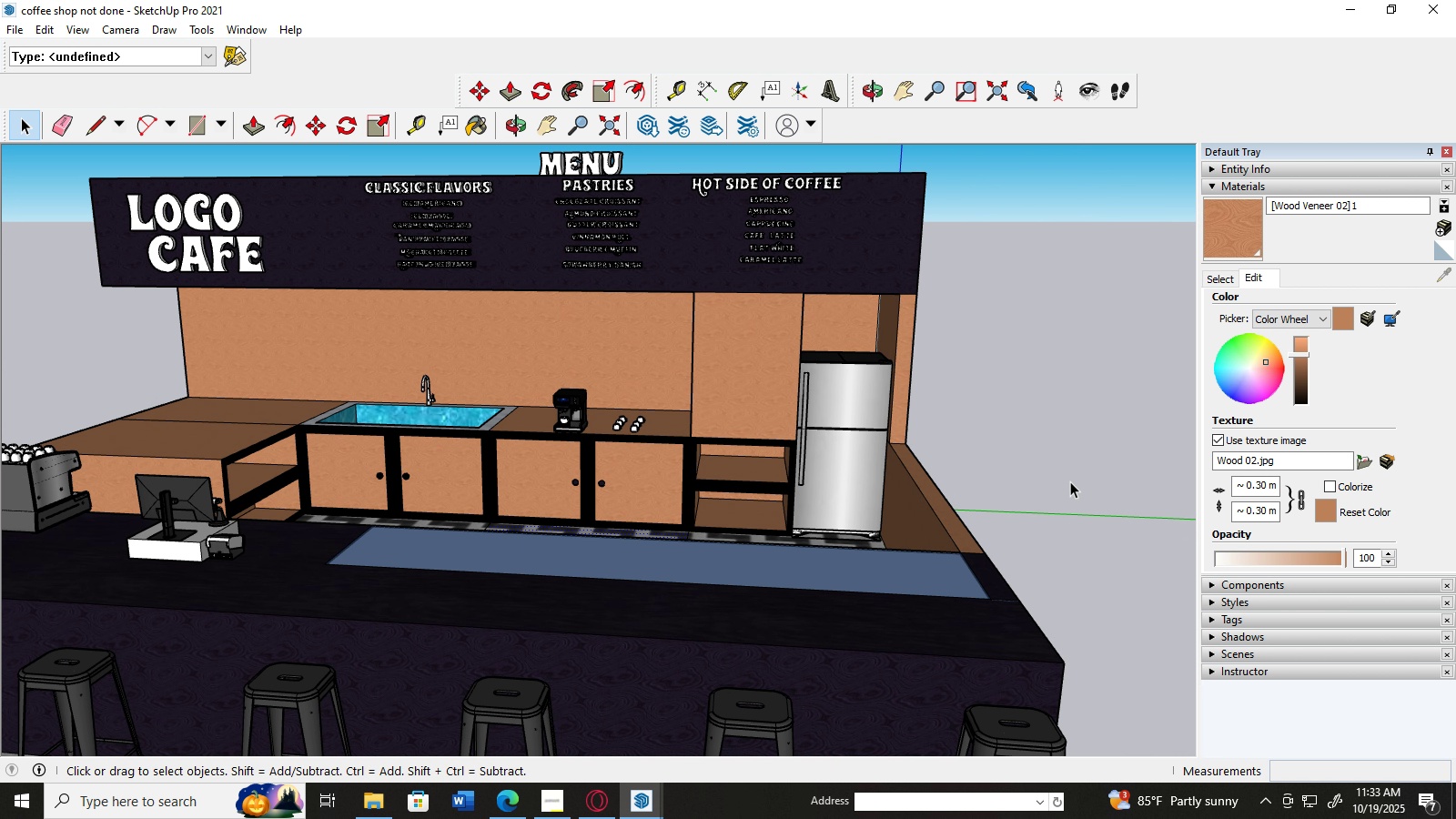 
scroll: coordinate [1057, 484], scroll_direction: up, amount: 5.0
 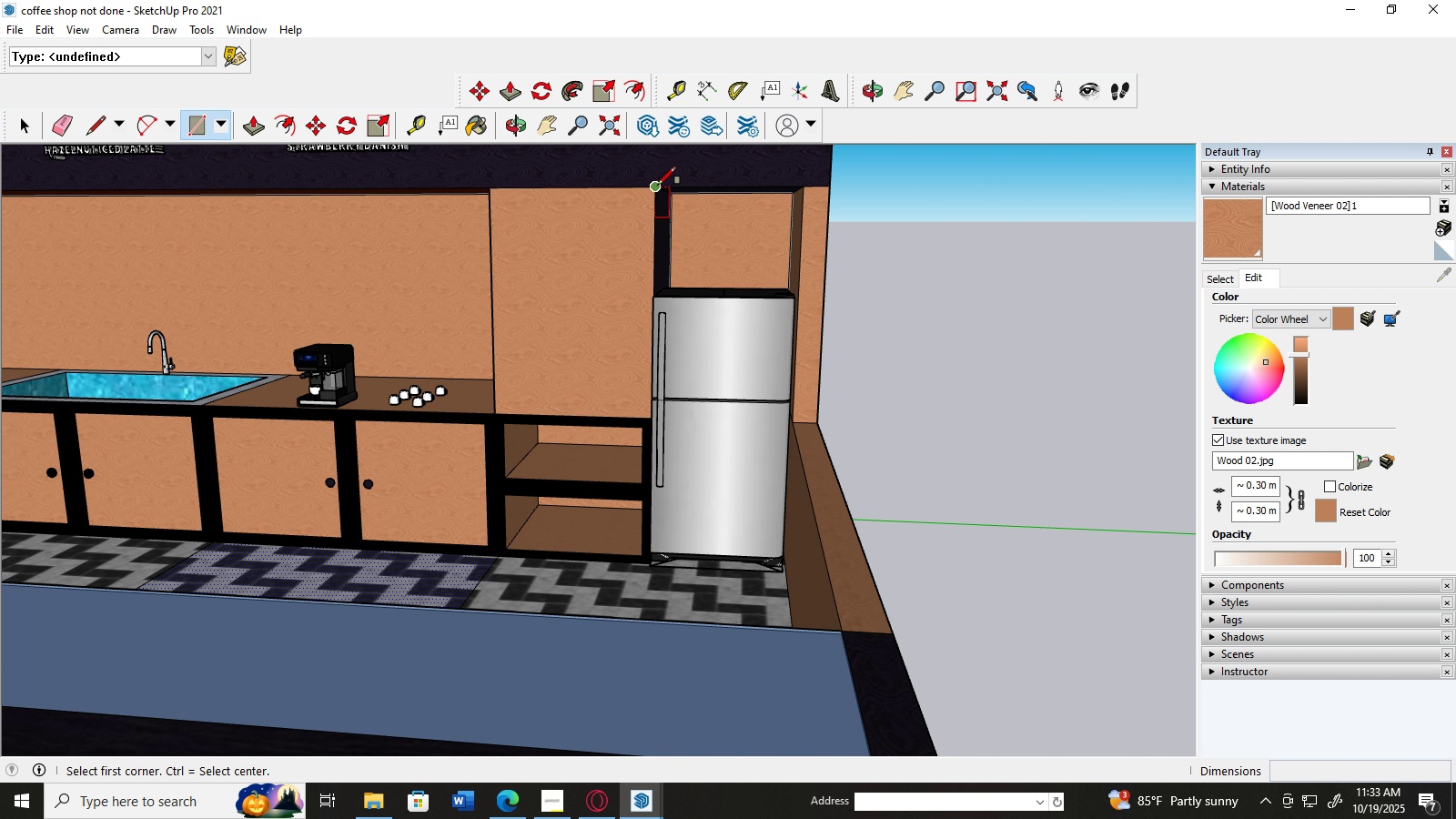 
left_click([660, 186])
 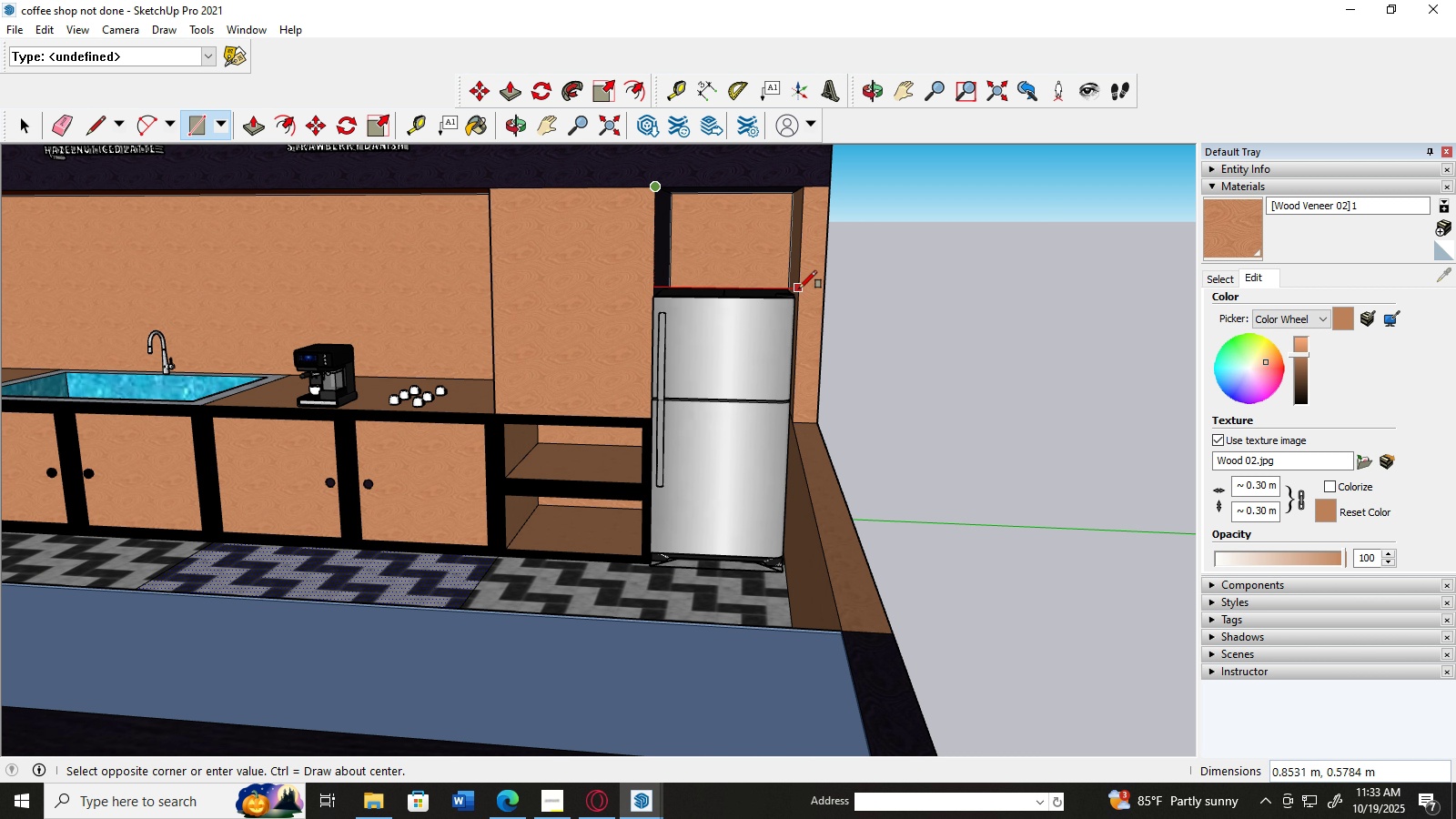 
left_click([799, 288])
 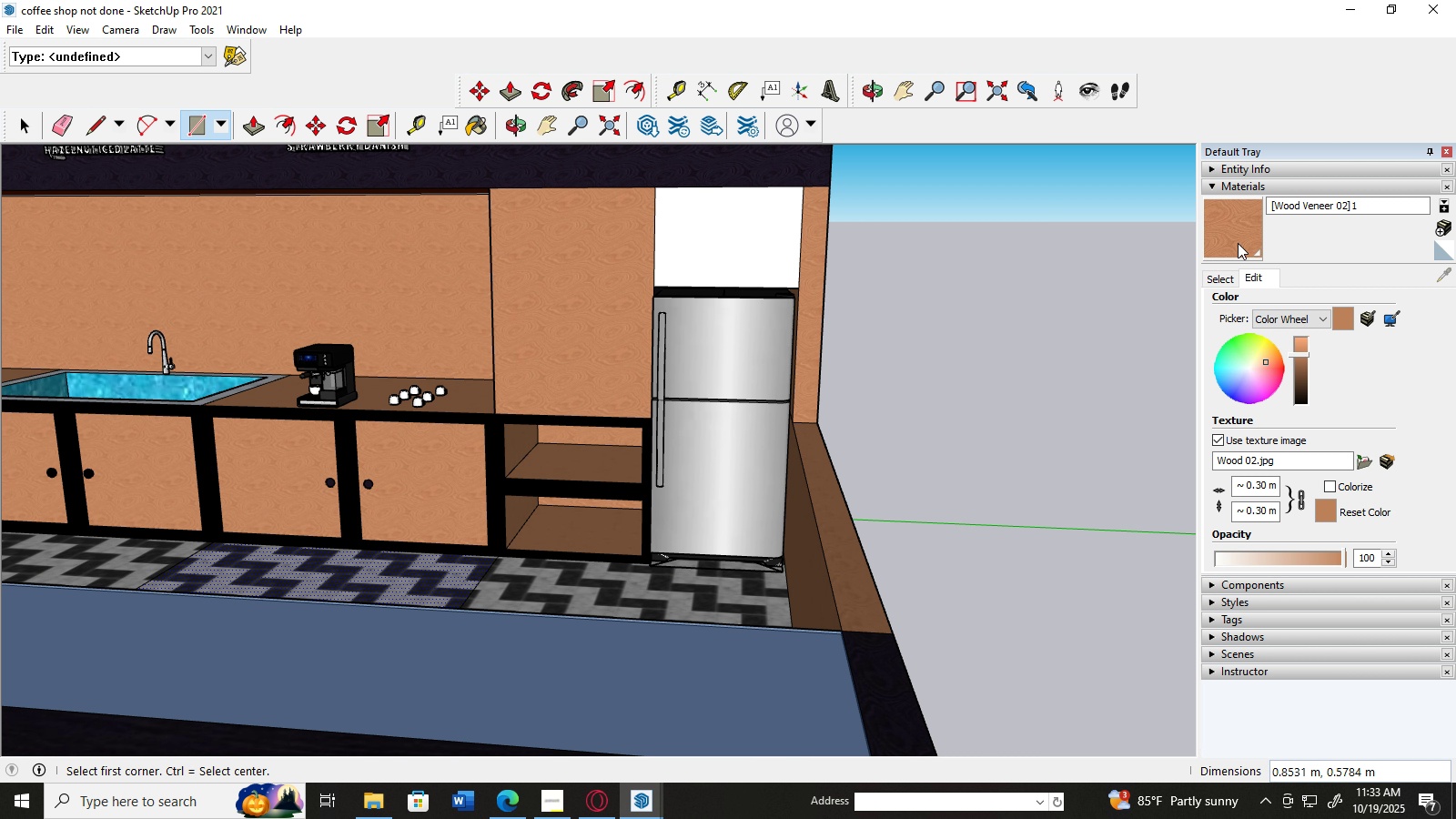 
left_click([1239, 234])
 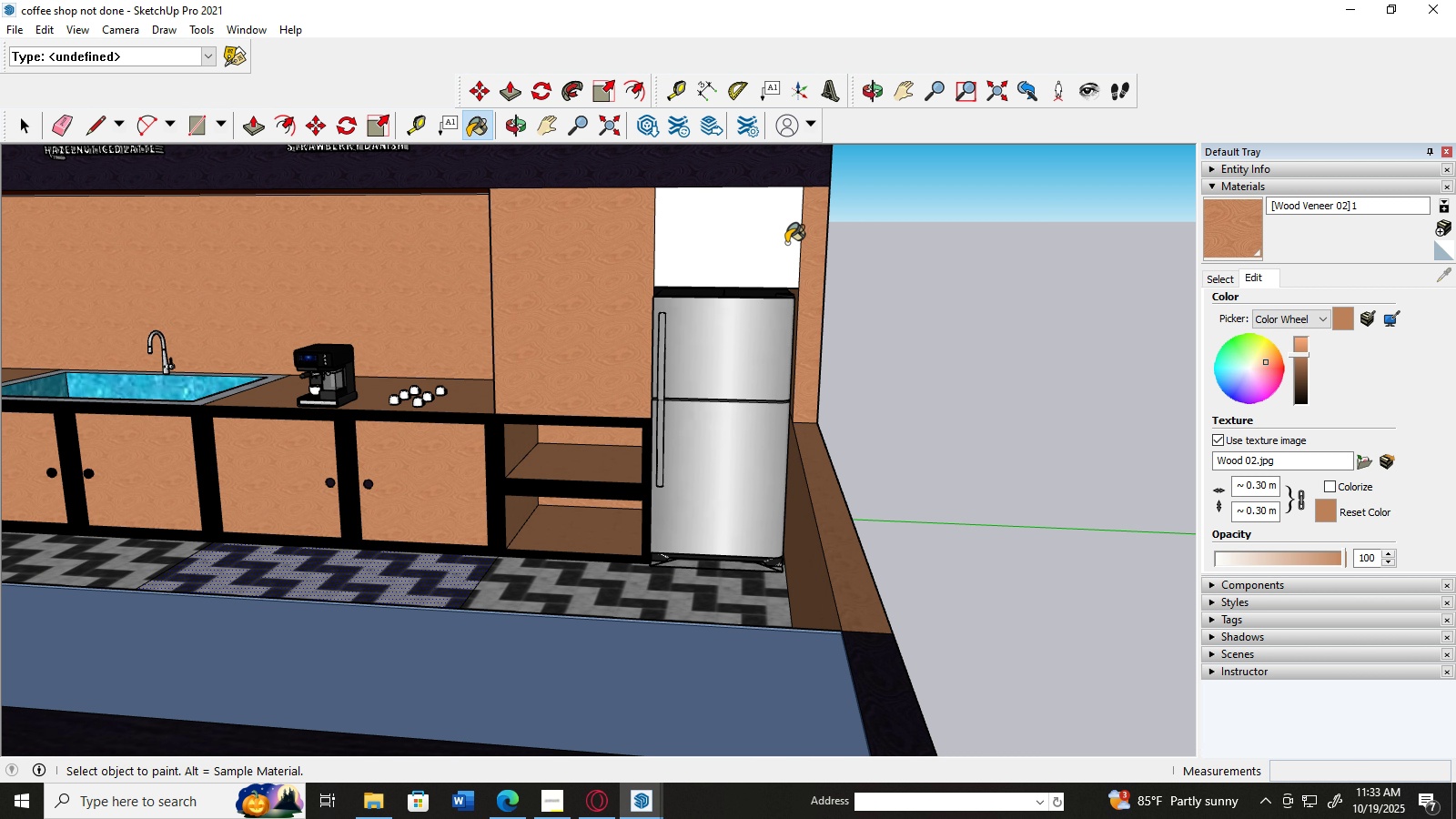 
left_click([786, 243])
 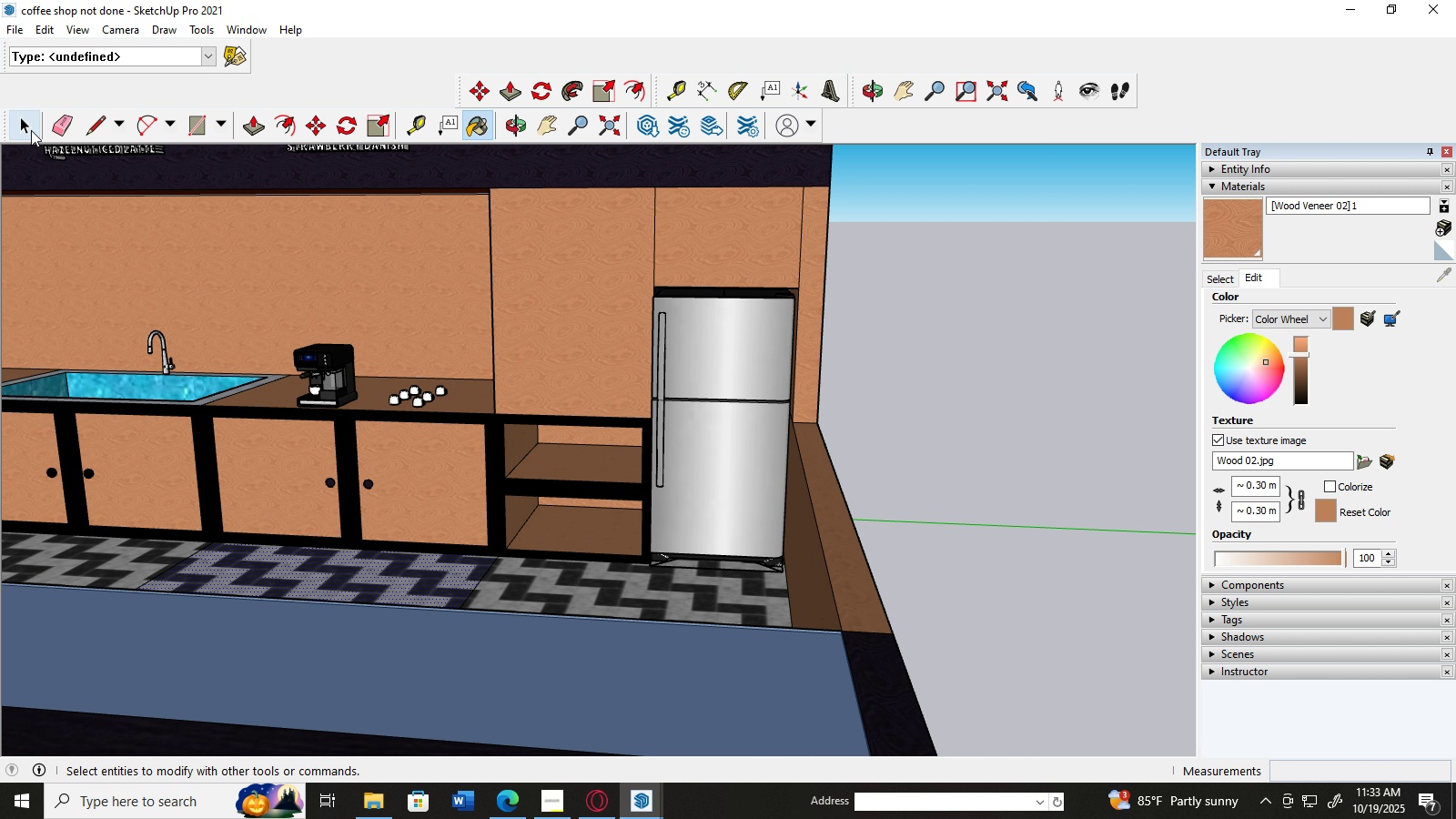 
left_click([31, 130])
 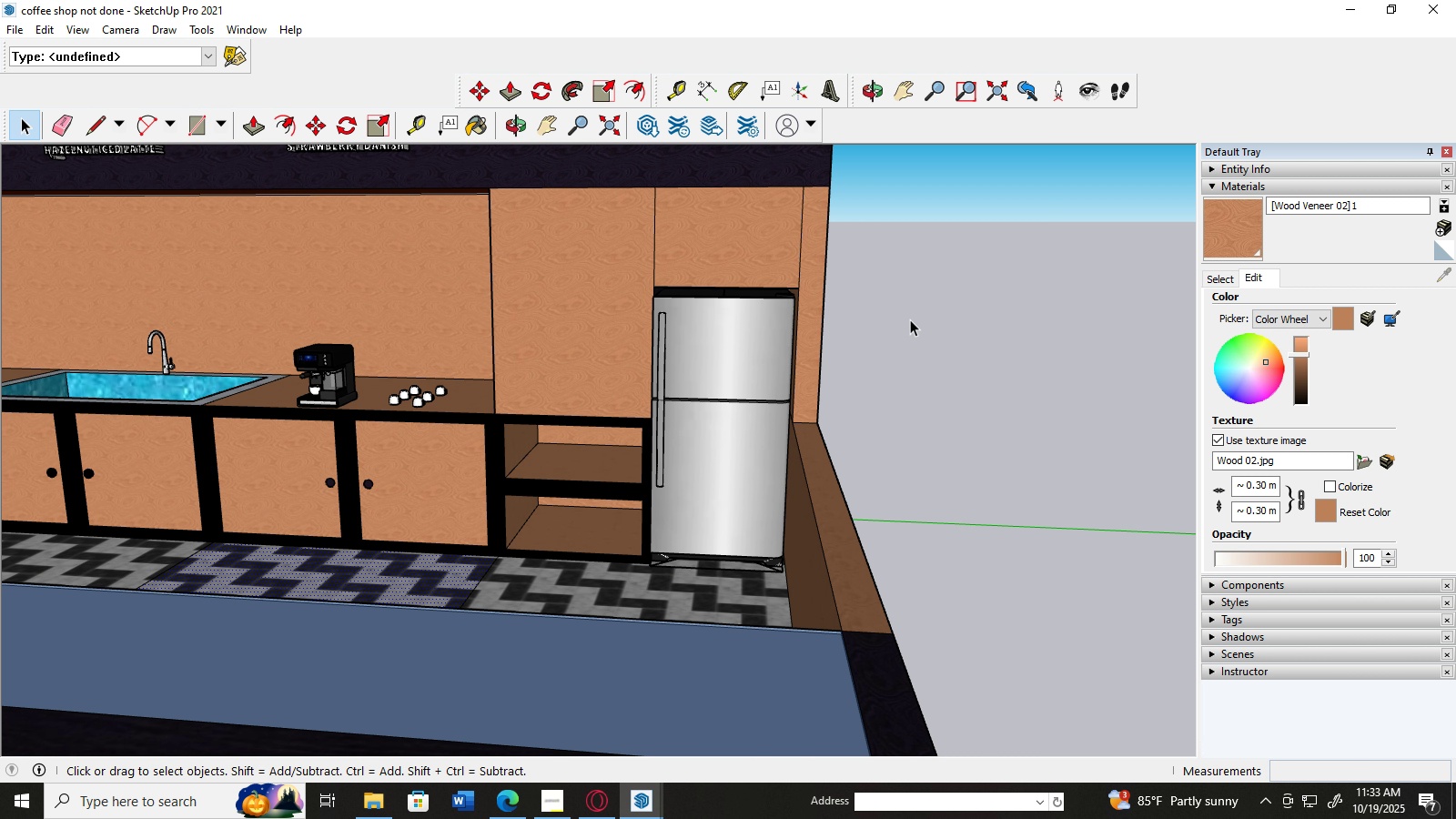 
left_click([910, 319])
 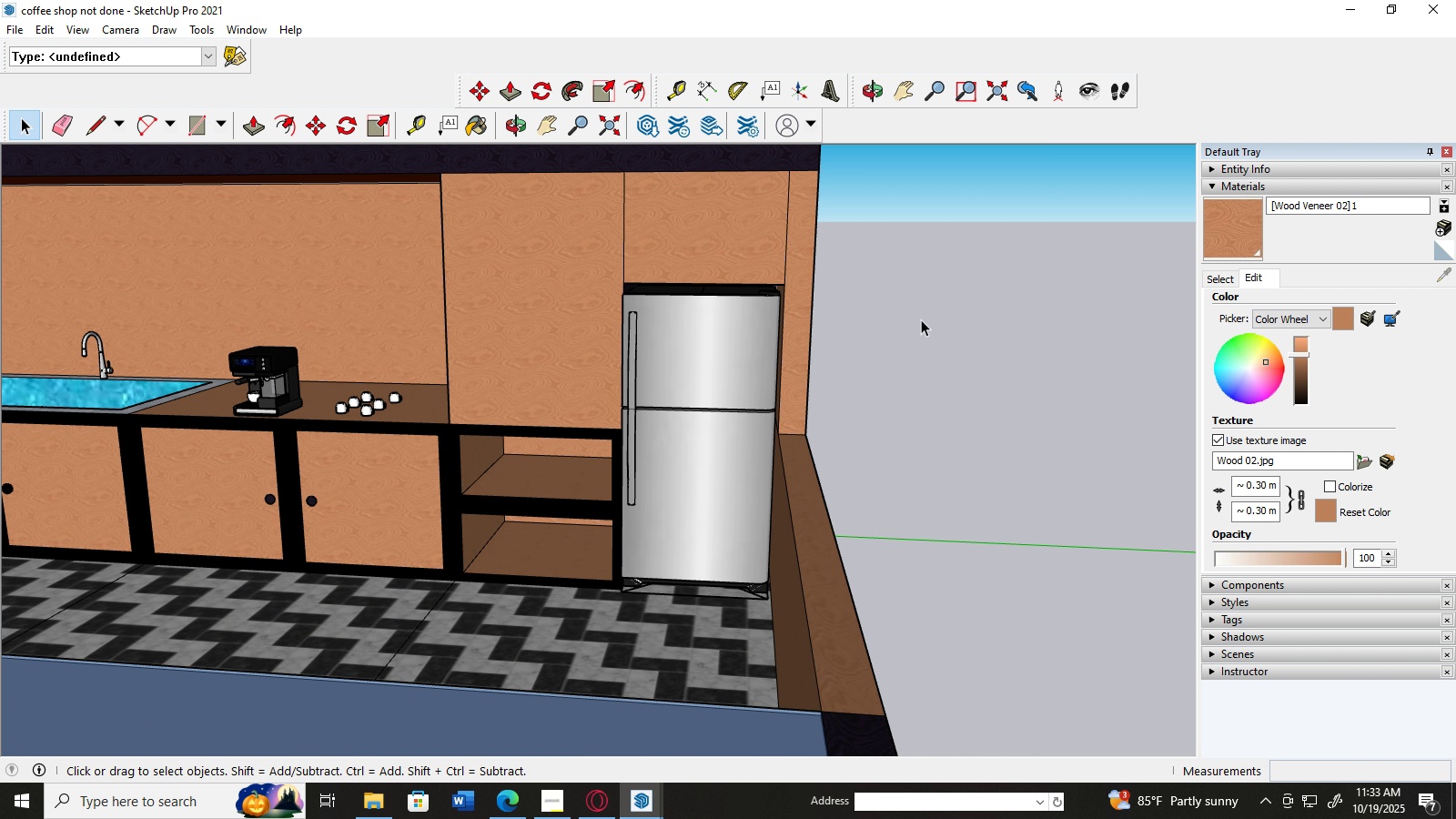 
scroll: coordinate [921, 319], scroll_direction: up, amount: 4.0
 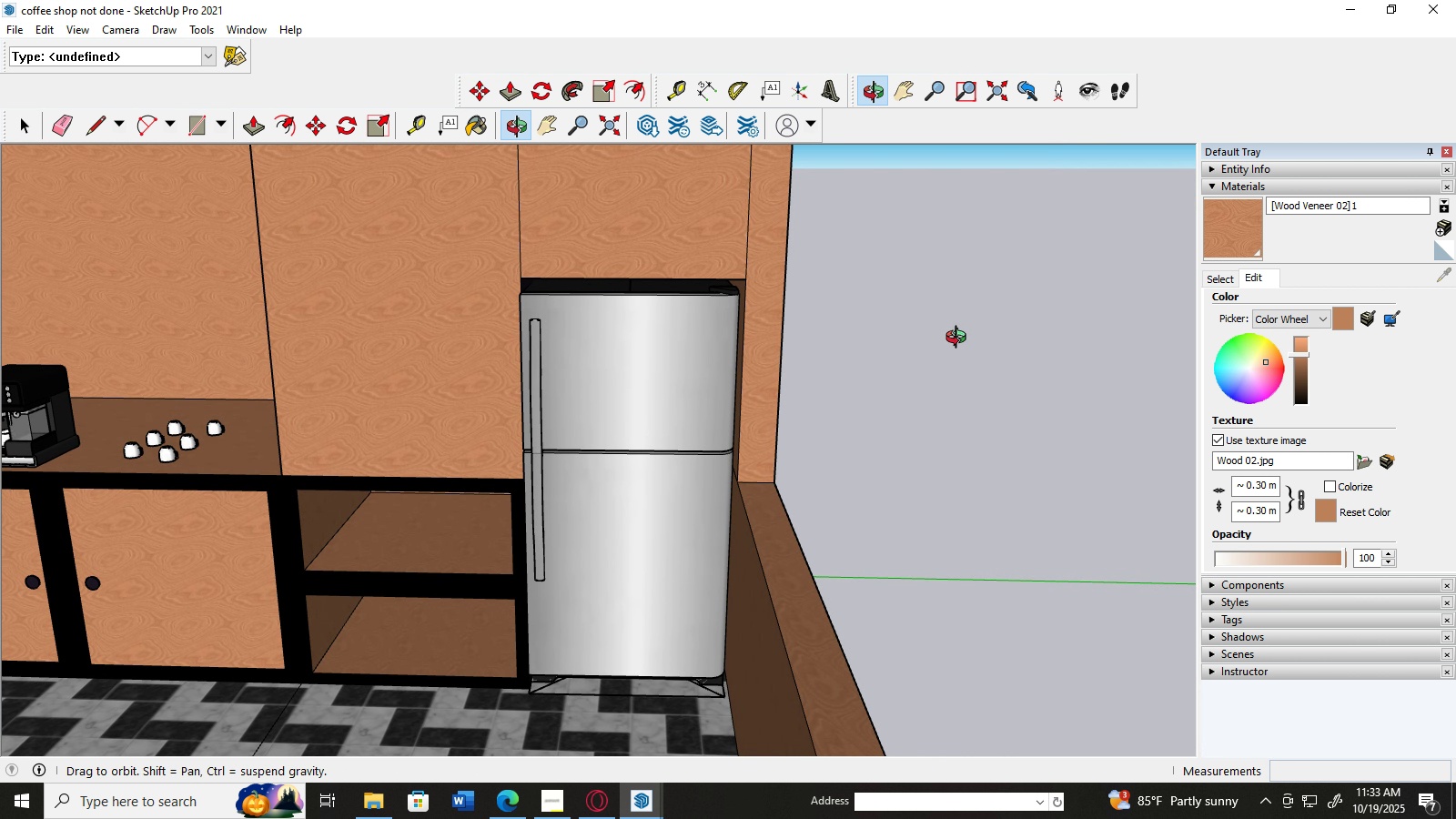 
scroll: coordinate [960, 339], scroll_direction: down, amount: 2.0
 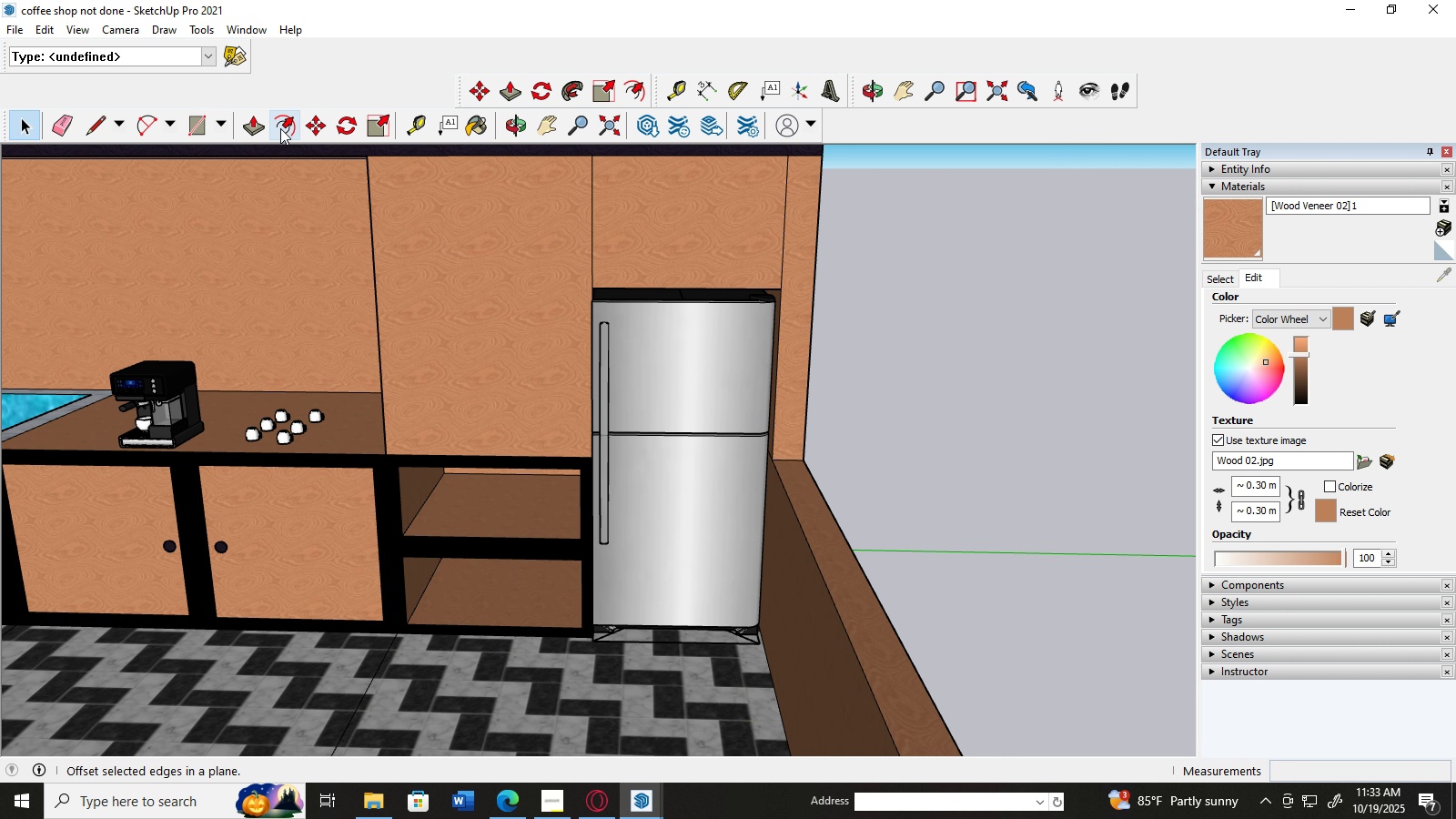 
left_click([272, 126])
 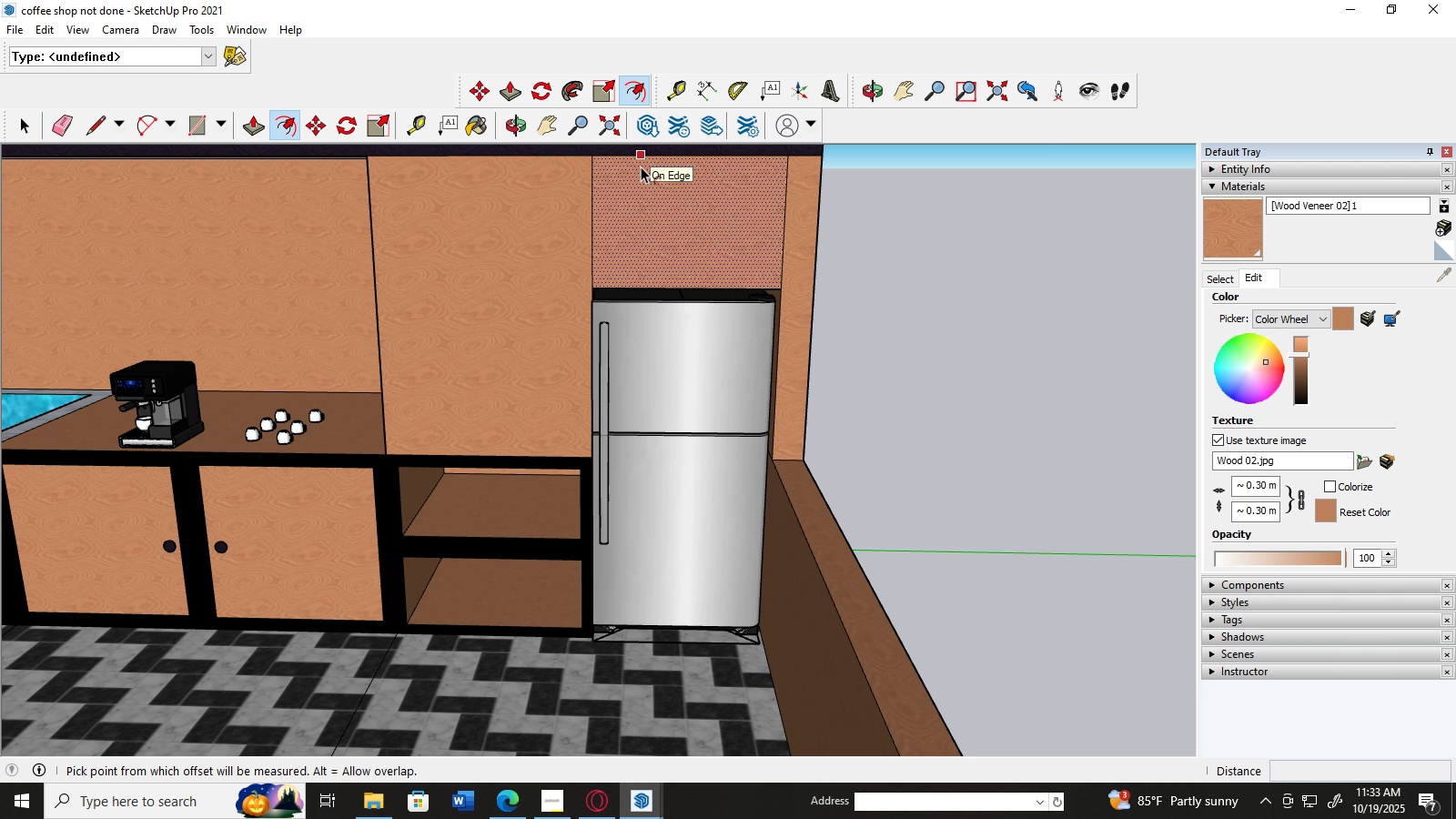 
left_click([641, 167])
 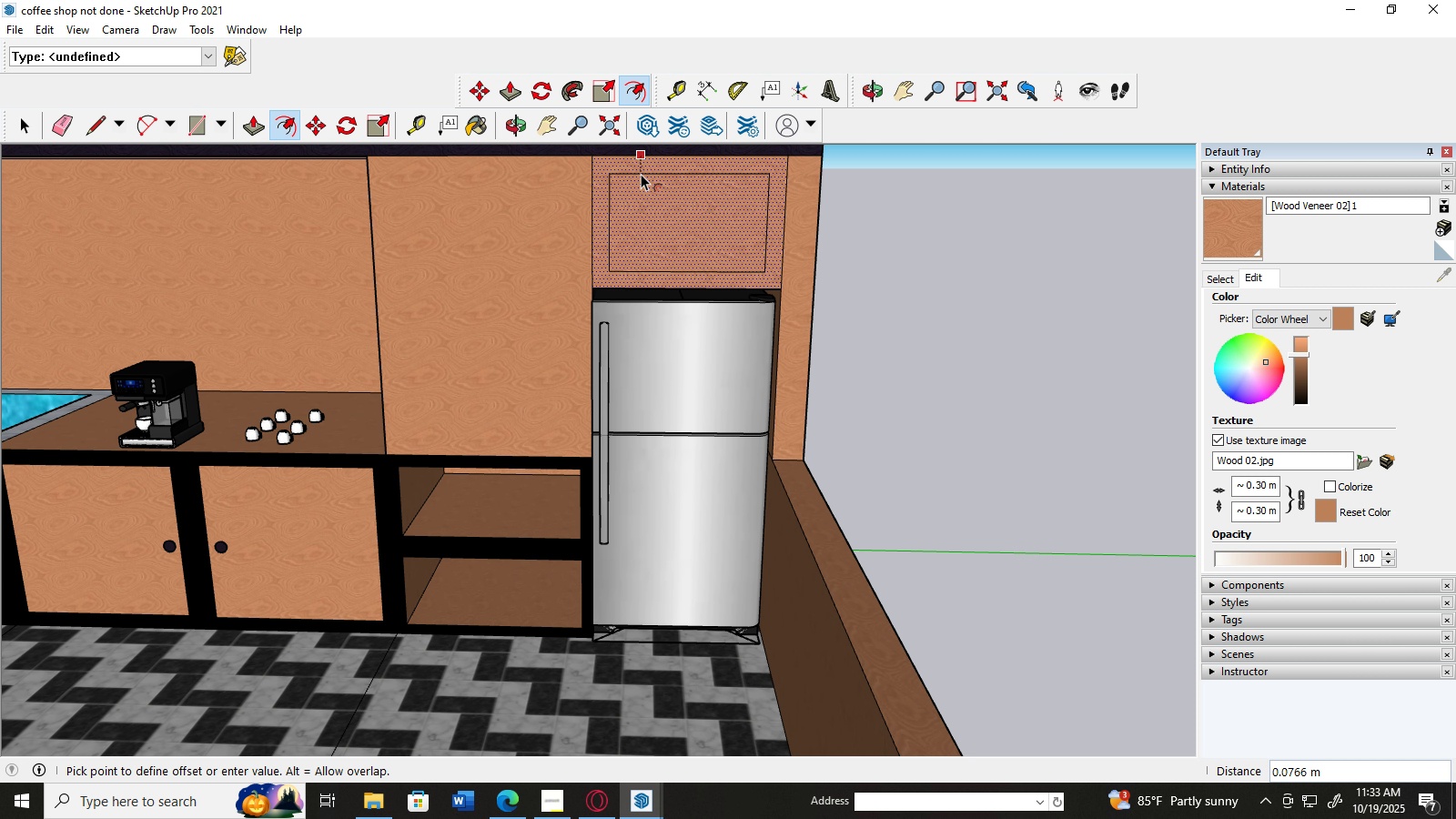 
left_click([641, 174])
 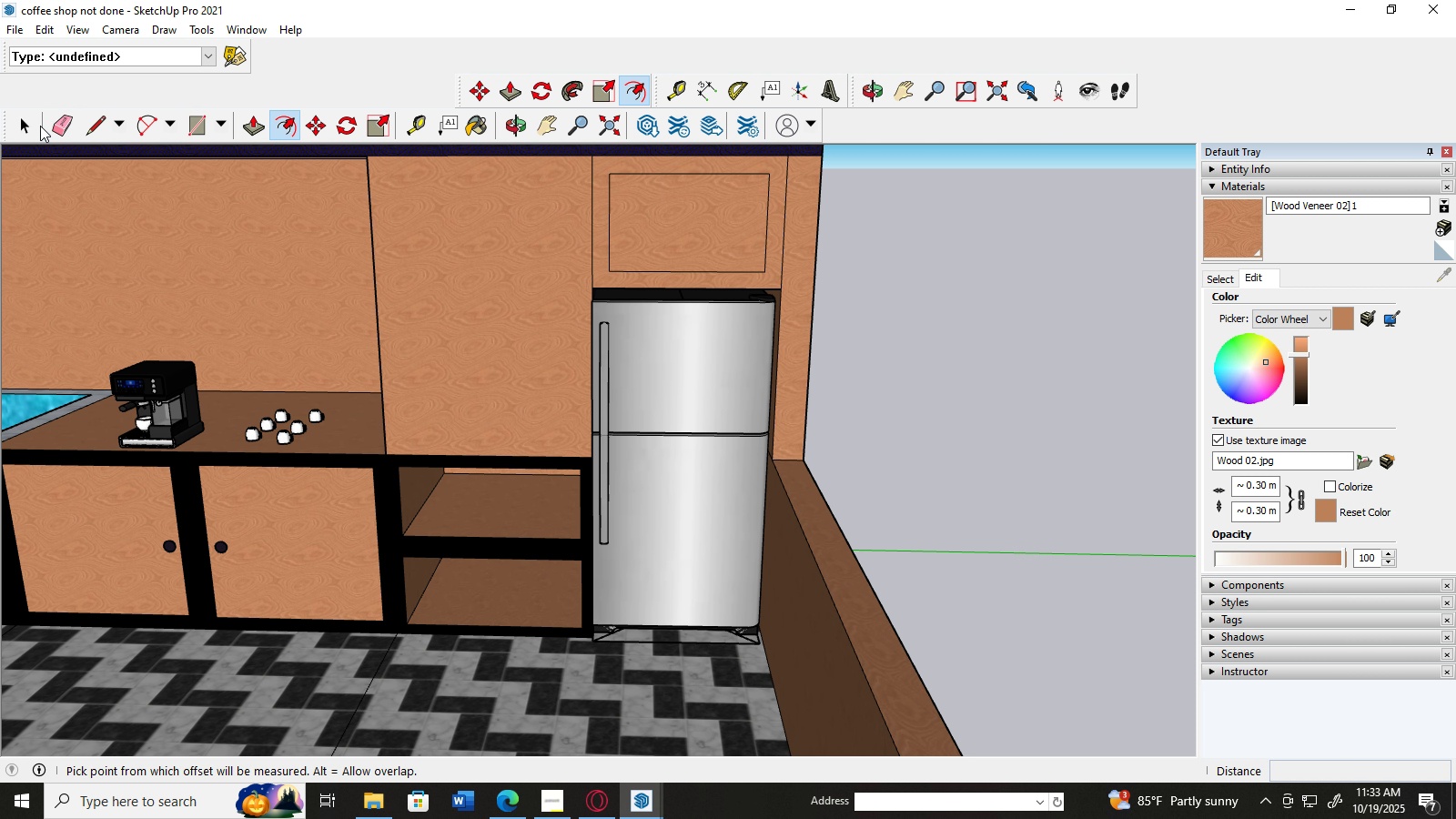 
left_click([15, 123])
 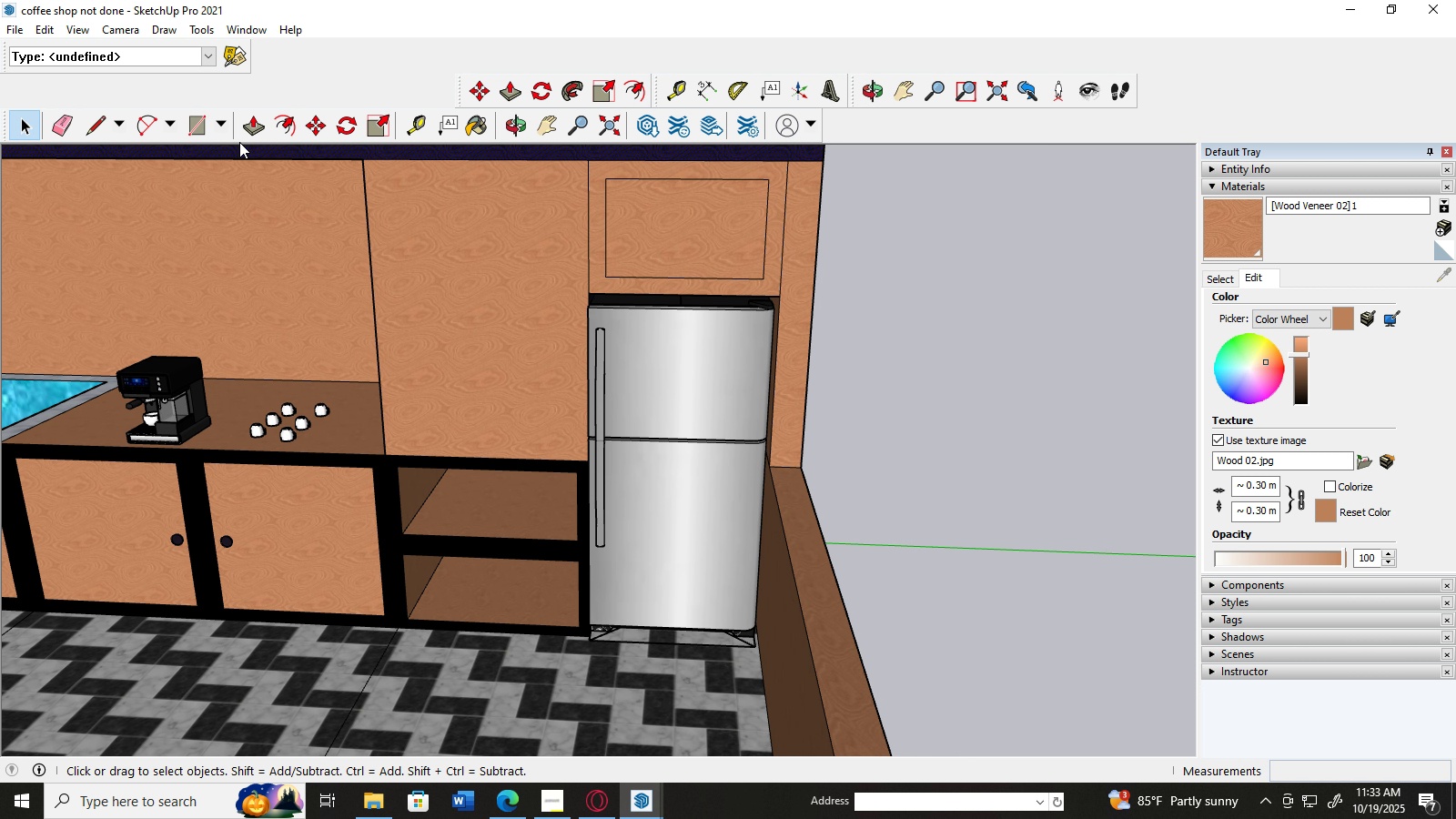 
left_click([246, 128])
 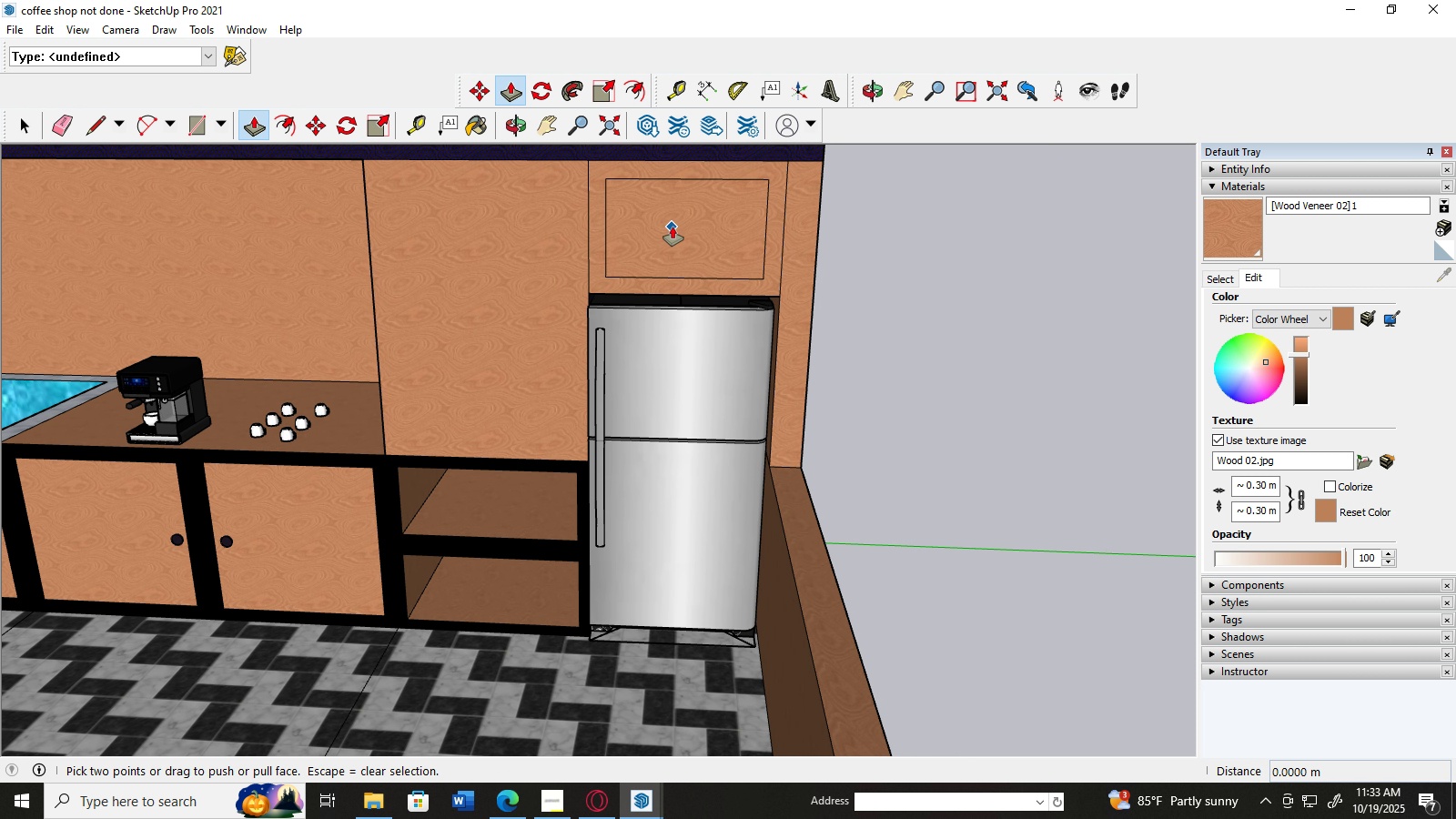 
left_click([672, 227])
 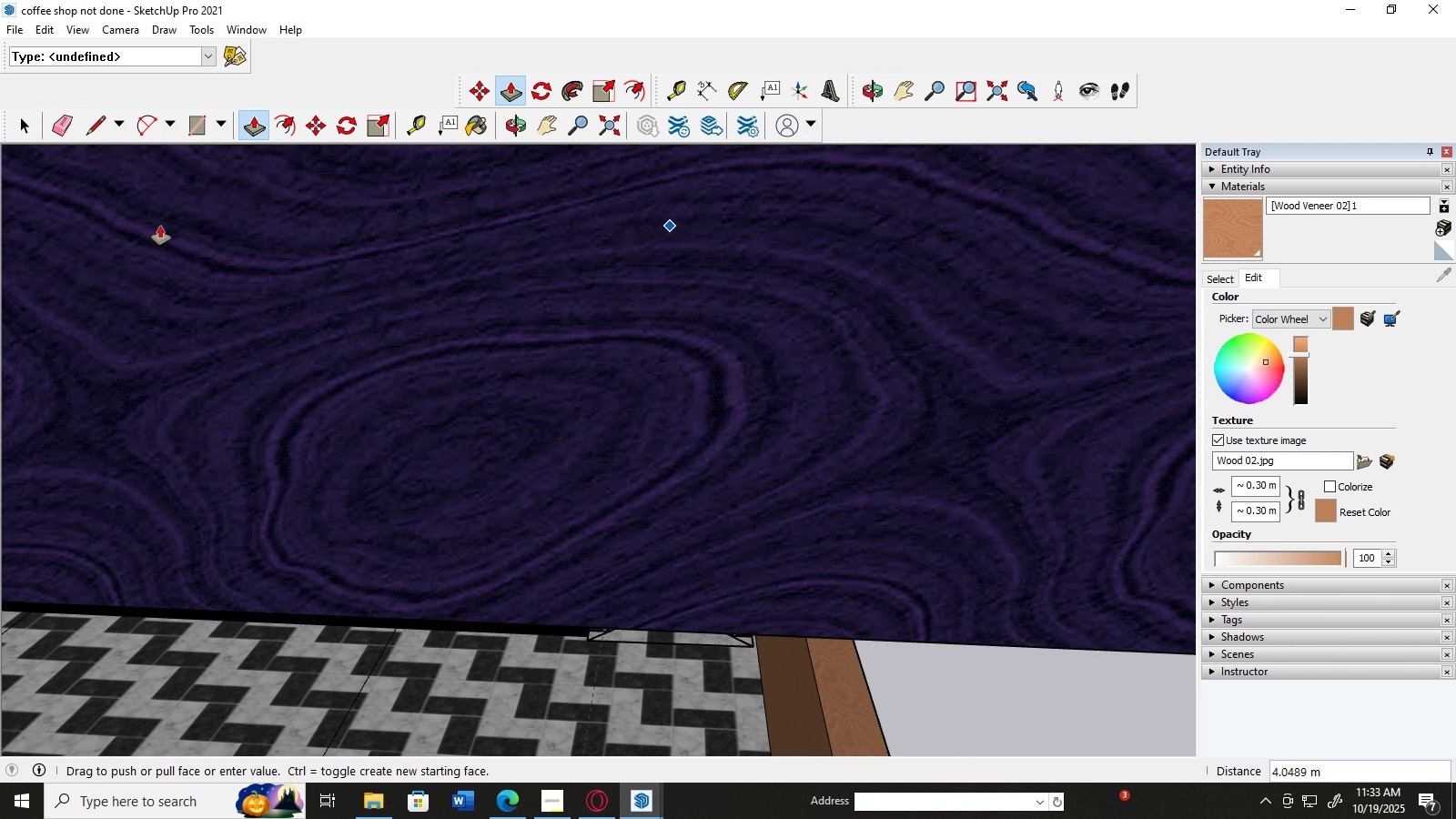 
left_click([16, 134])
 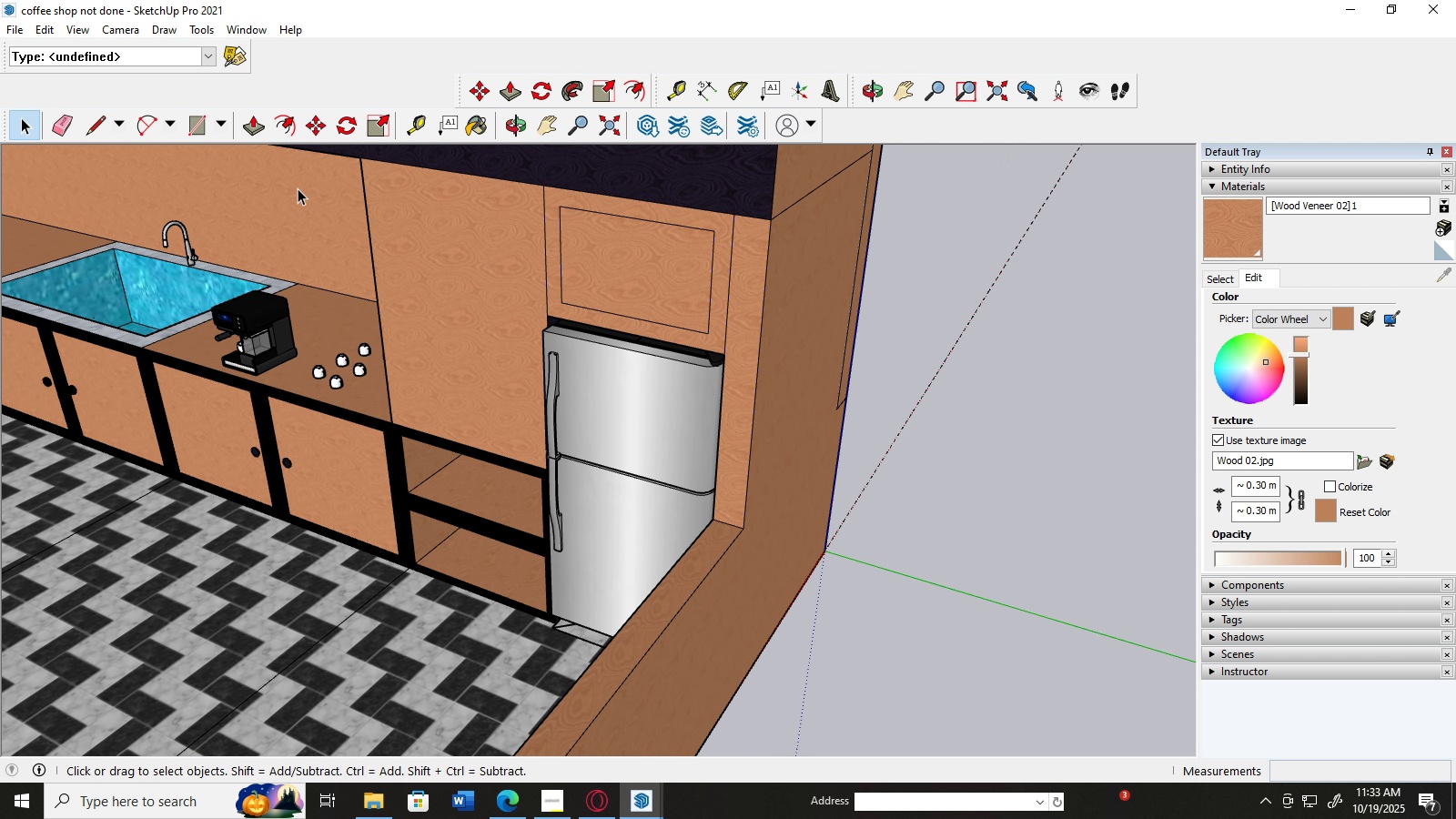 
left_click([251, 133])
 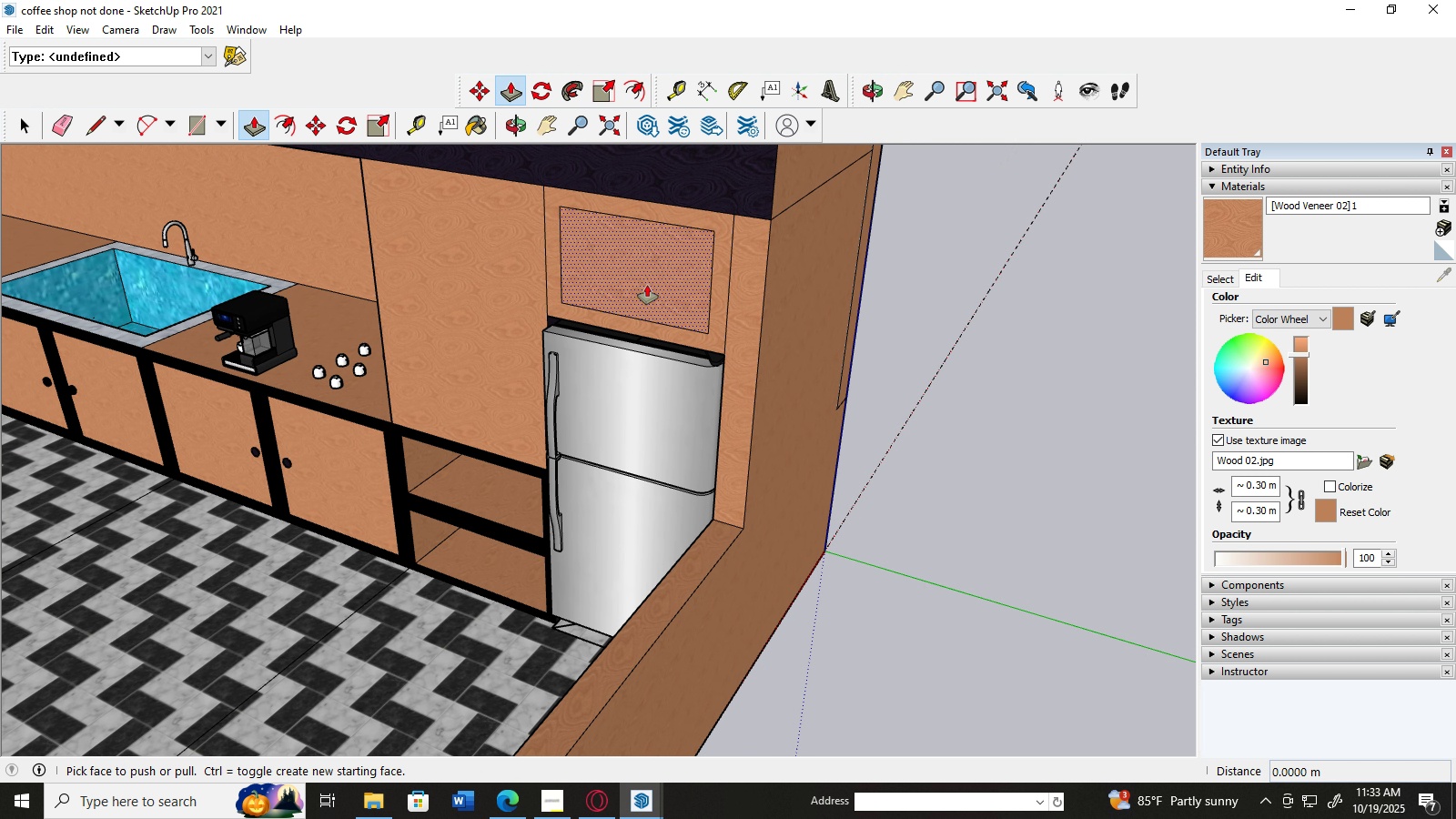 
left_click([647, 285])
 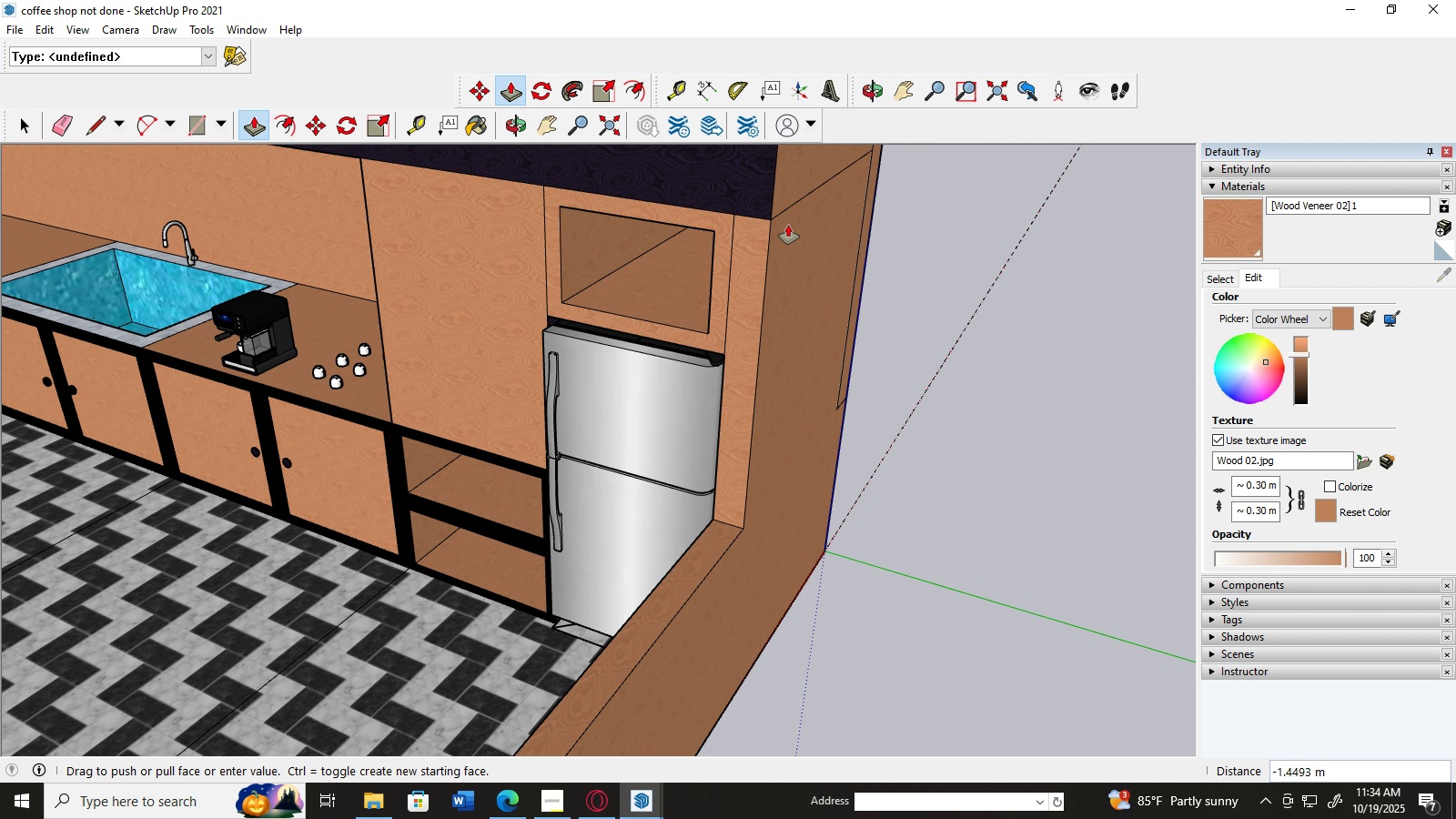 
wait(5.3)
 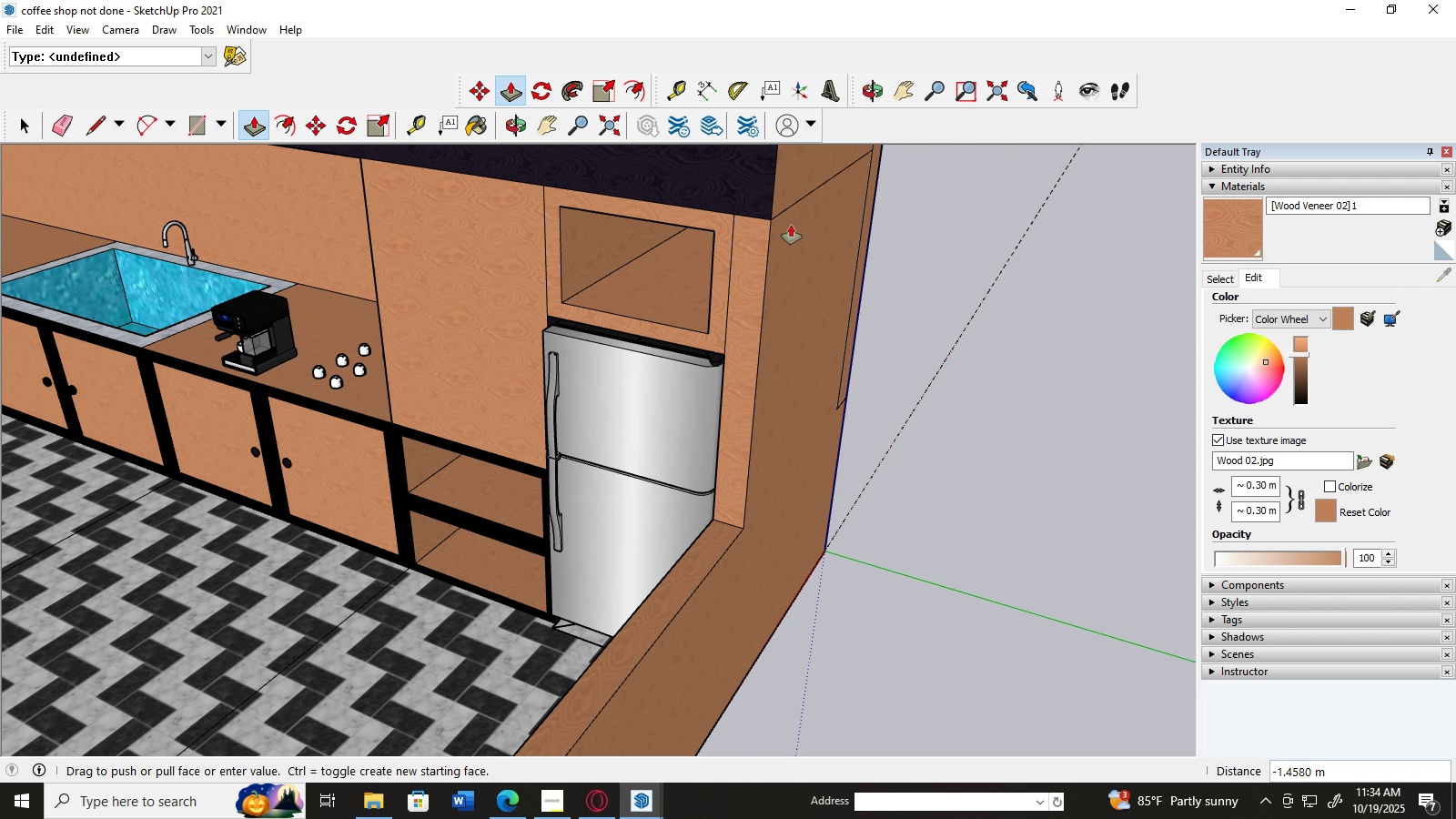 
left_click([785, 211])
 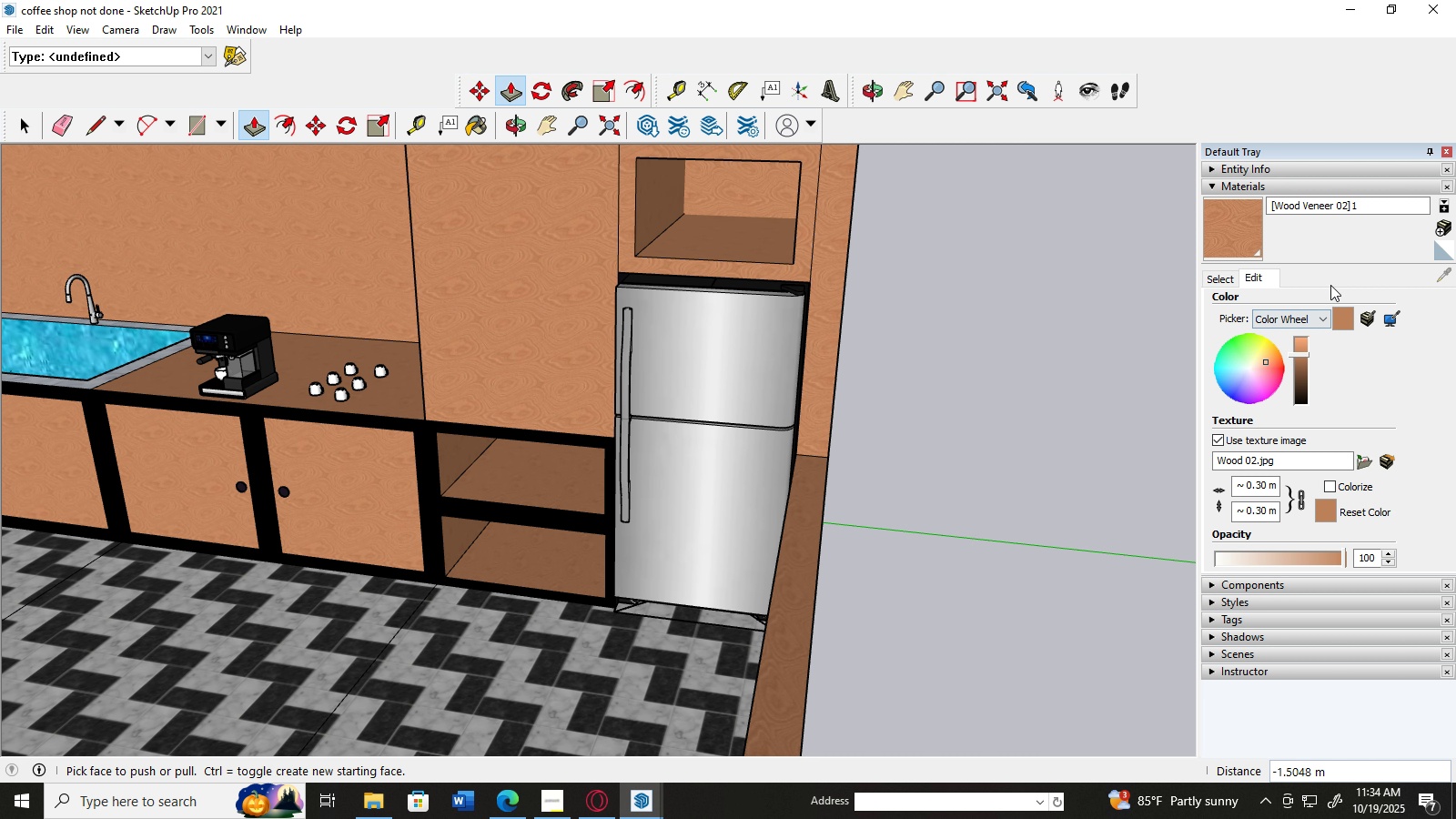 
left_click([1315, 324])
 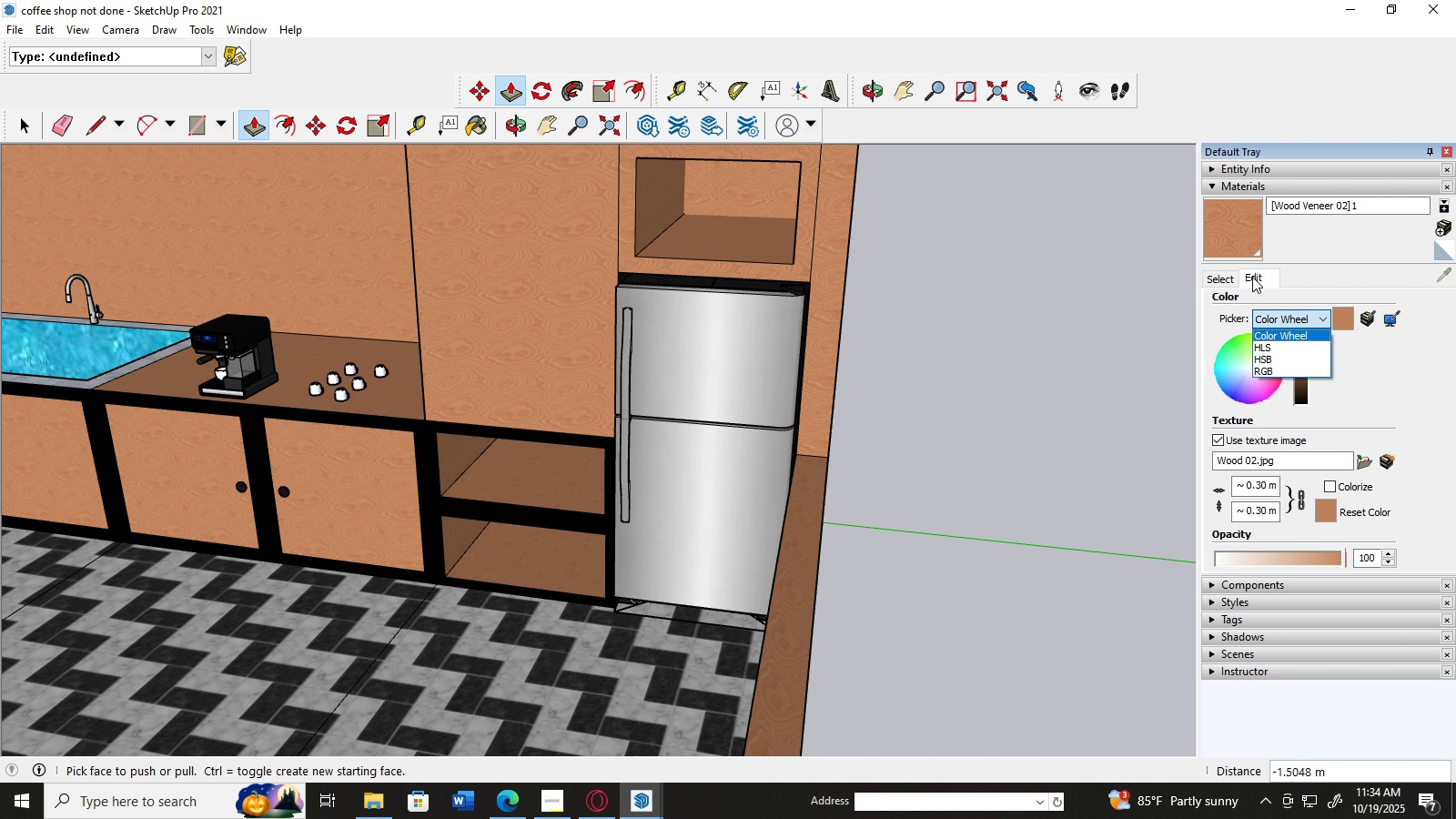 
left_click([1226, 275])
 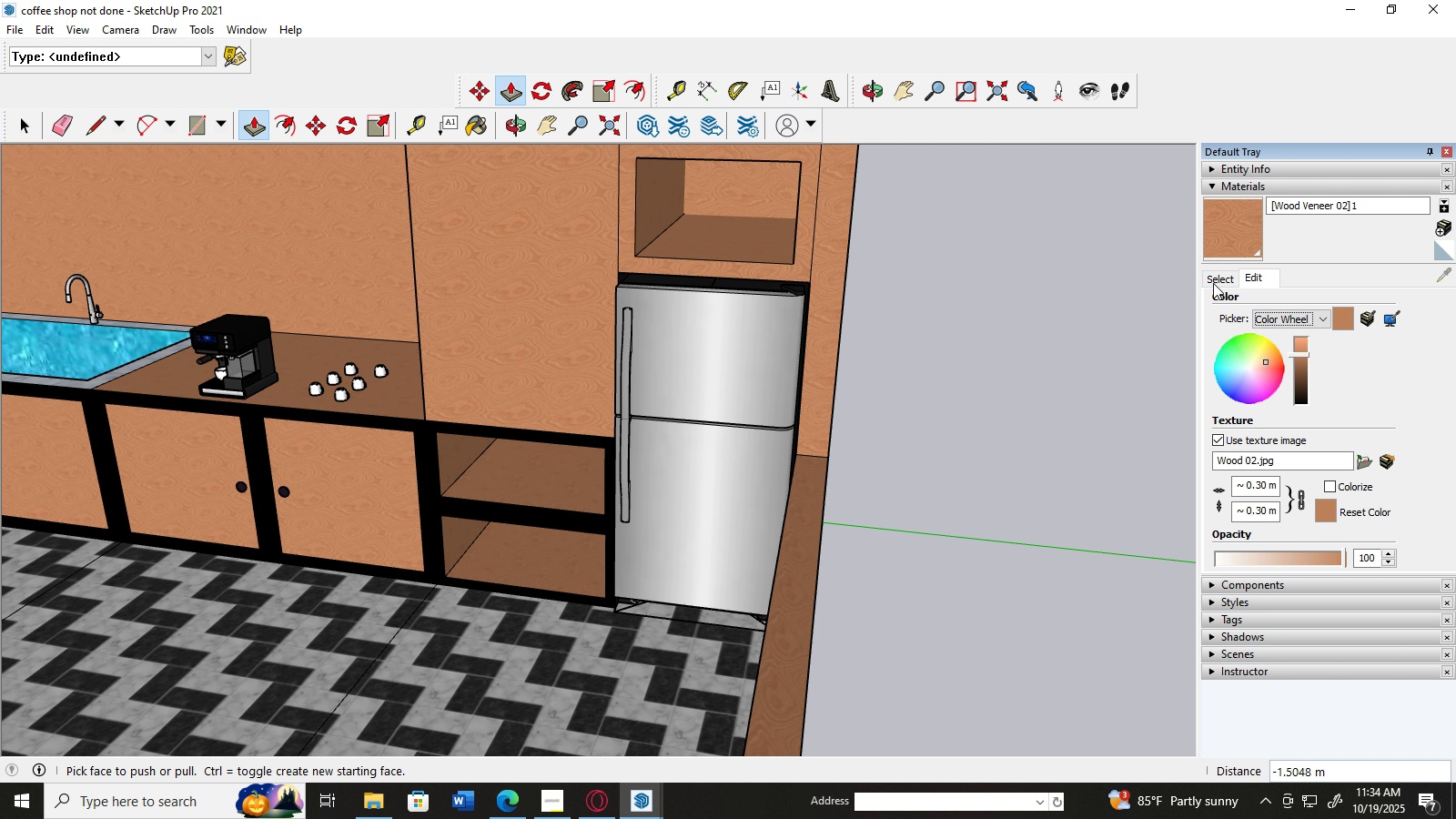 
left_click([1214, 279])
 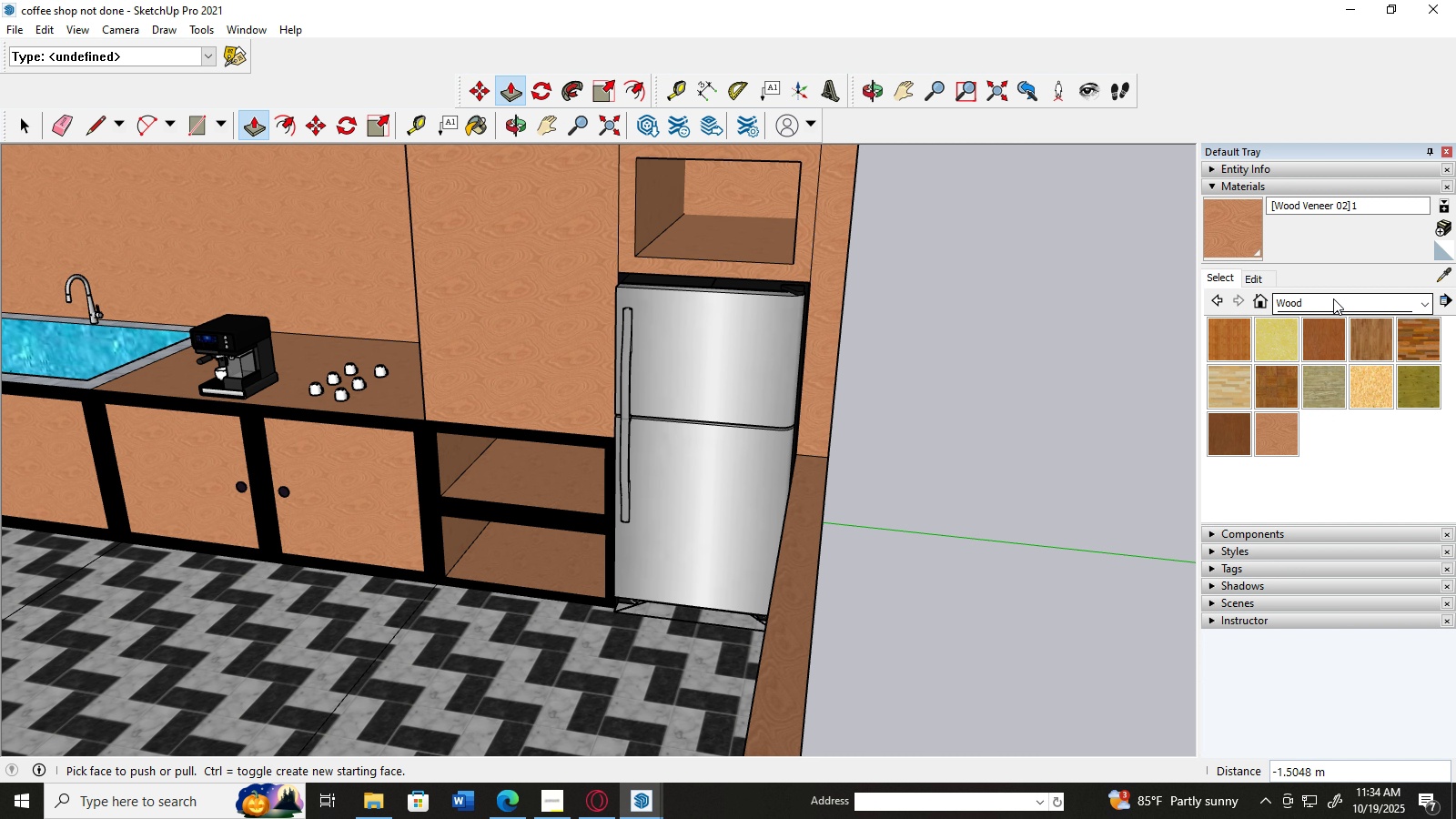 
left_click([1333, 298])
 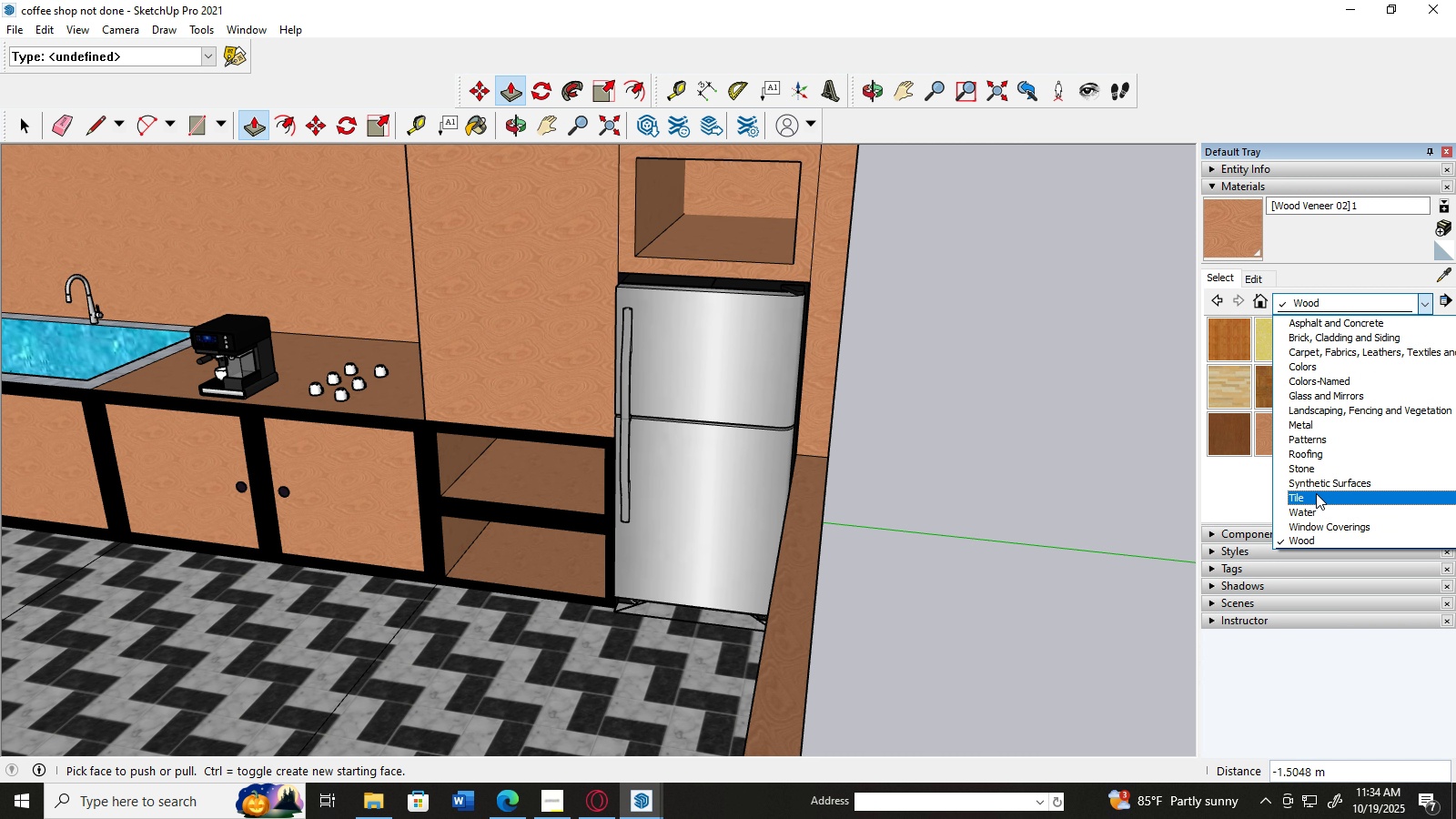 
scroll: coordinate [1319, 467], scroll_direction: down, amount: 1.0
 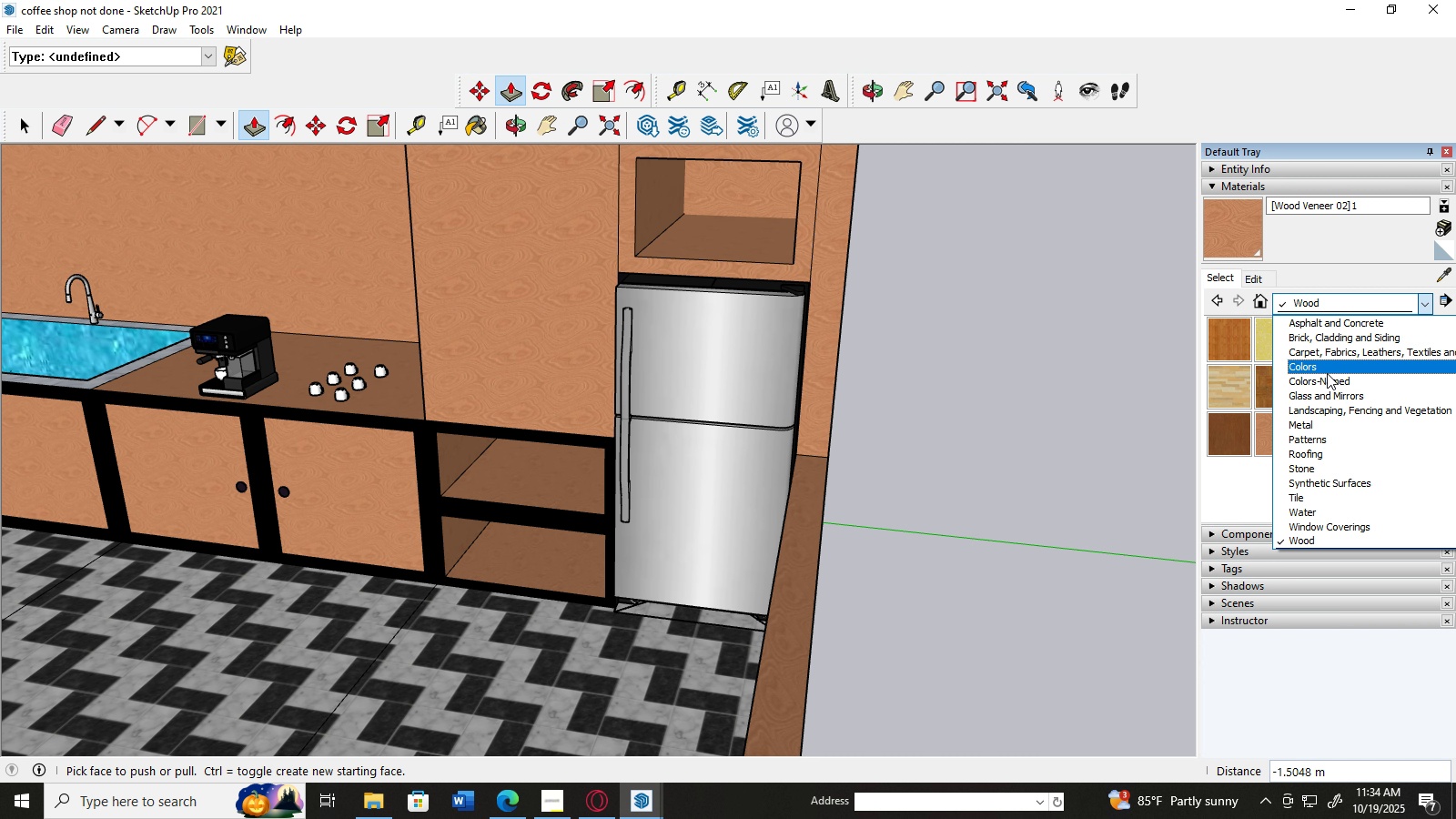 
left_click([1327, 372])
 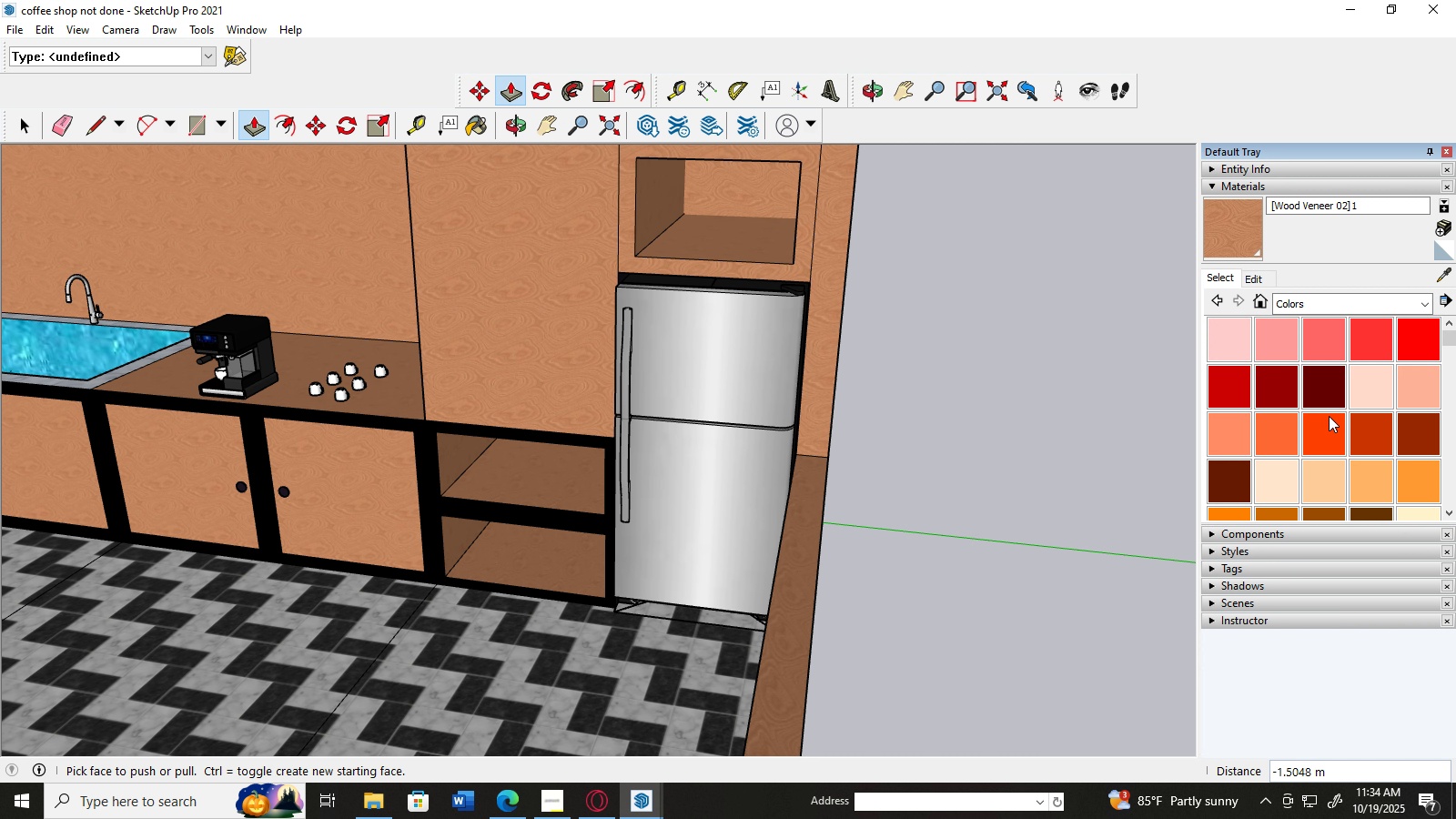 
scroll: coordinate [1329, 416], scroll_direction: down, amount: 7.0
 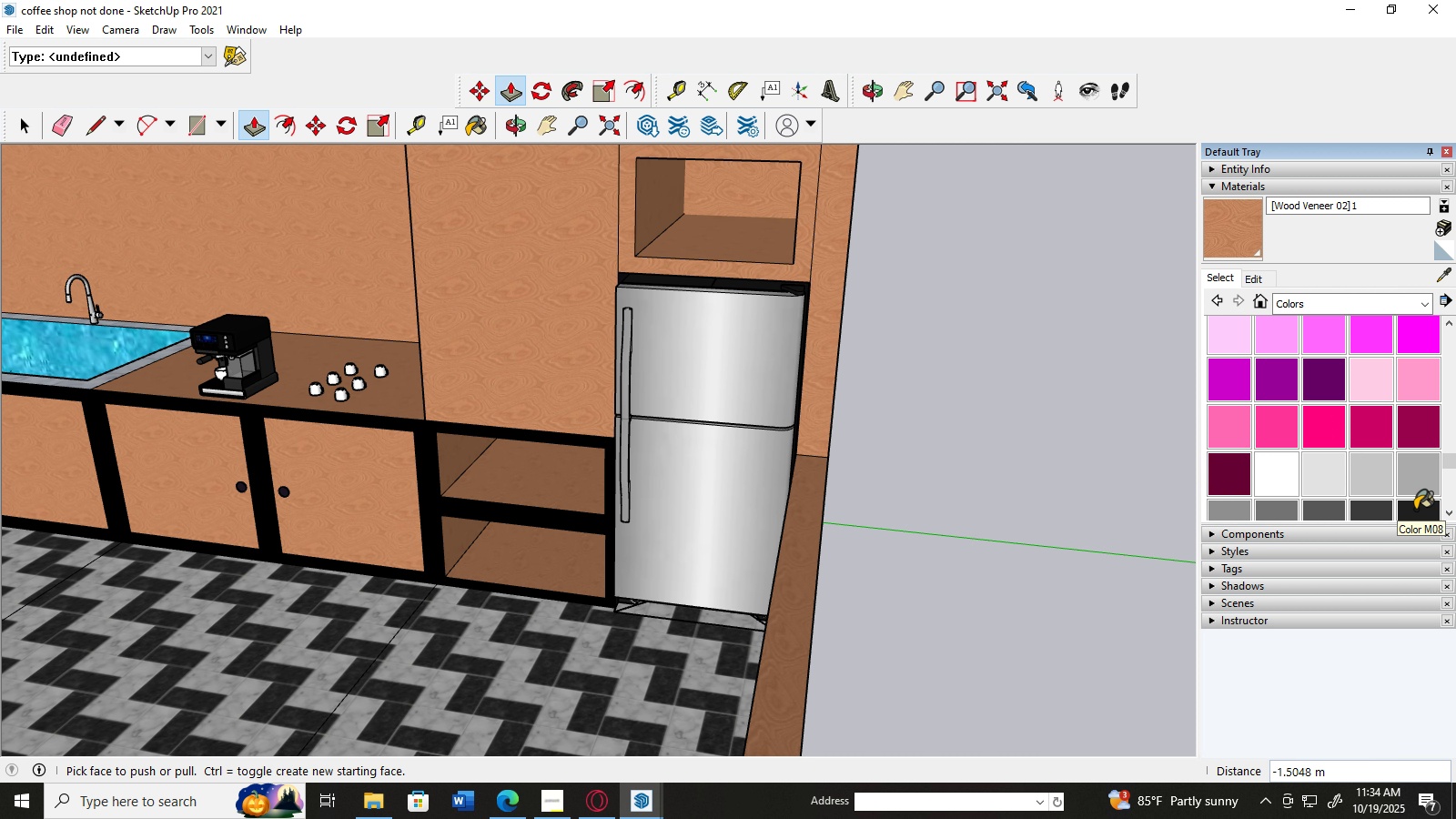 
left_click([1415, 511])
 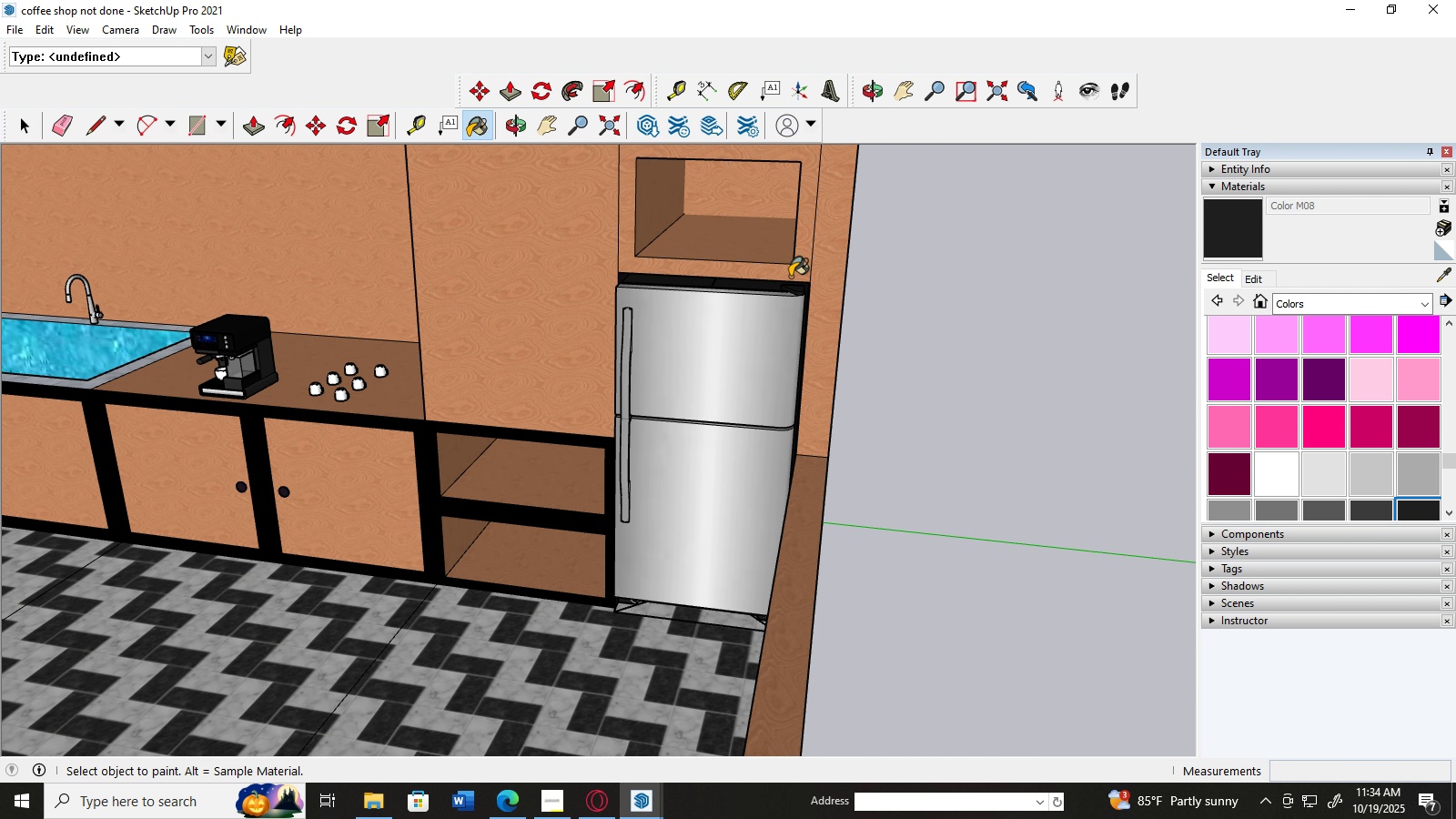 
left_click([790, 277])
 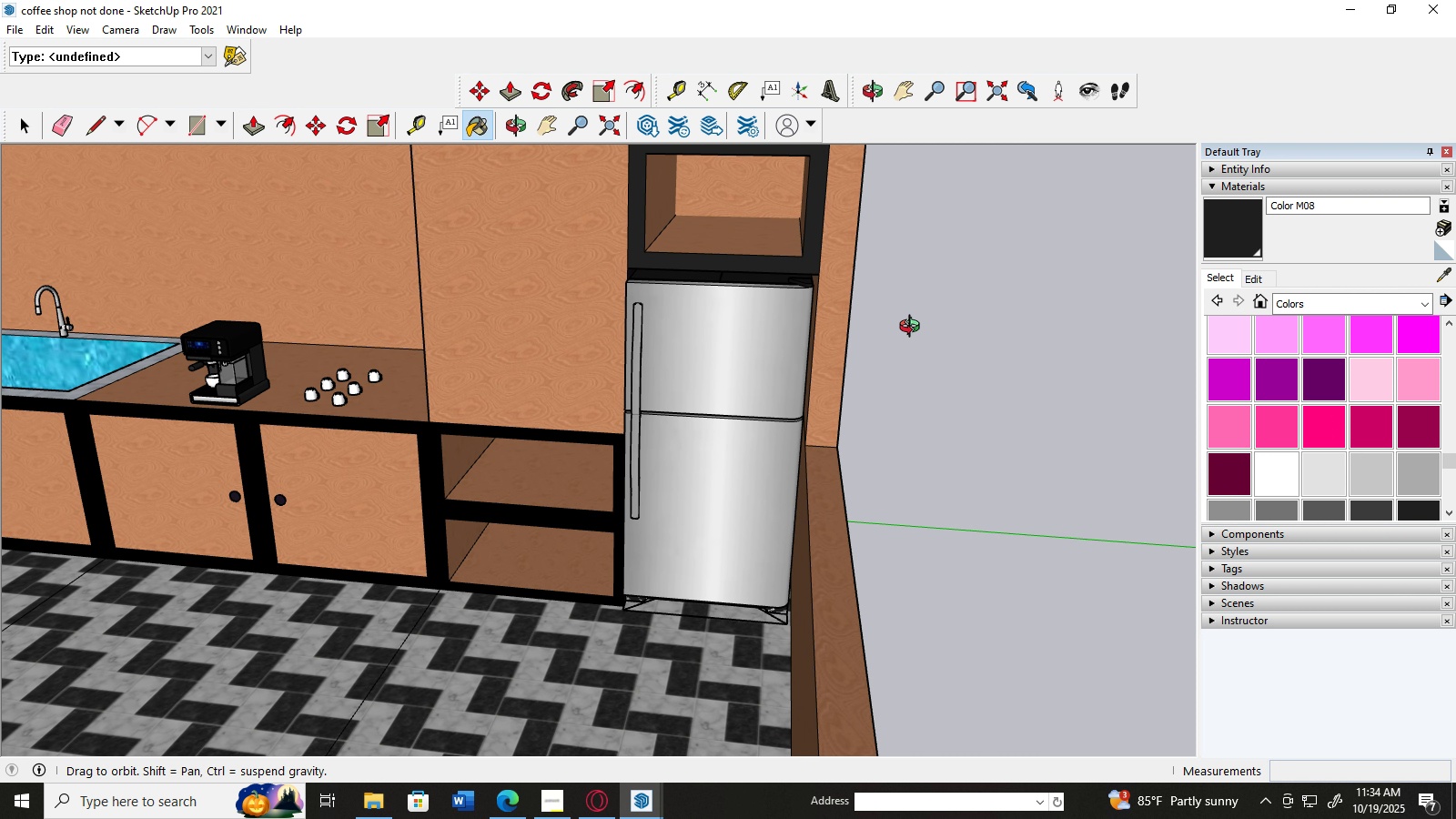 
scroll: coordinate [918, 324], scroll_direction: down, amount: 4.0
 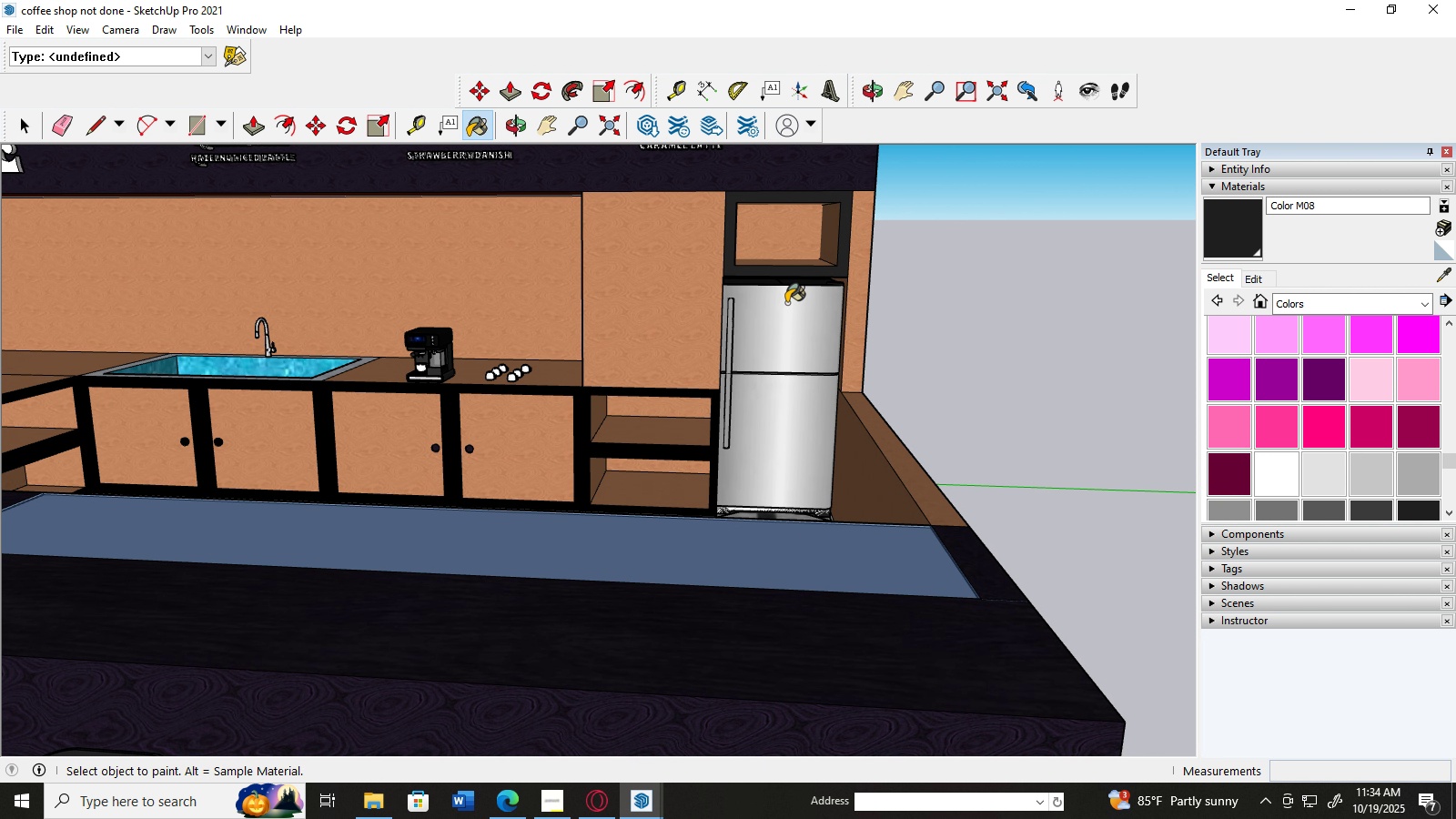 
wait(5.37)
 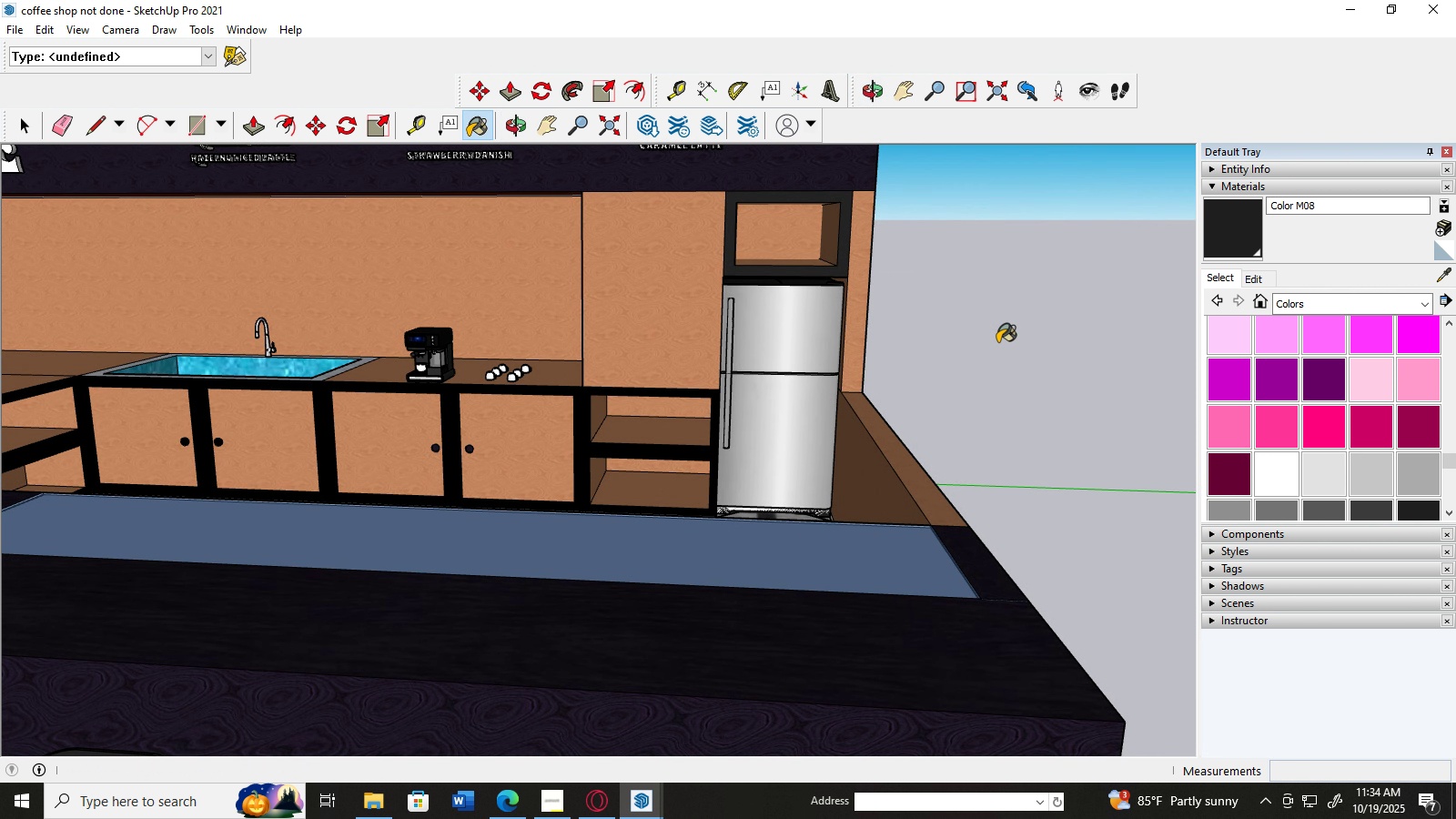 
left_click([36, 126])
 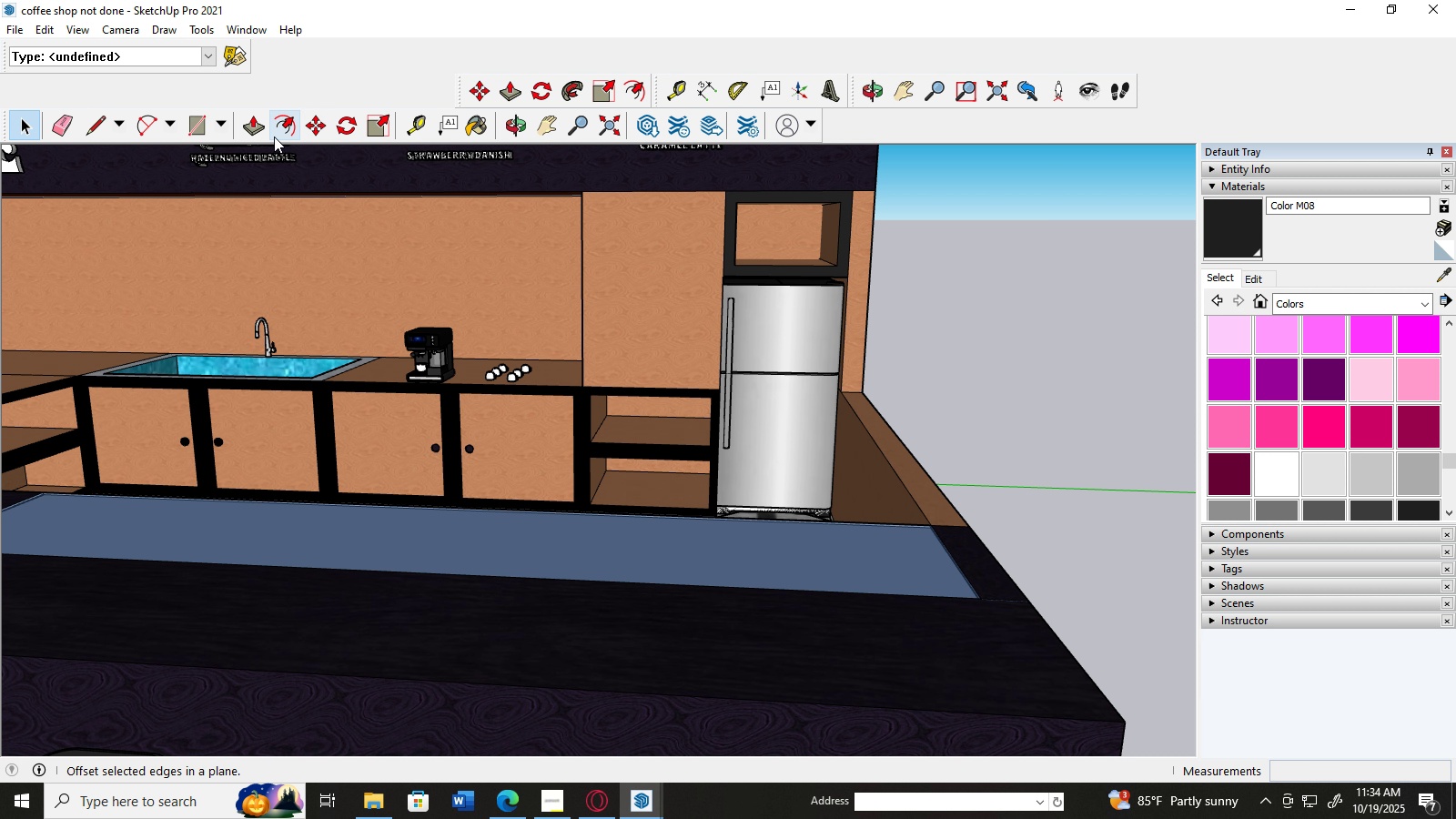 
left_click([257, 132])
 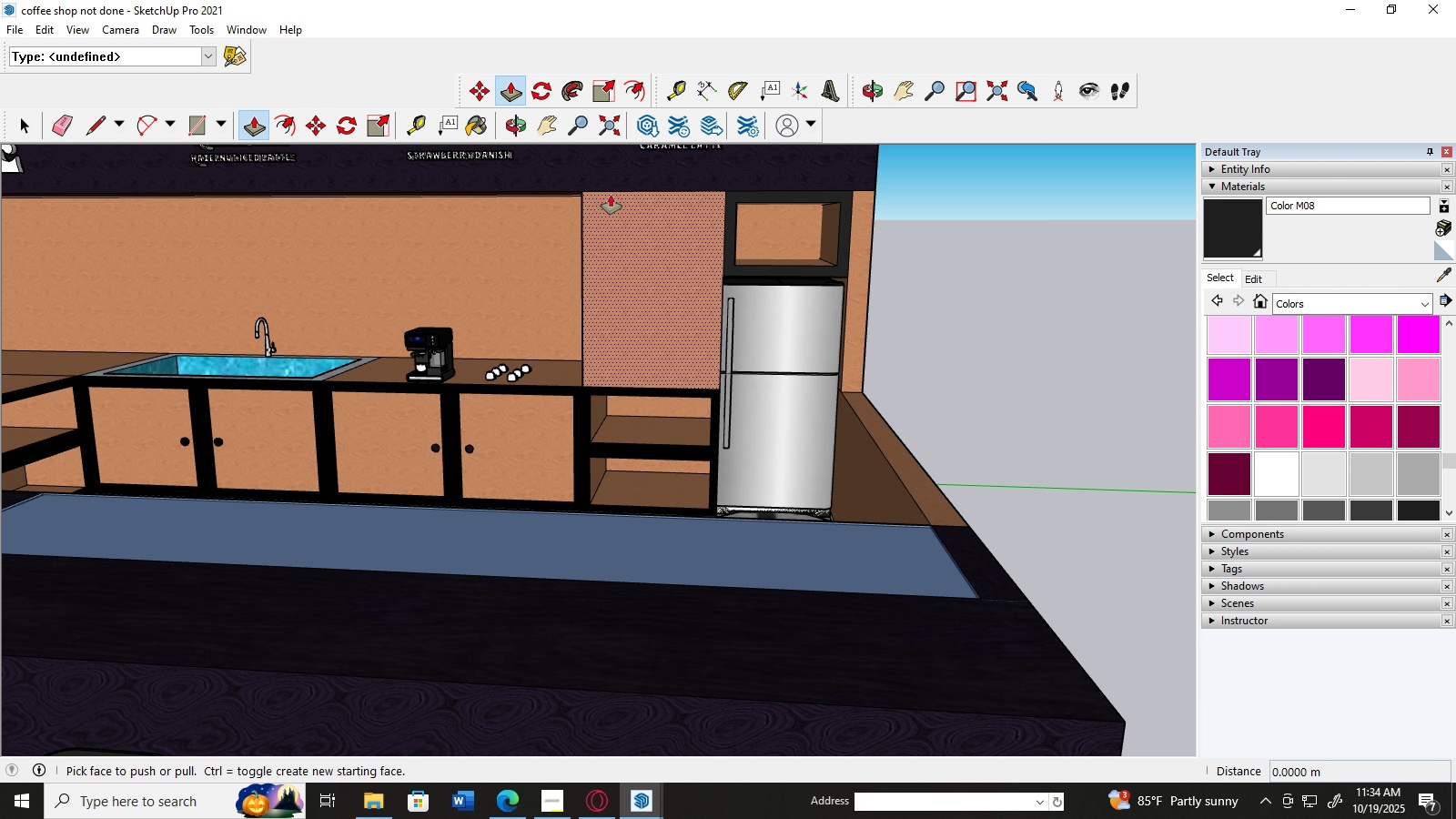 
left_click([611, 195])
 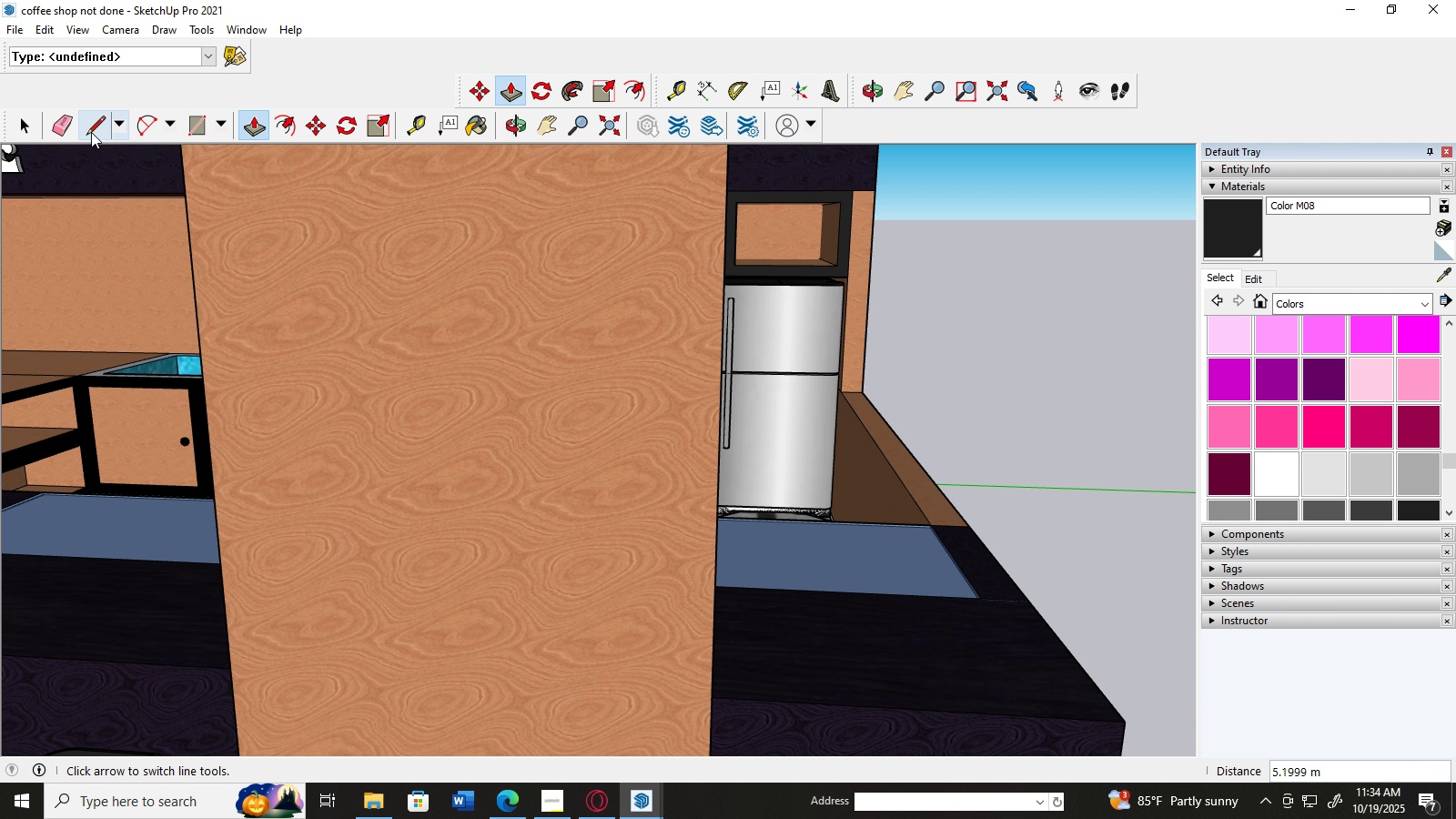 
left_click([13, 127])
 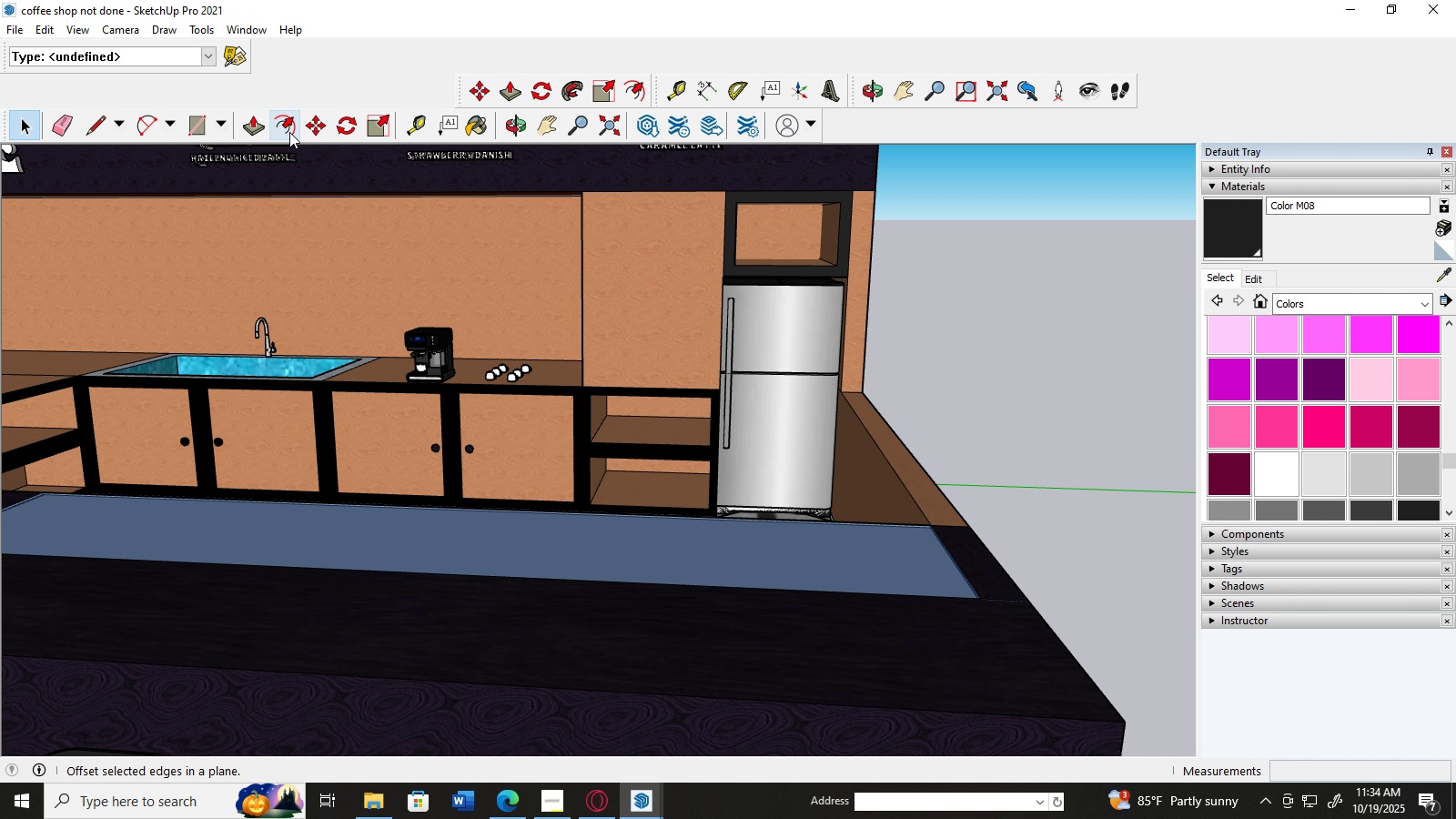 
left_click([289, 132])
 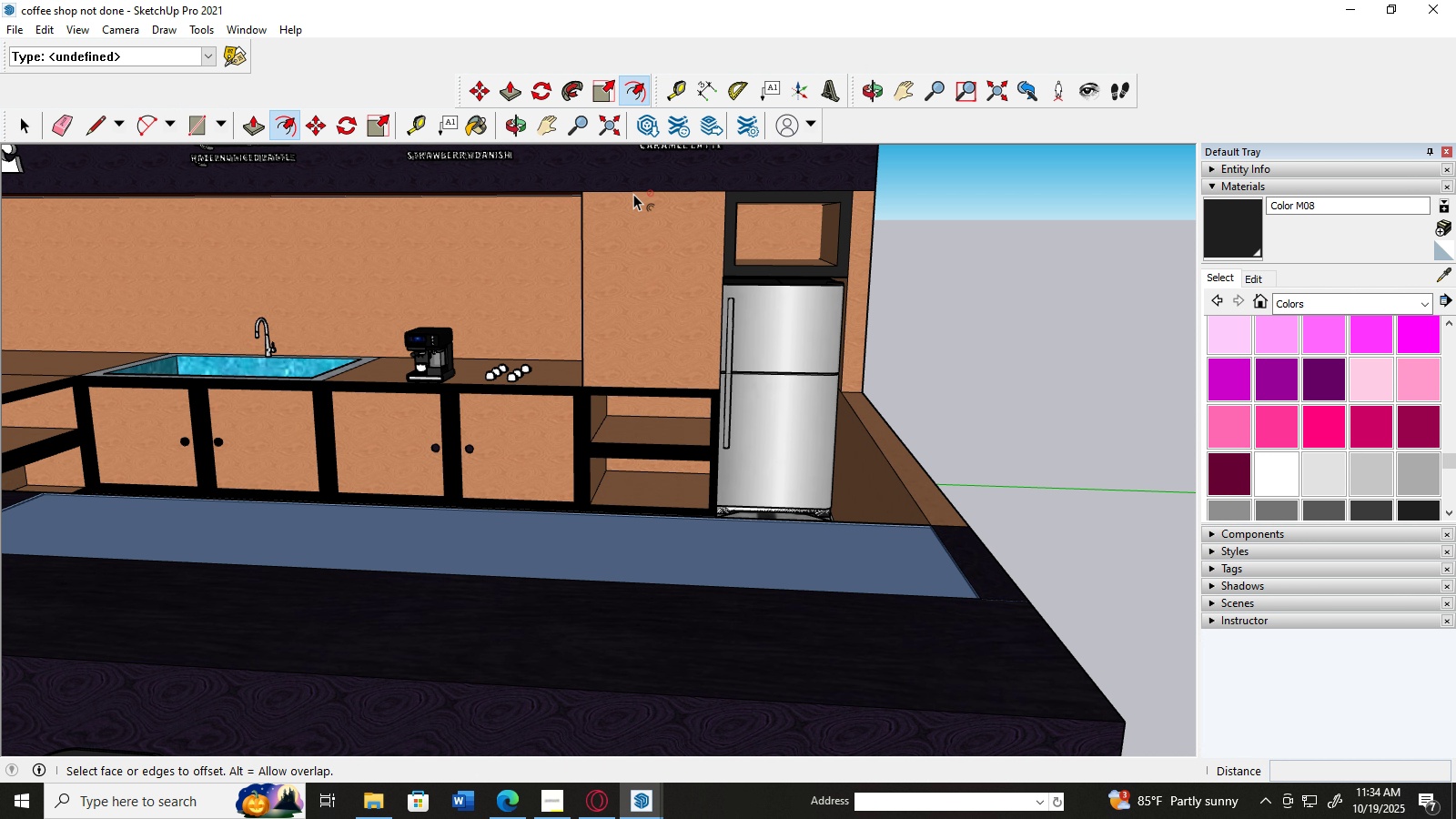 
left_click([633, 195])
 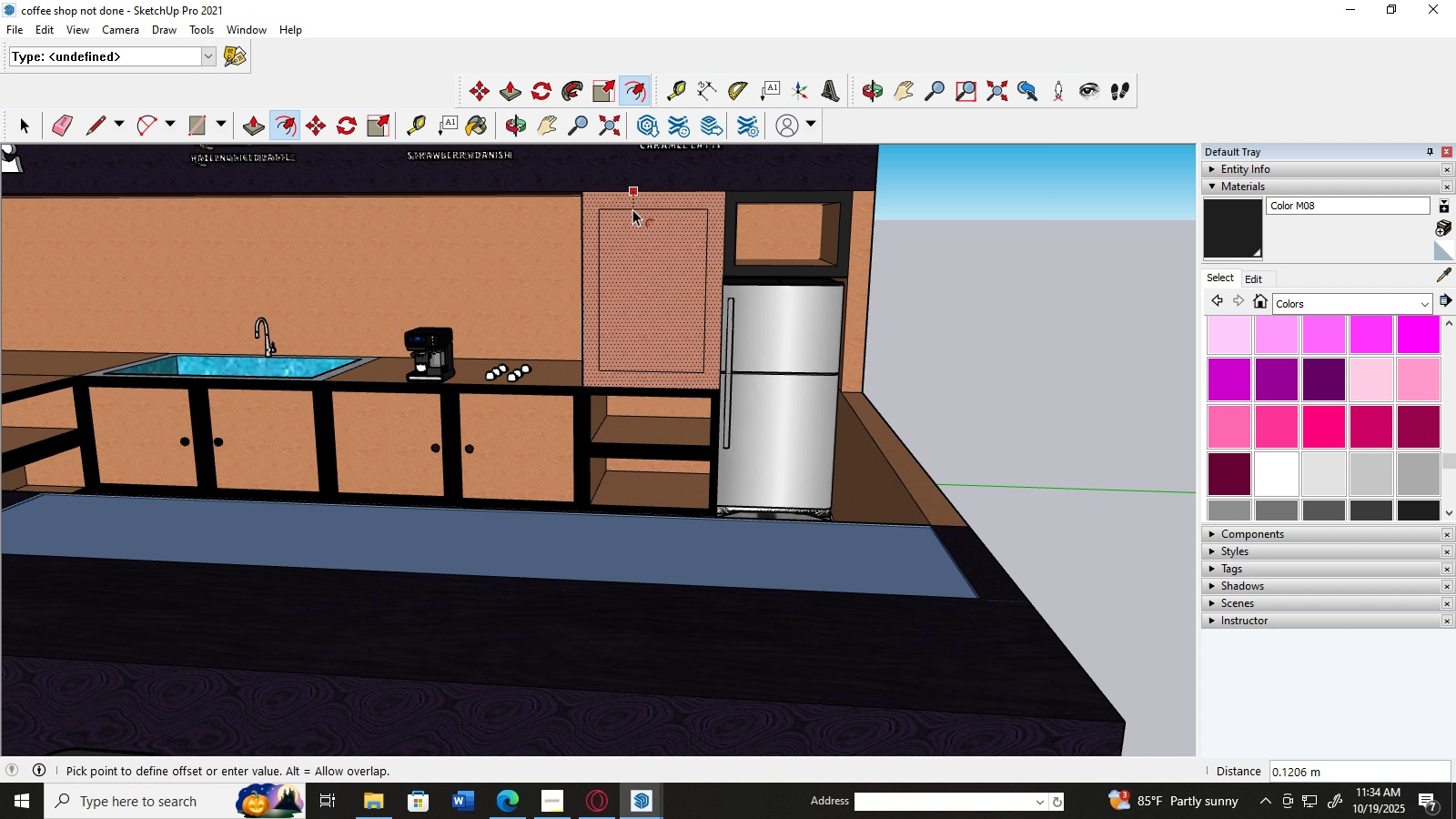 
left_click([632, 209])
 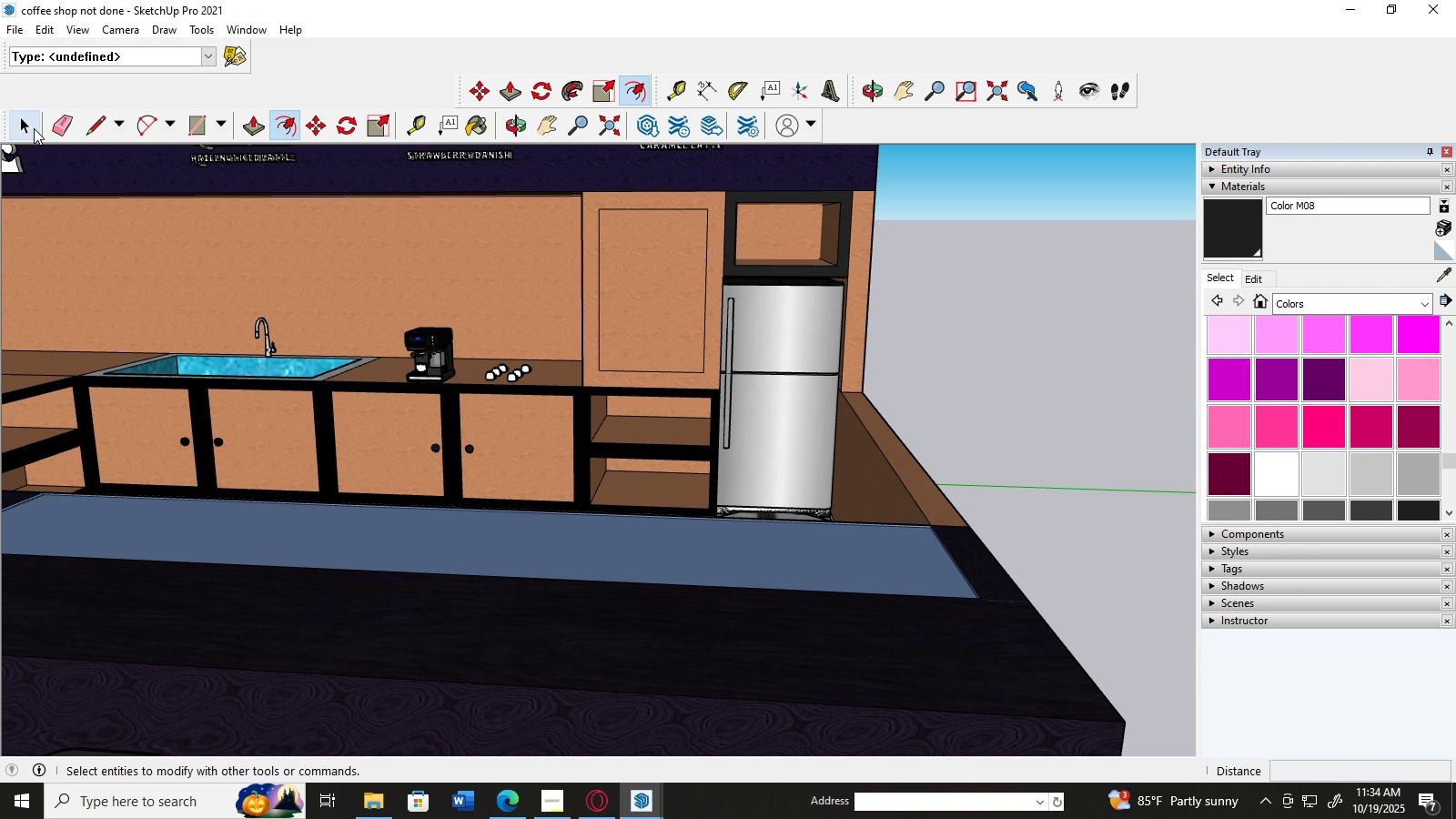 
left_click([25, 128])
 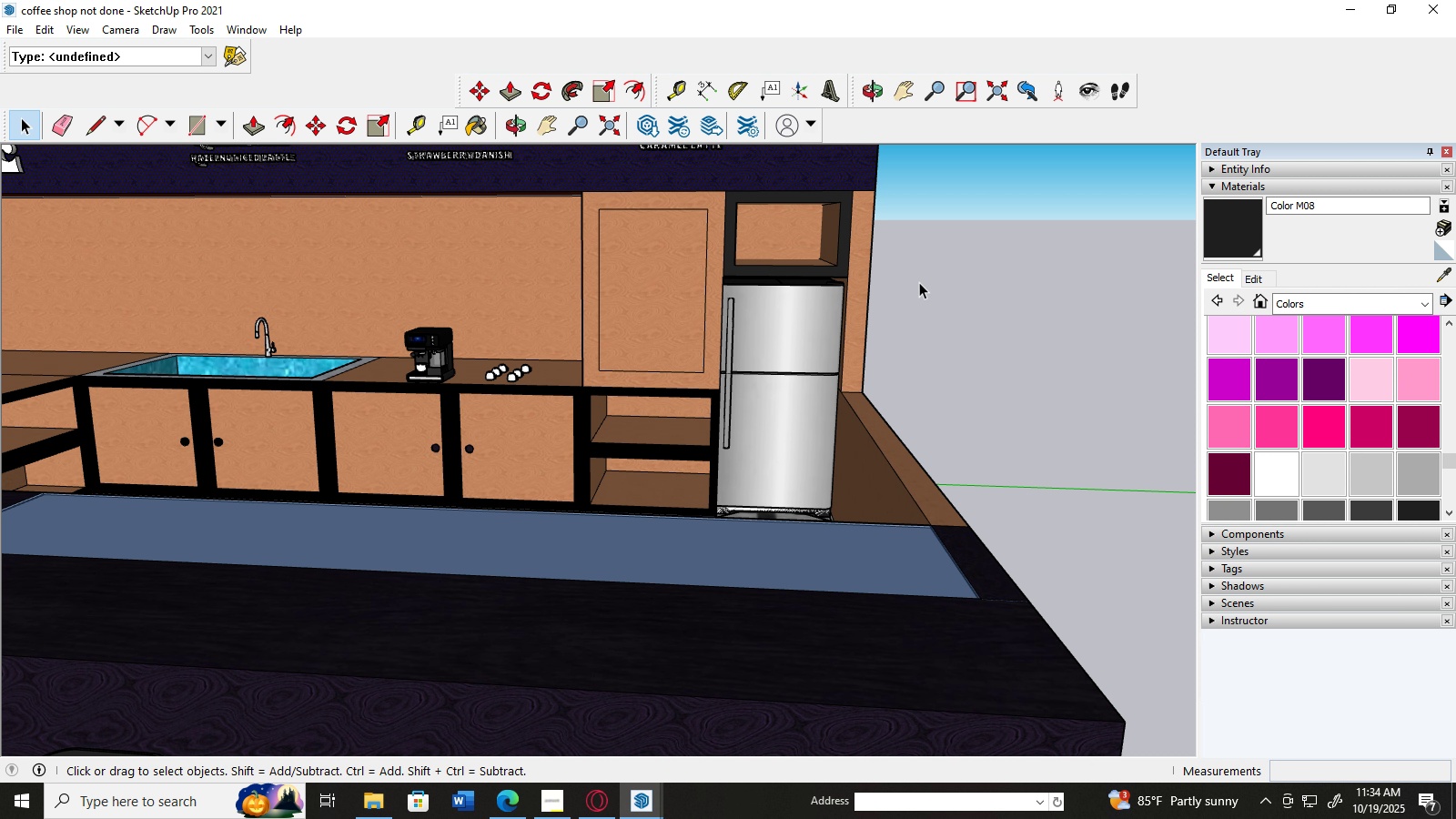 
left_click([928, 282])
 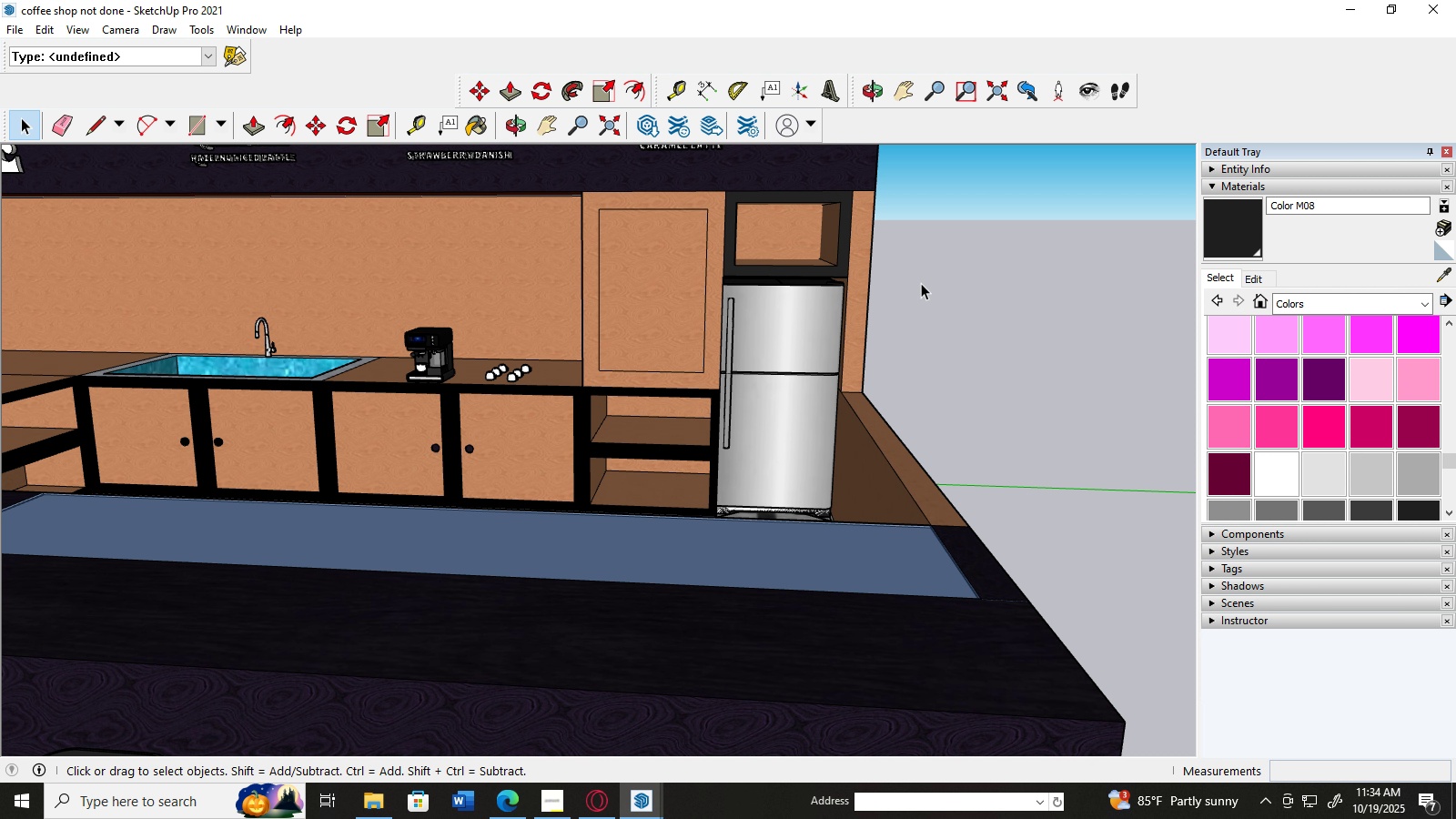 
scroll: coordinate [921, 283], scroll_direction: up, amount: 2.0
 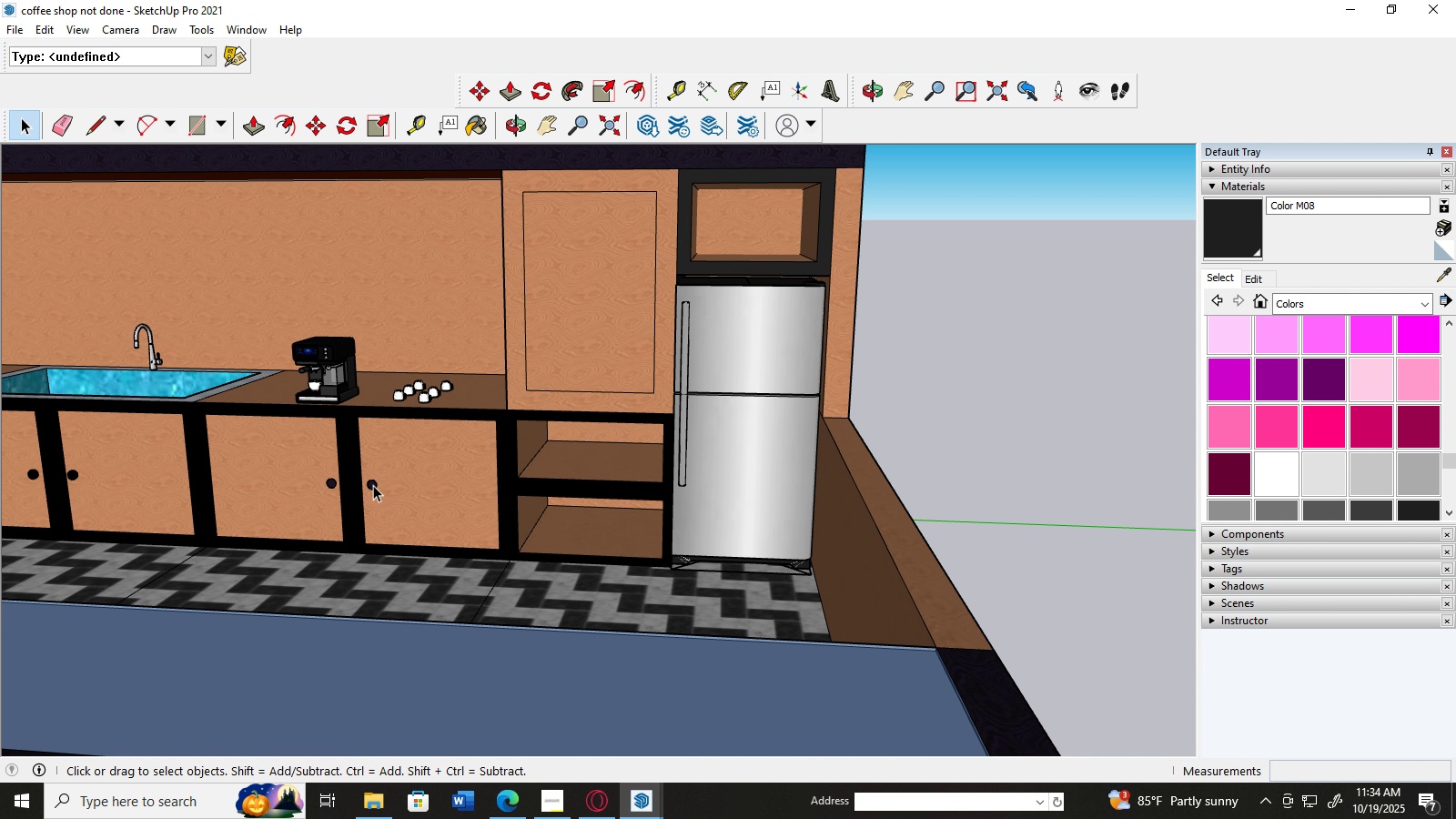 
left_click([373, 485])
 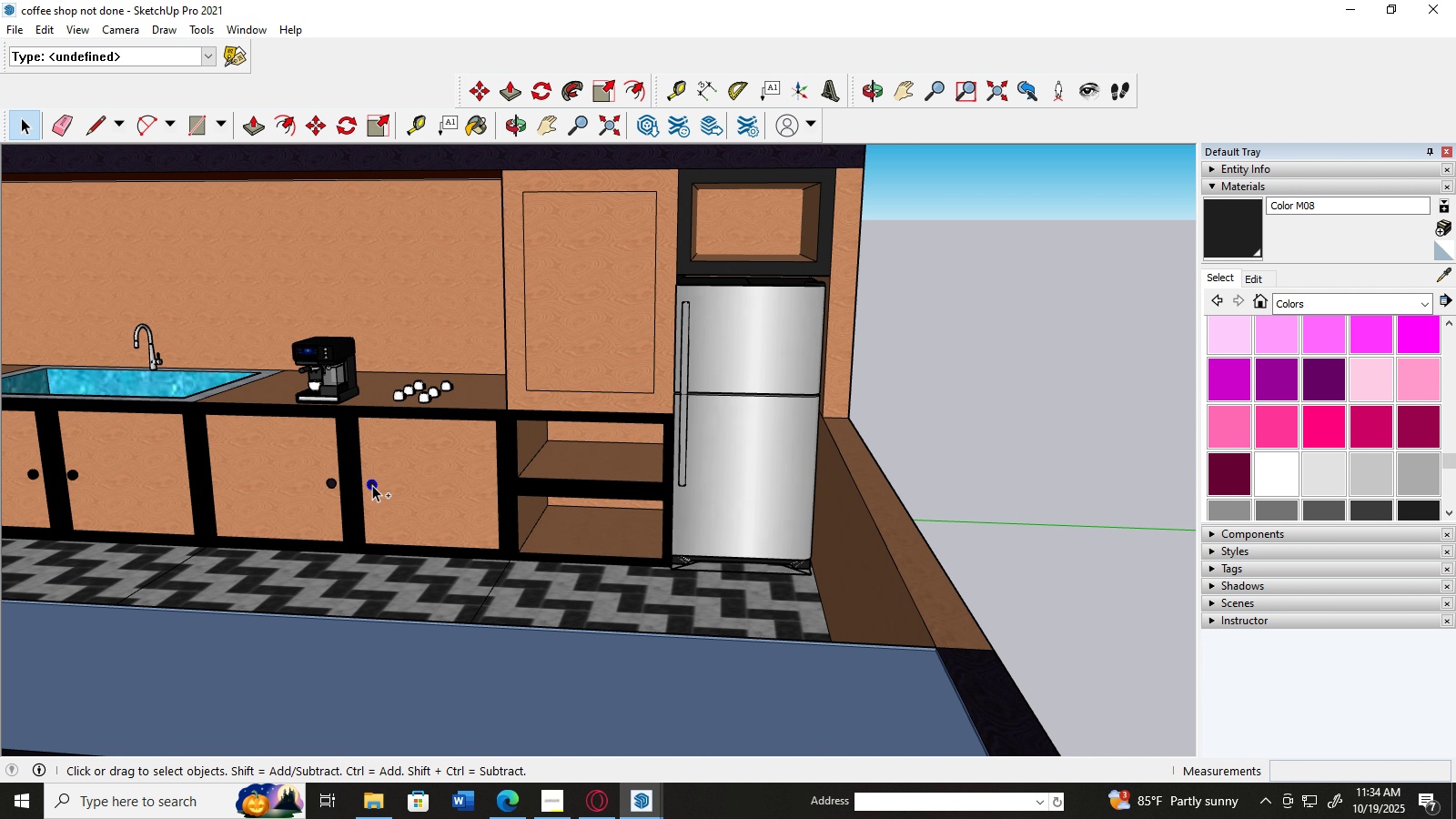 
key(Control+C)
 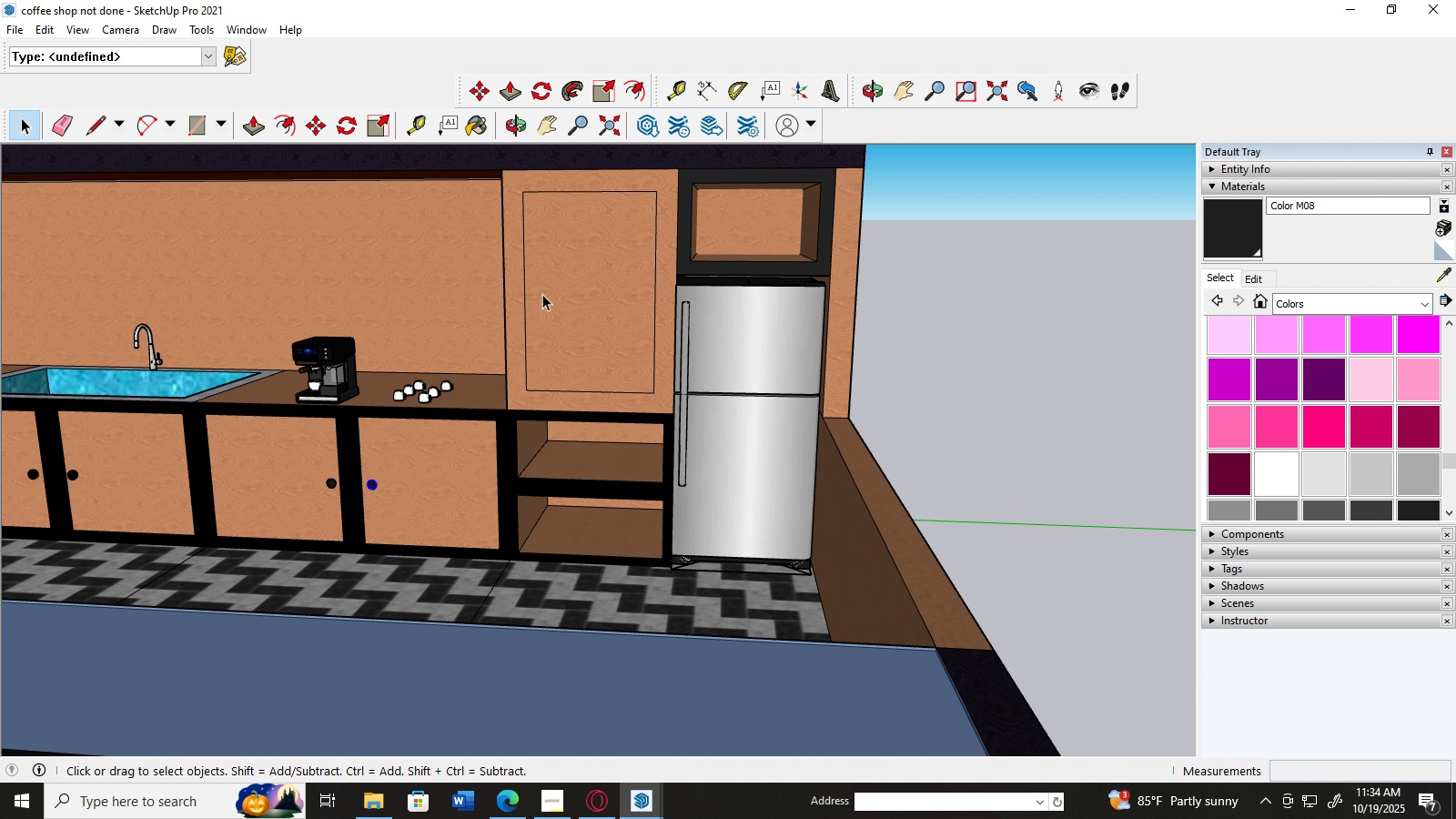 
key(Control+V)
 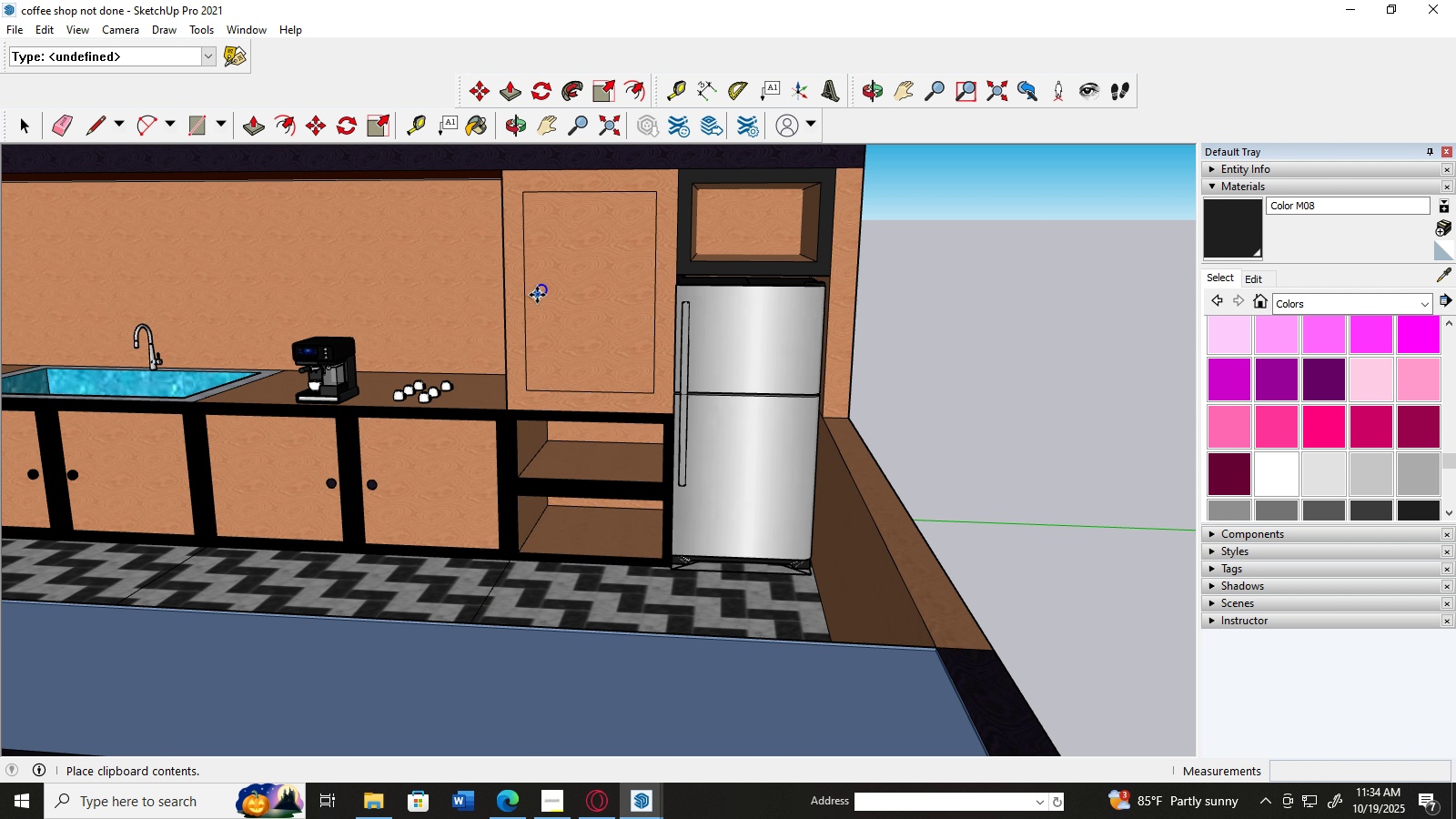 
left_click([537, 295])
 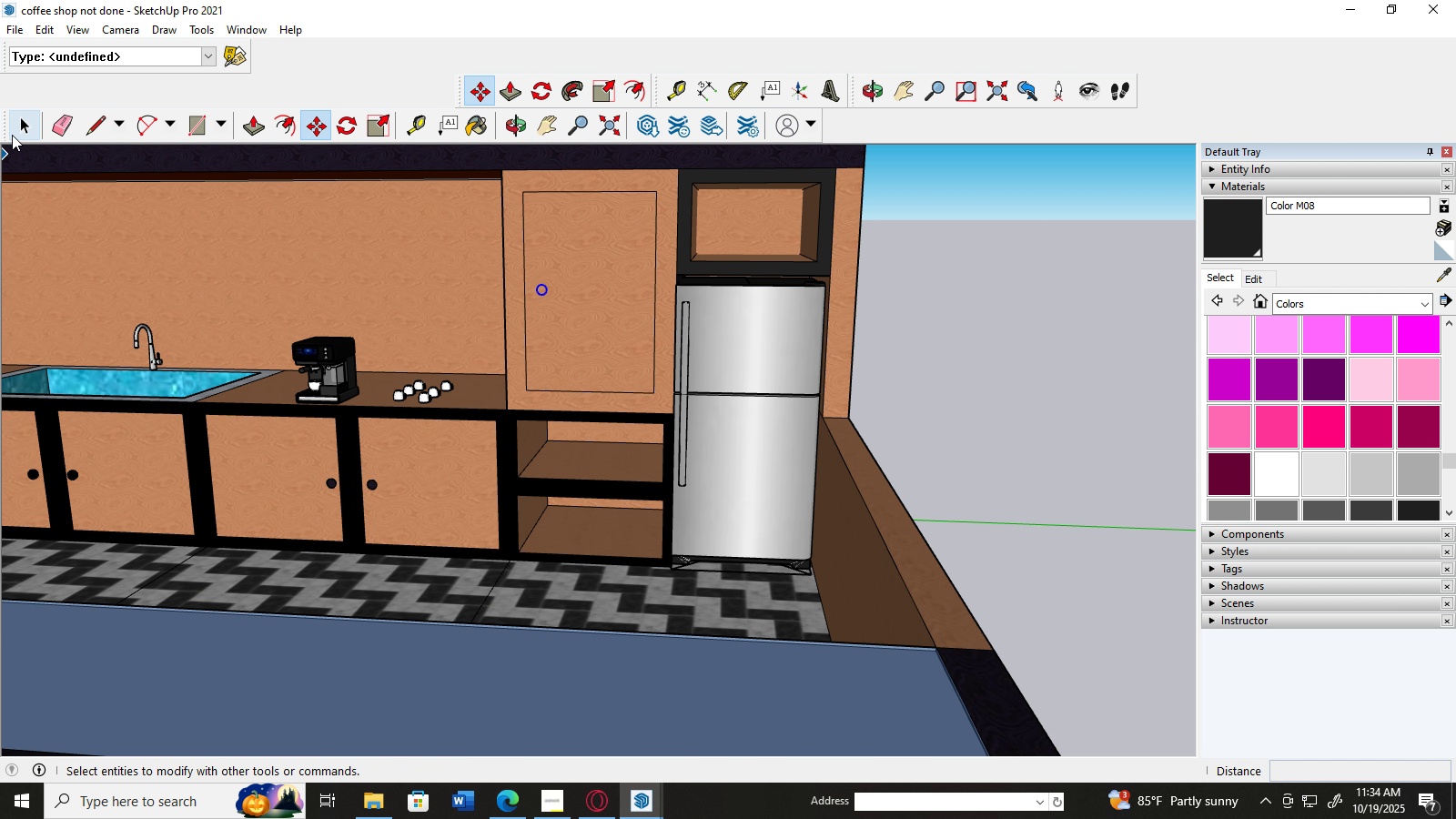 
left_click([16, 136])
 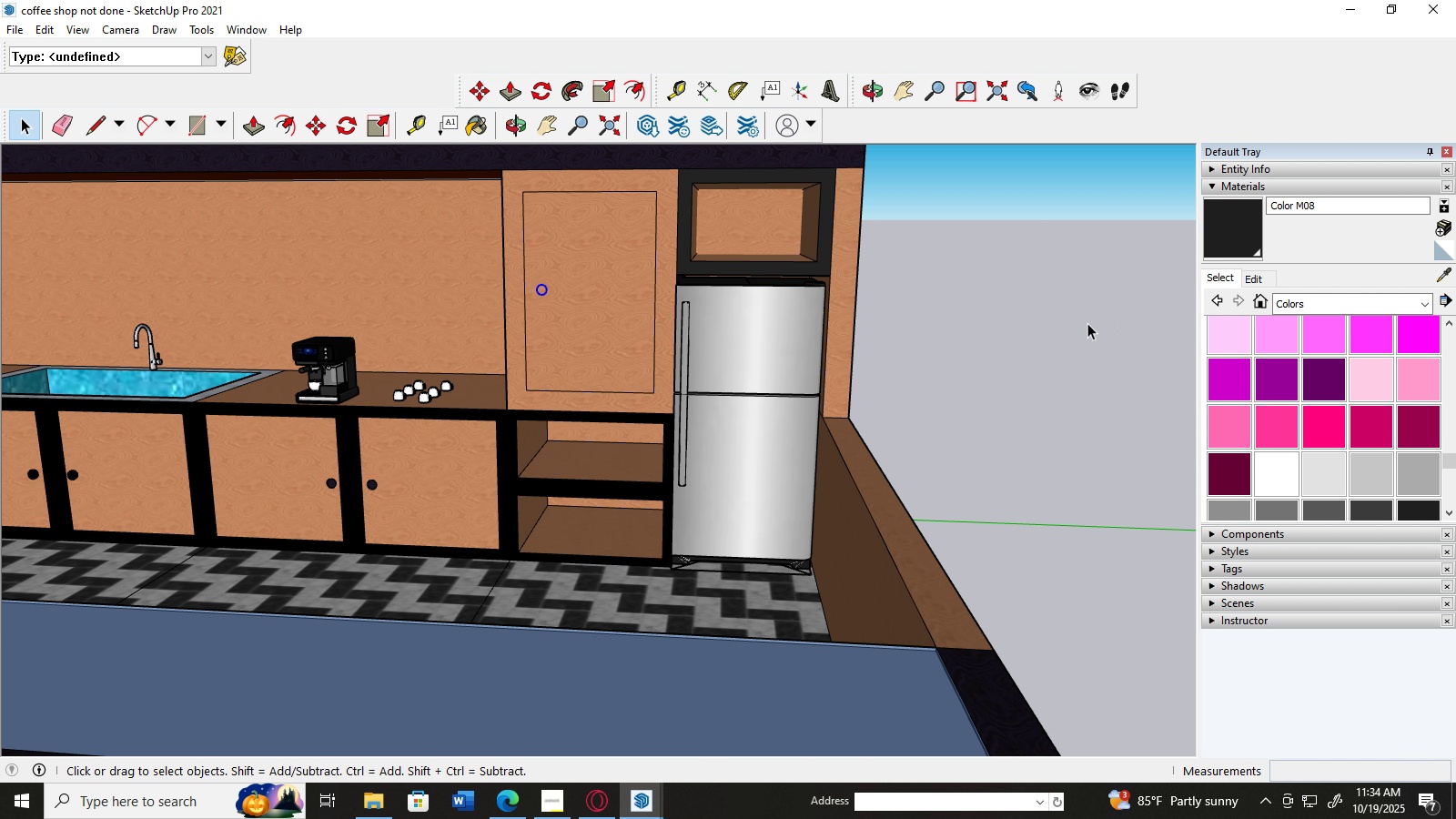 
left_click([1077, 323])
 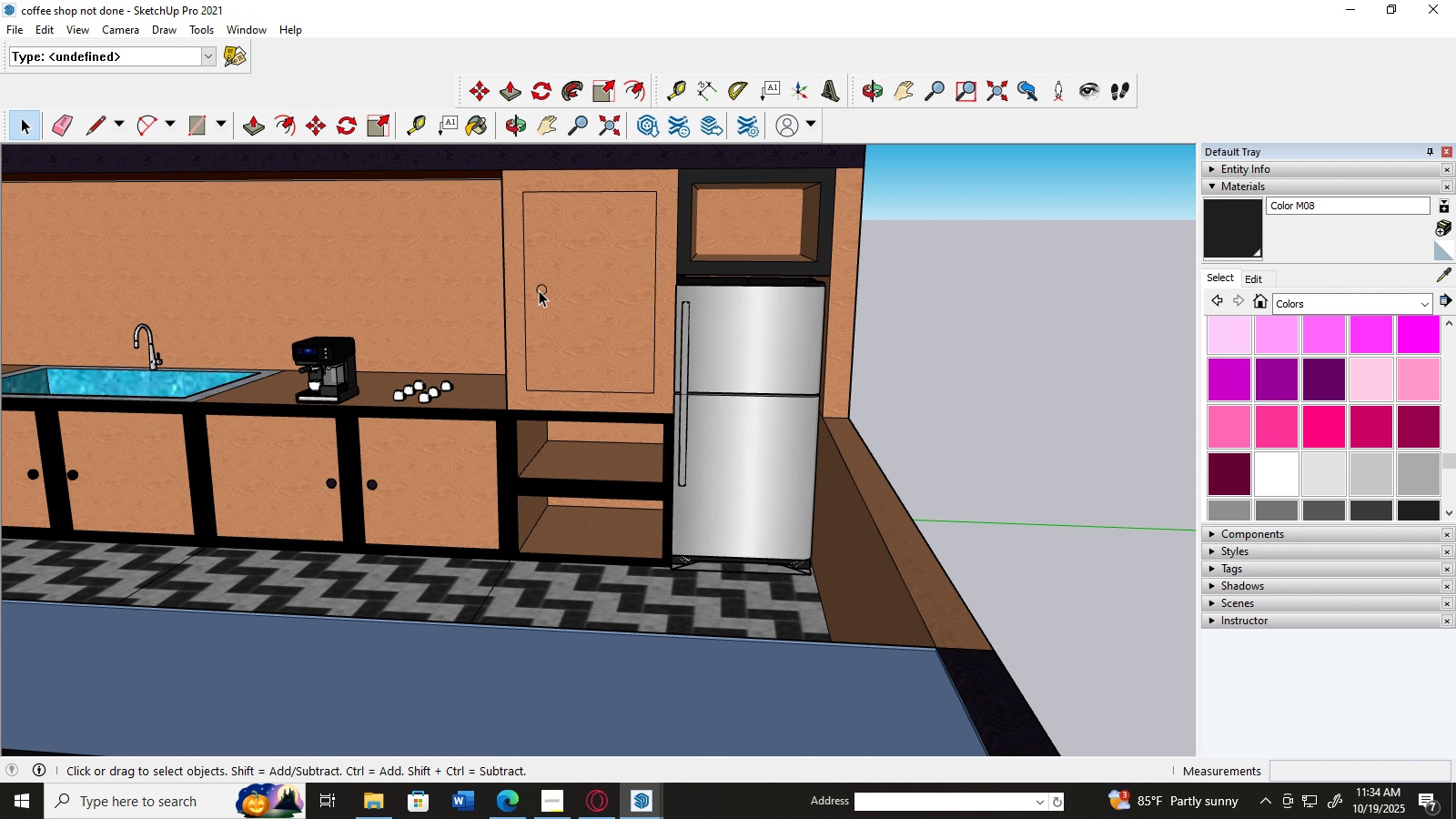 
scroll: coordinate [547, 291], scroll_direction: up, amount: 10.0
 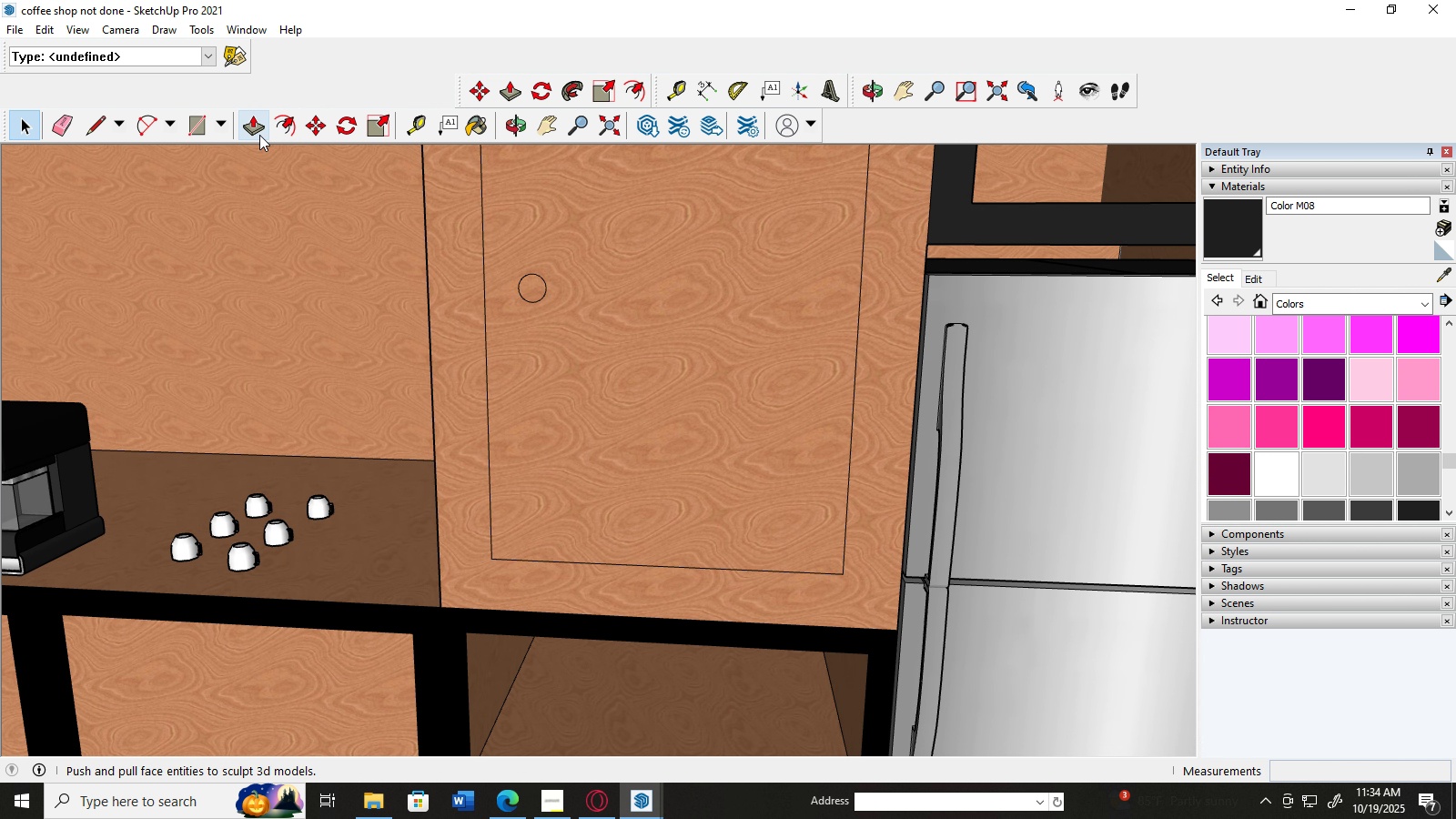 
left_click([259, 135])
 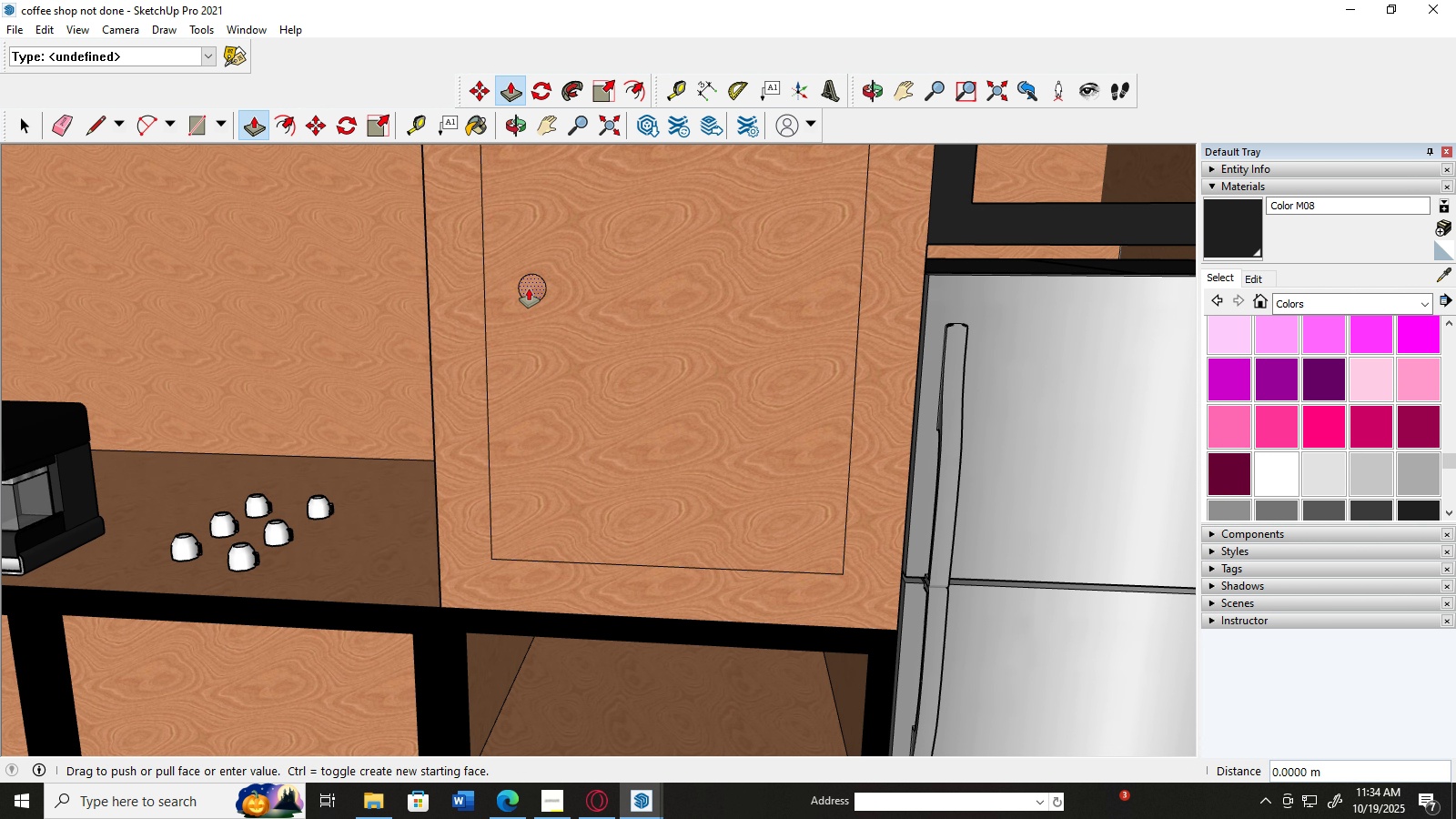 
left_click([529, 288])
 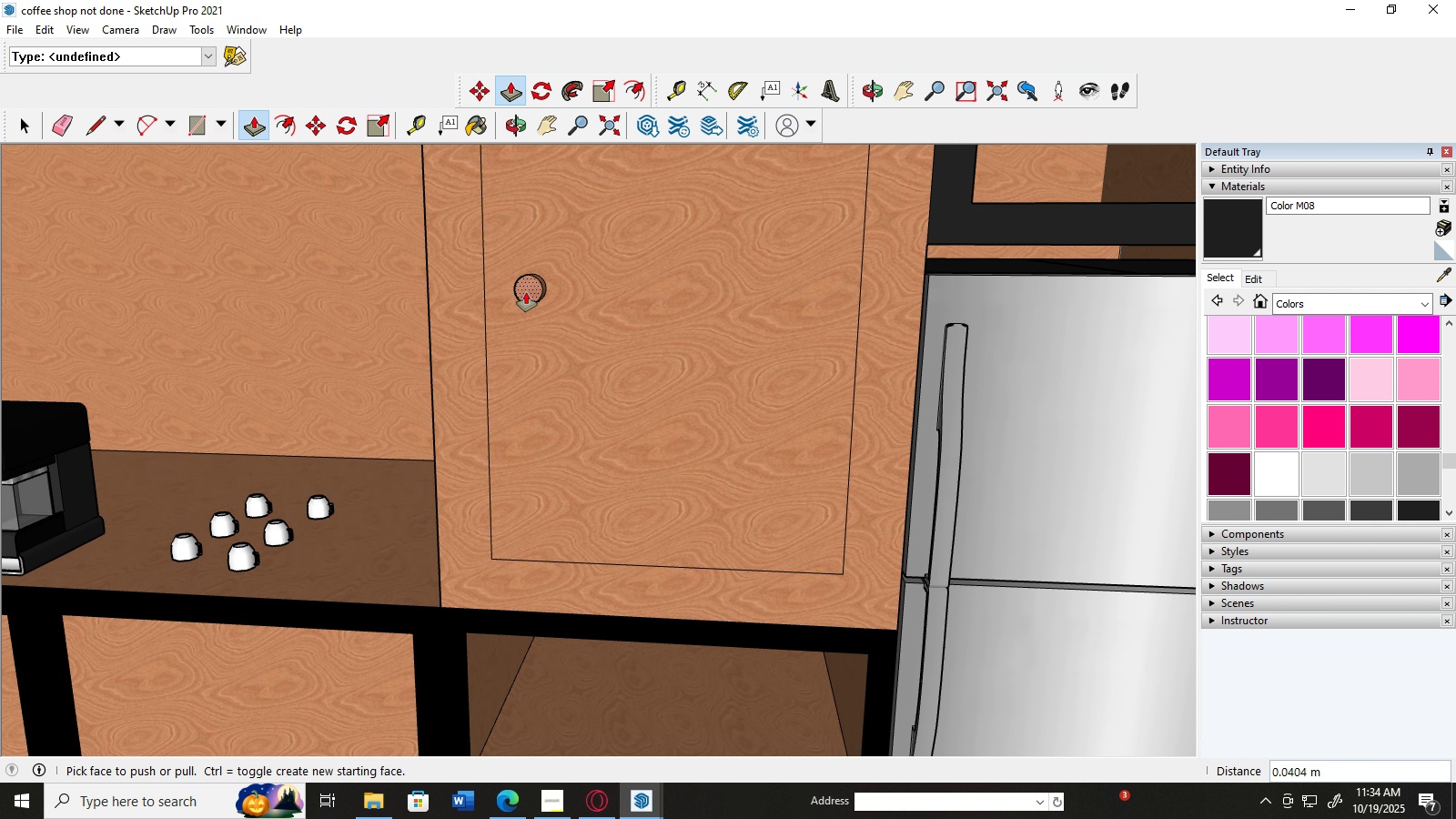 
left_click([526, 292])
 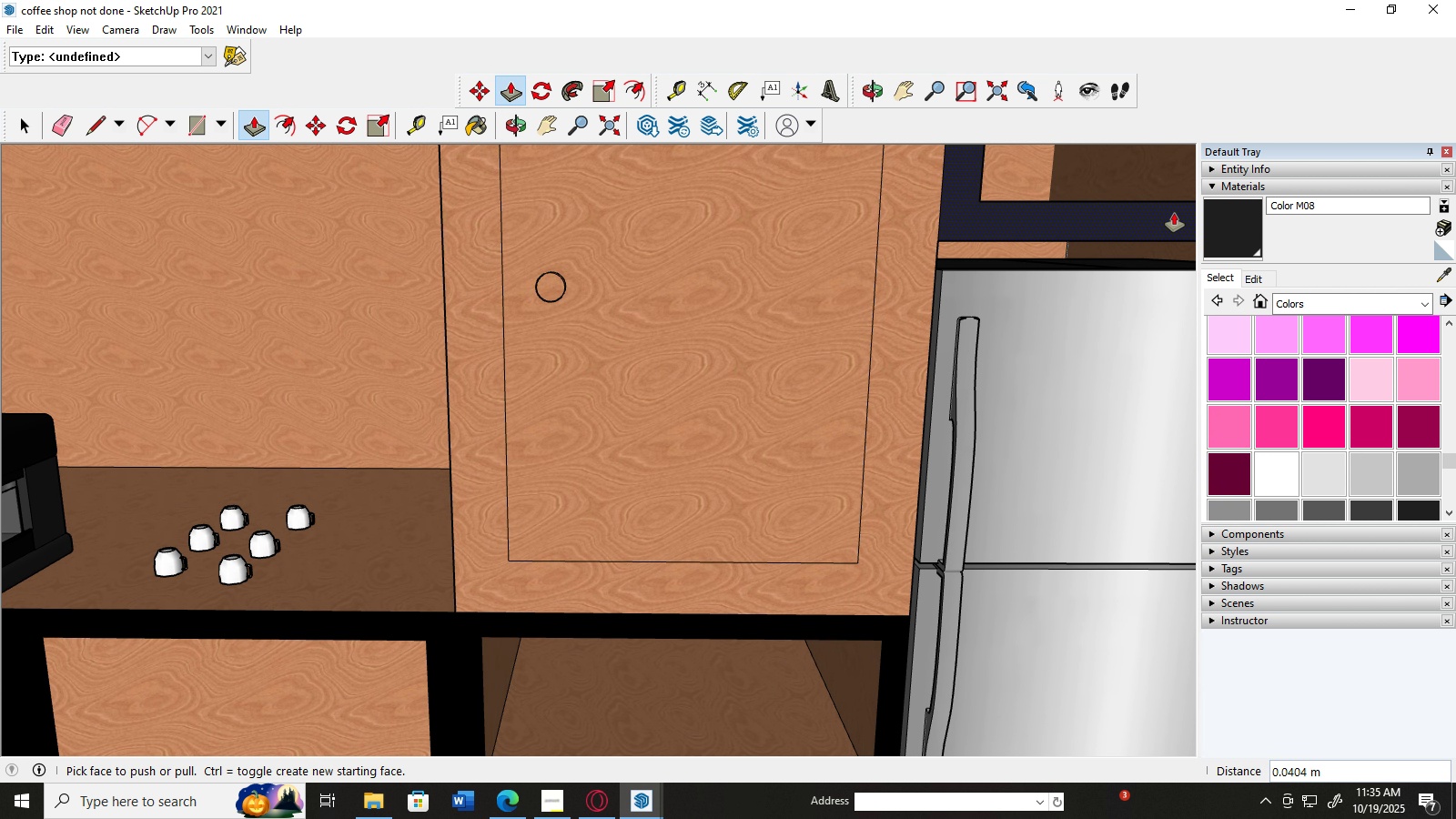 
left_click([1248, 224])
 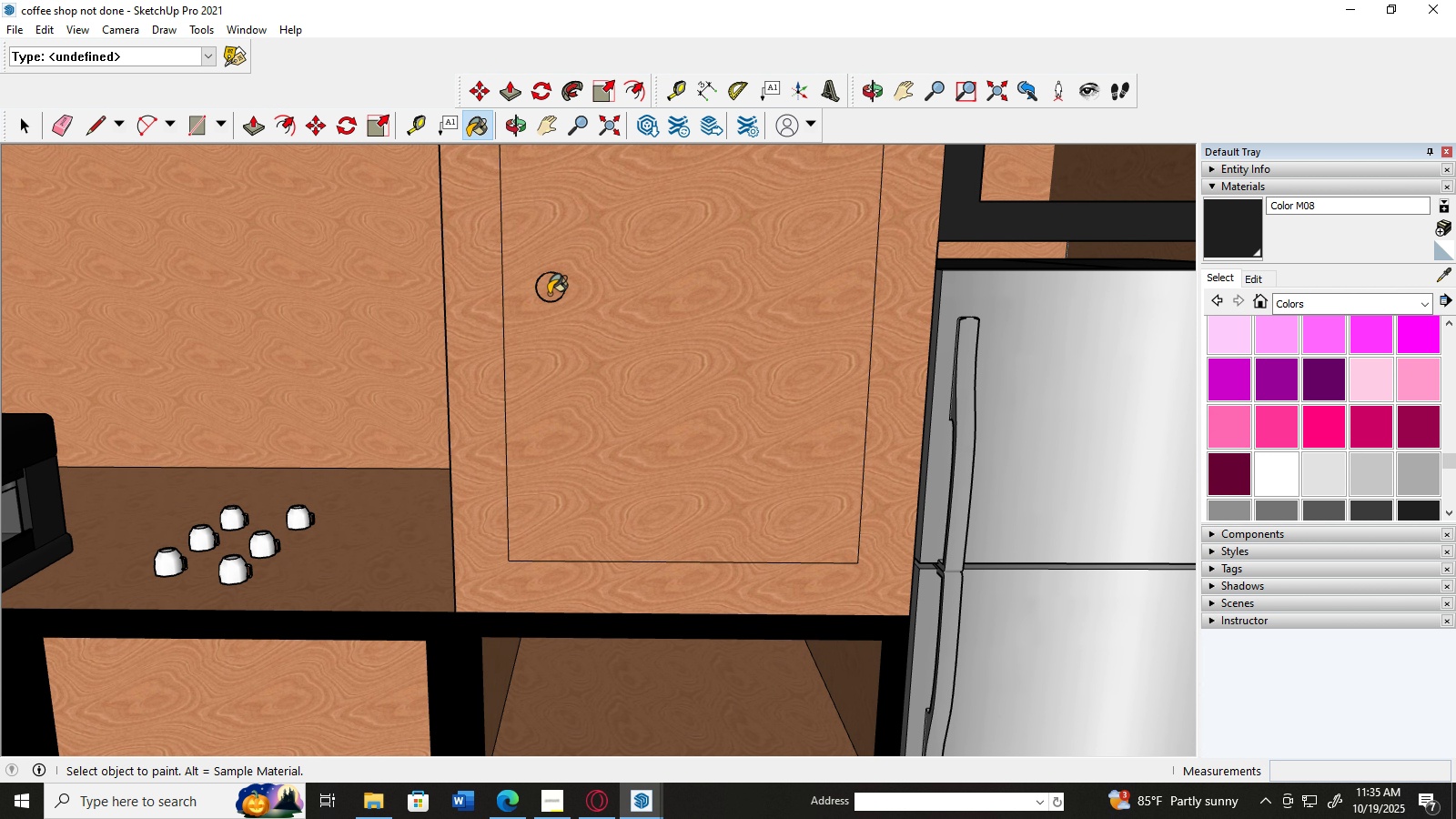 
left_click([549, 294])
 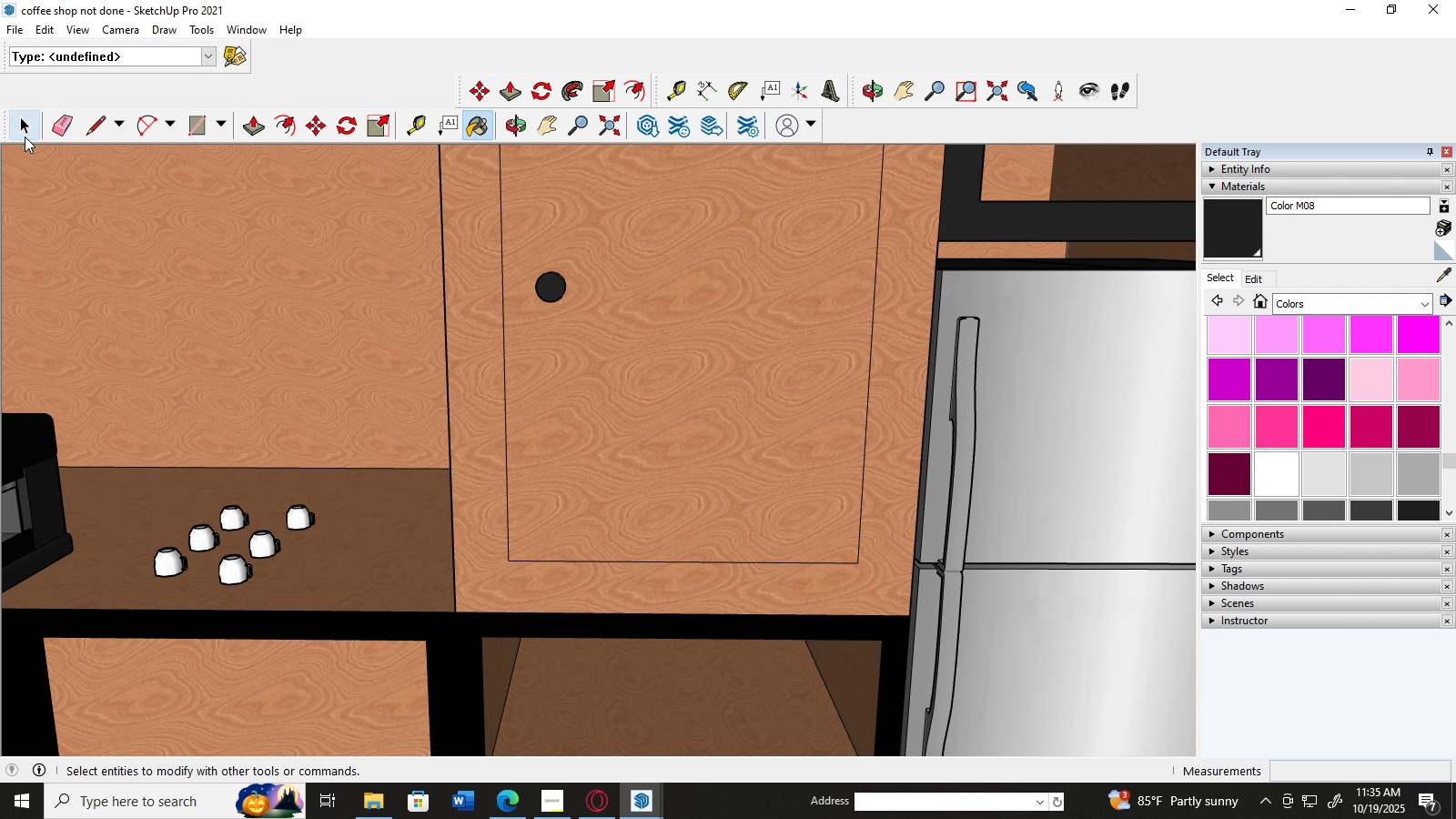 
left_click([25, 129])
 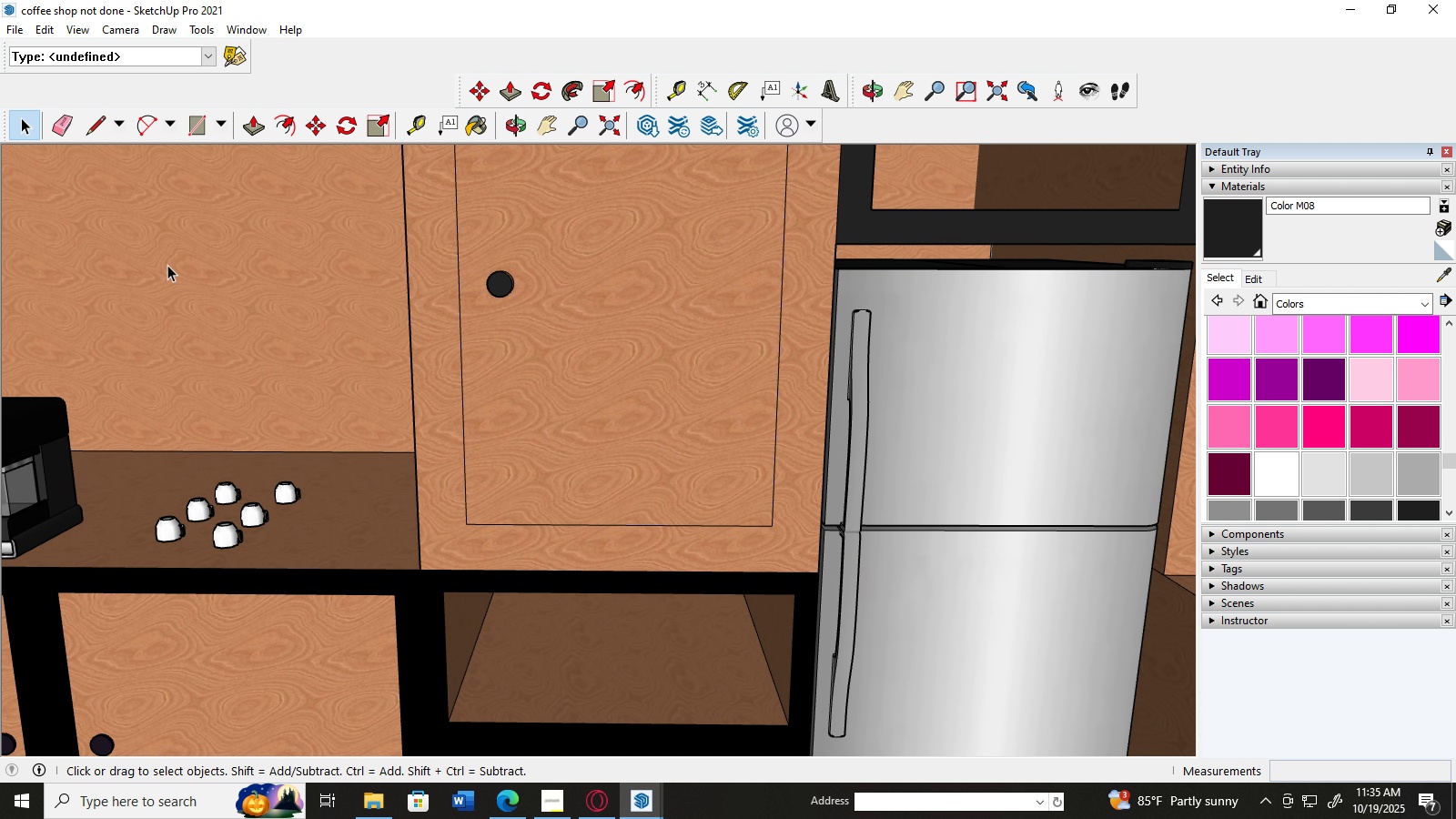 
scroll: coordinate [167, 265], scroll_direction: down, amount: 6.0
 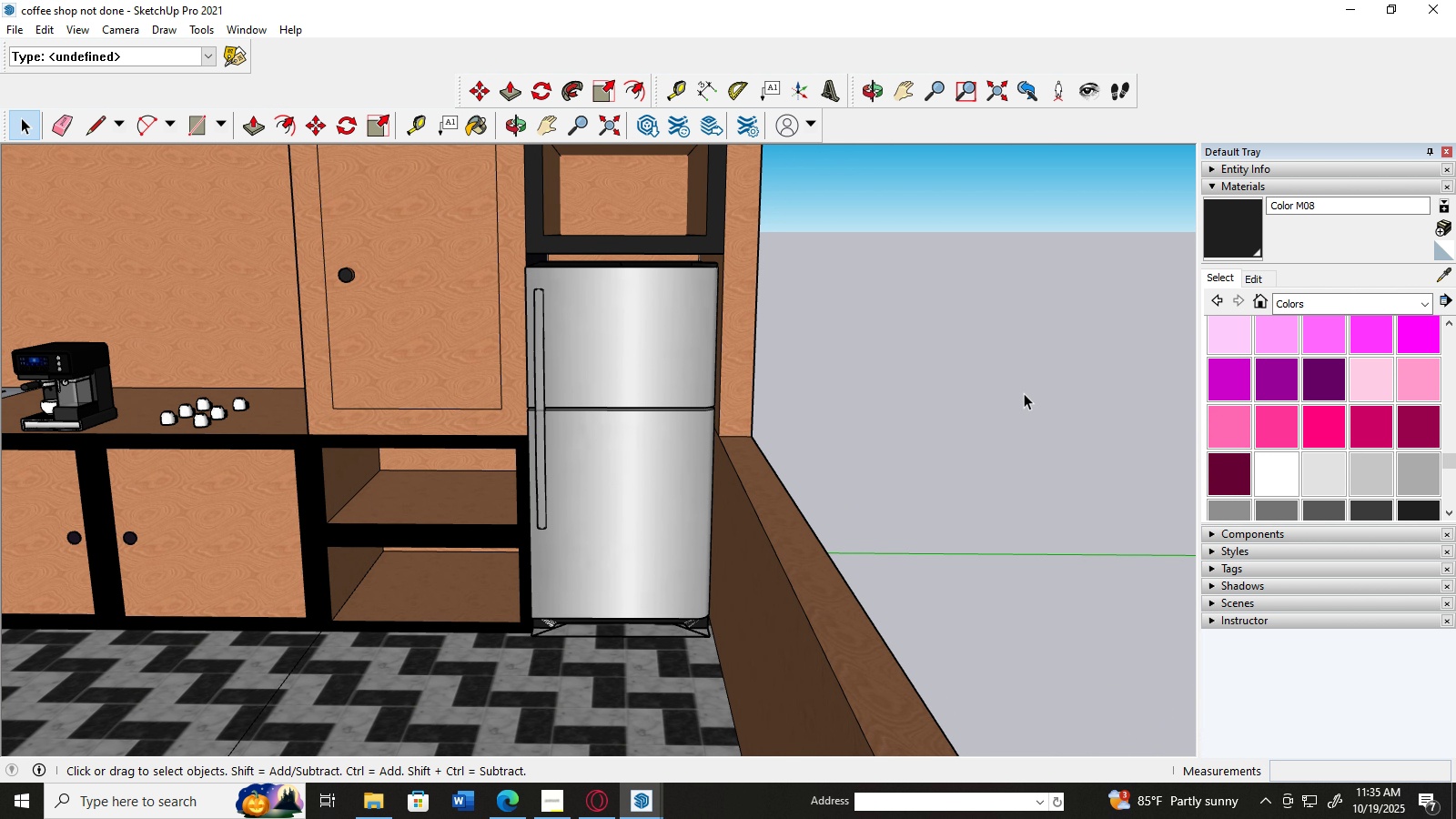 
left_click([1024, 393])
 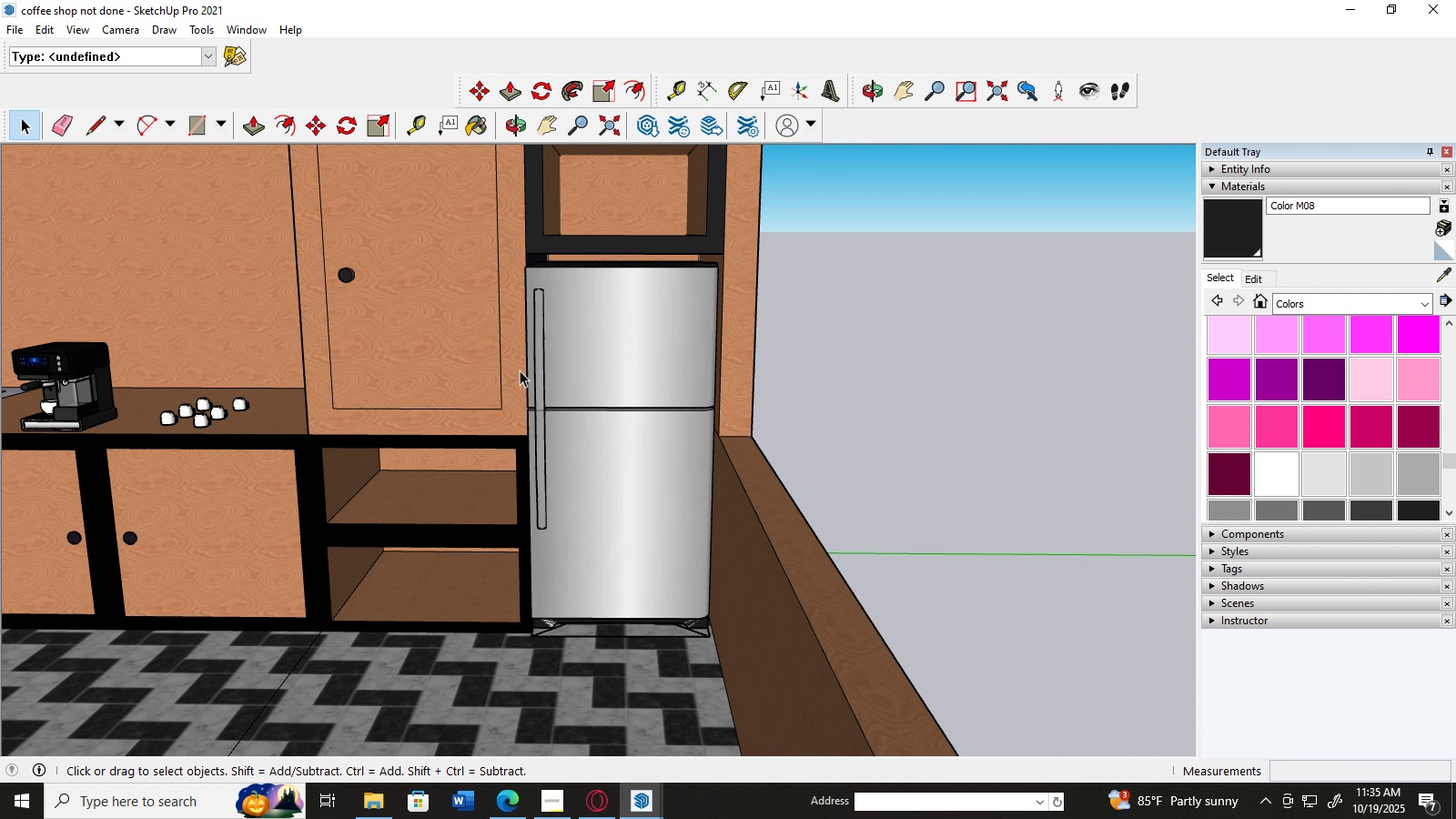 
left_click([517, 370])
 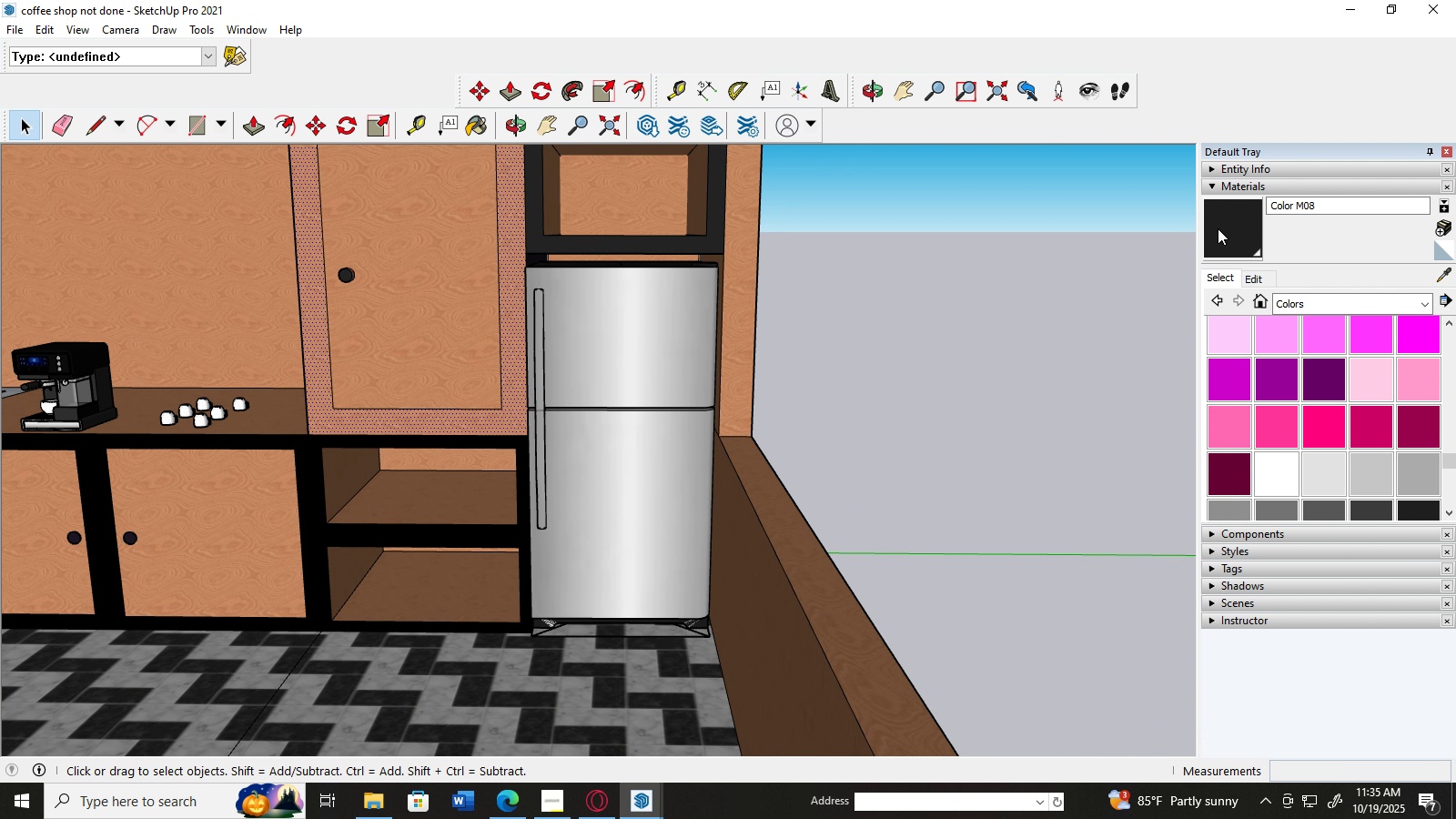 
left_click([1218, 228])
 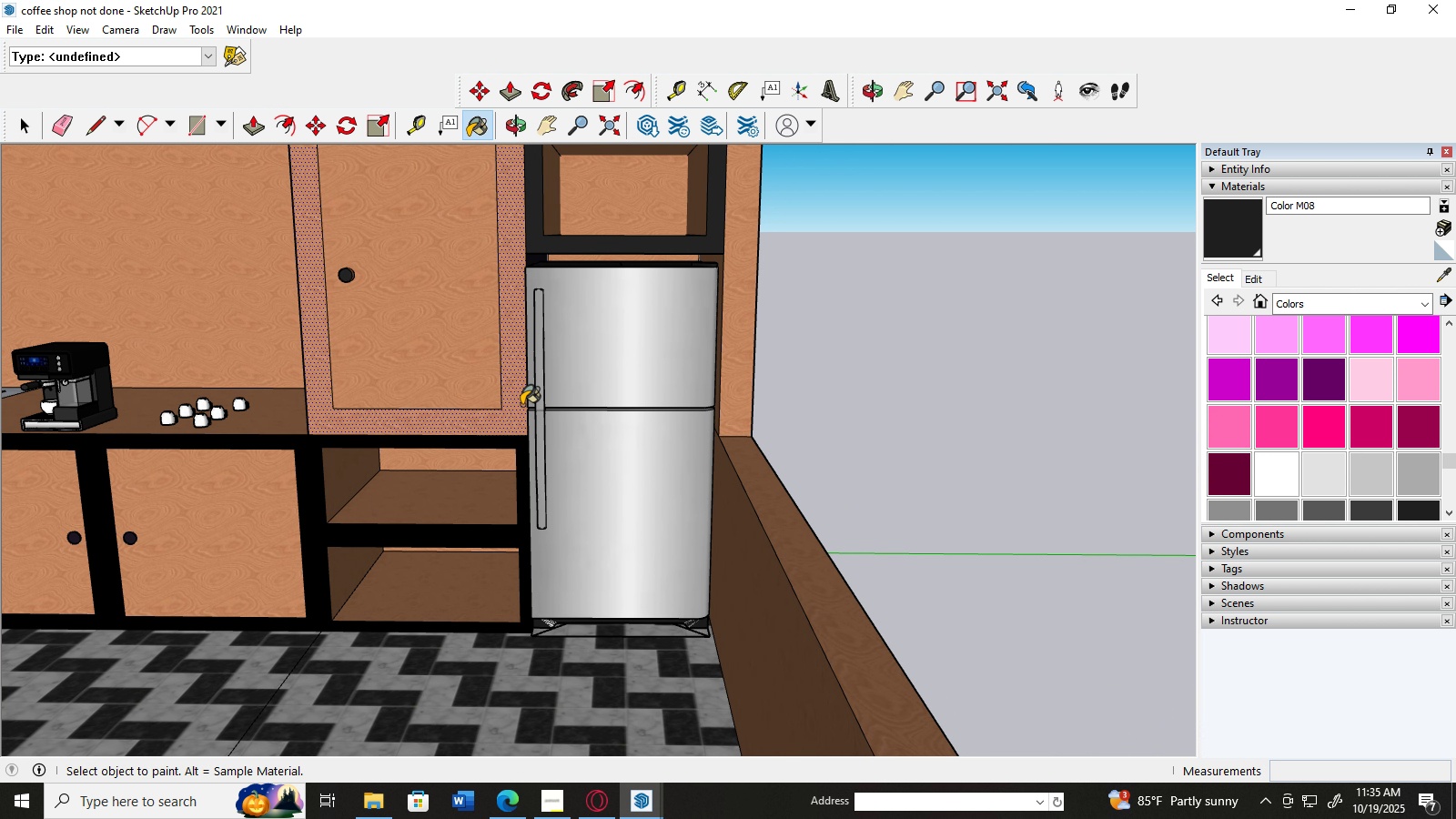 
left_click([521, 405])
 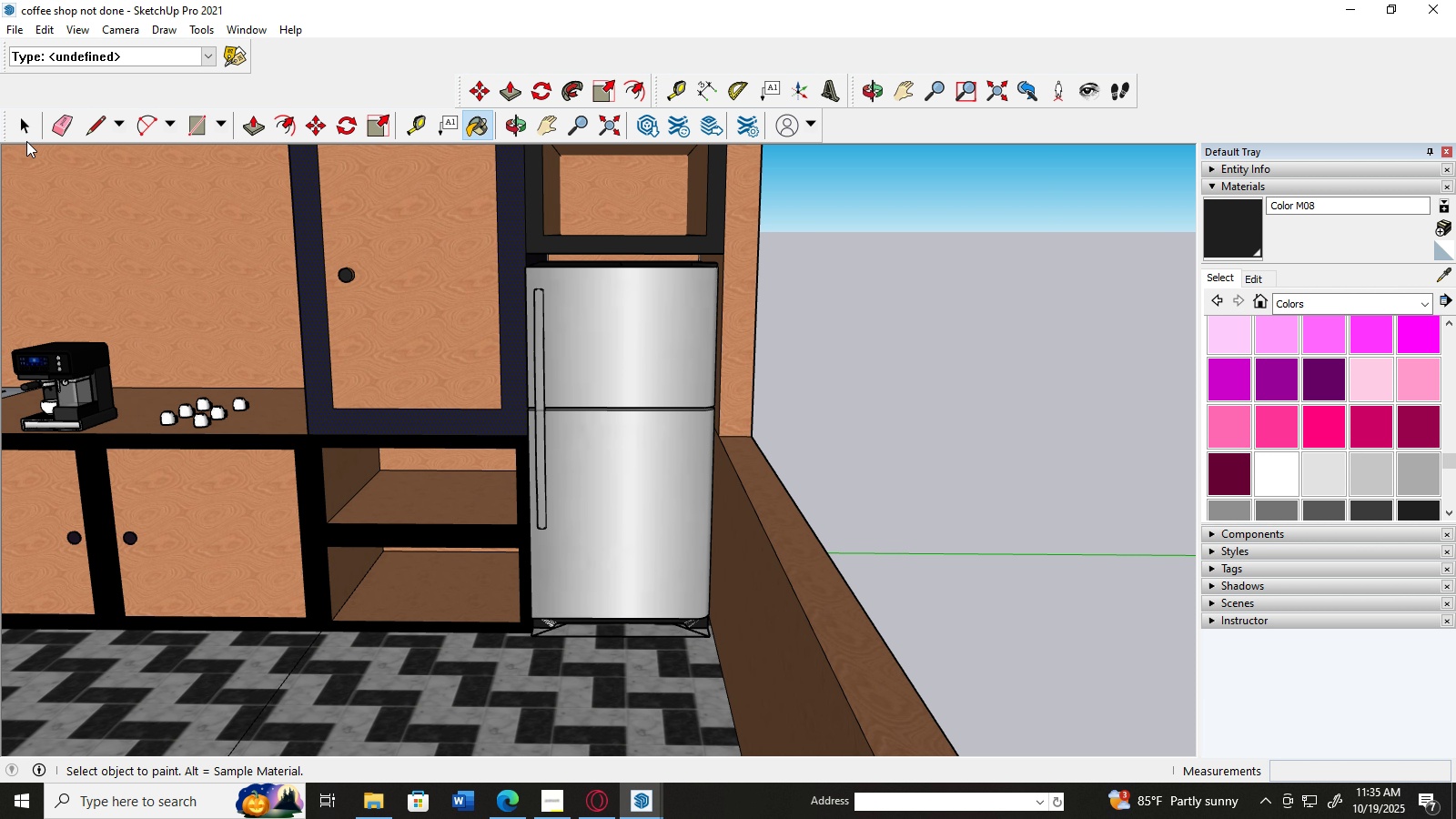 
left_click([26, 139])
 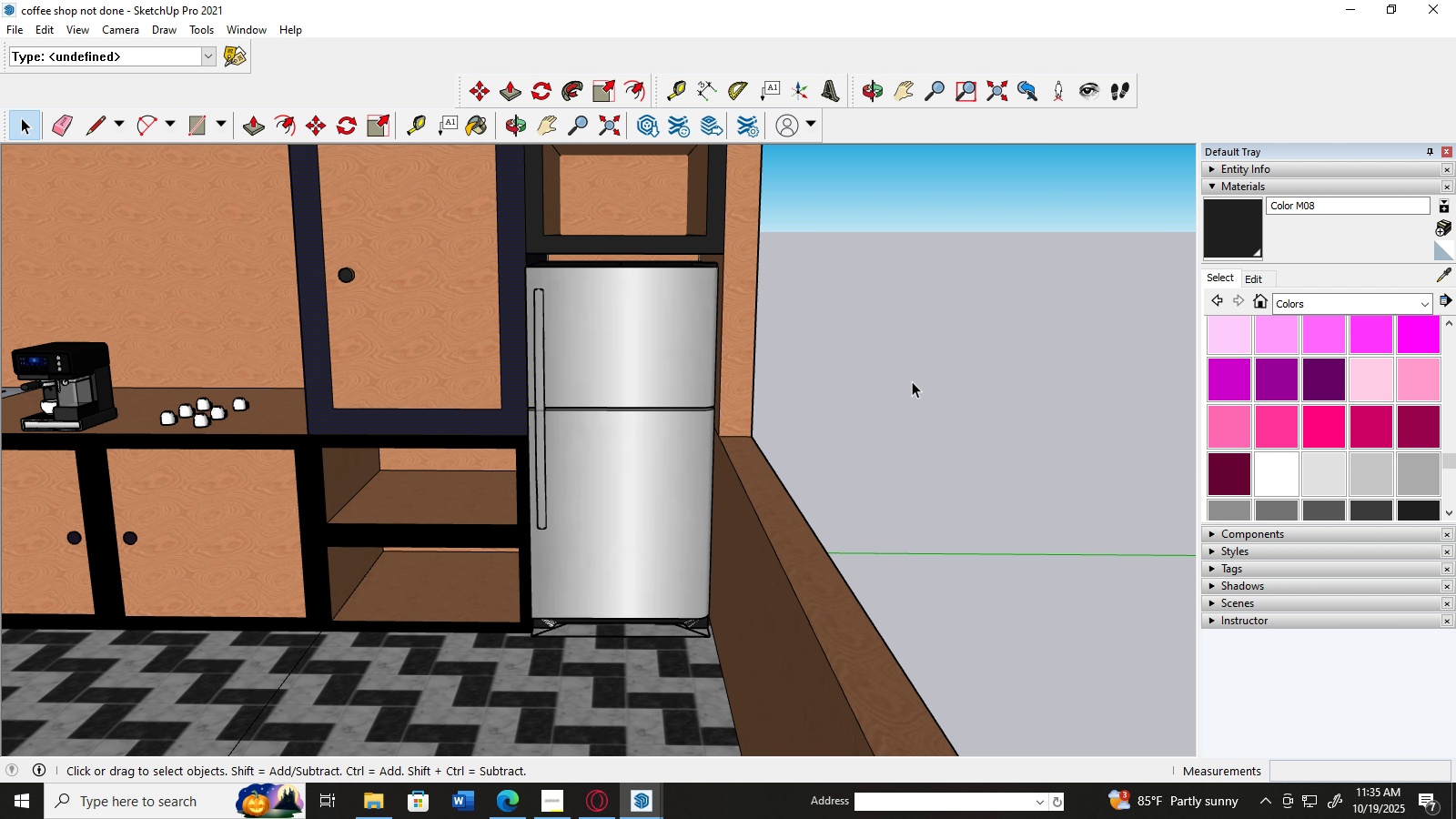 
left_click([912, 381])
 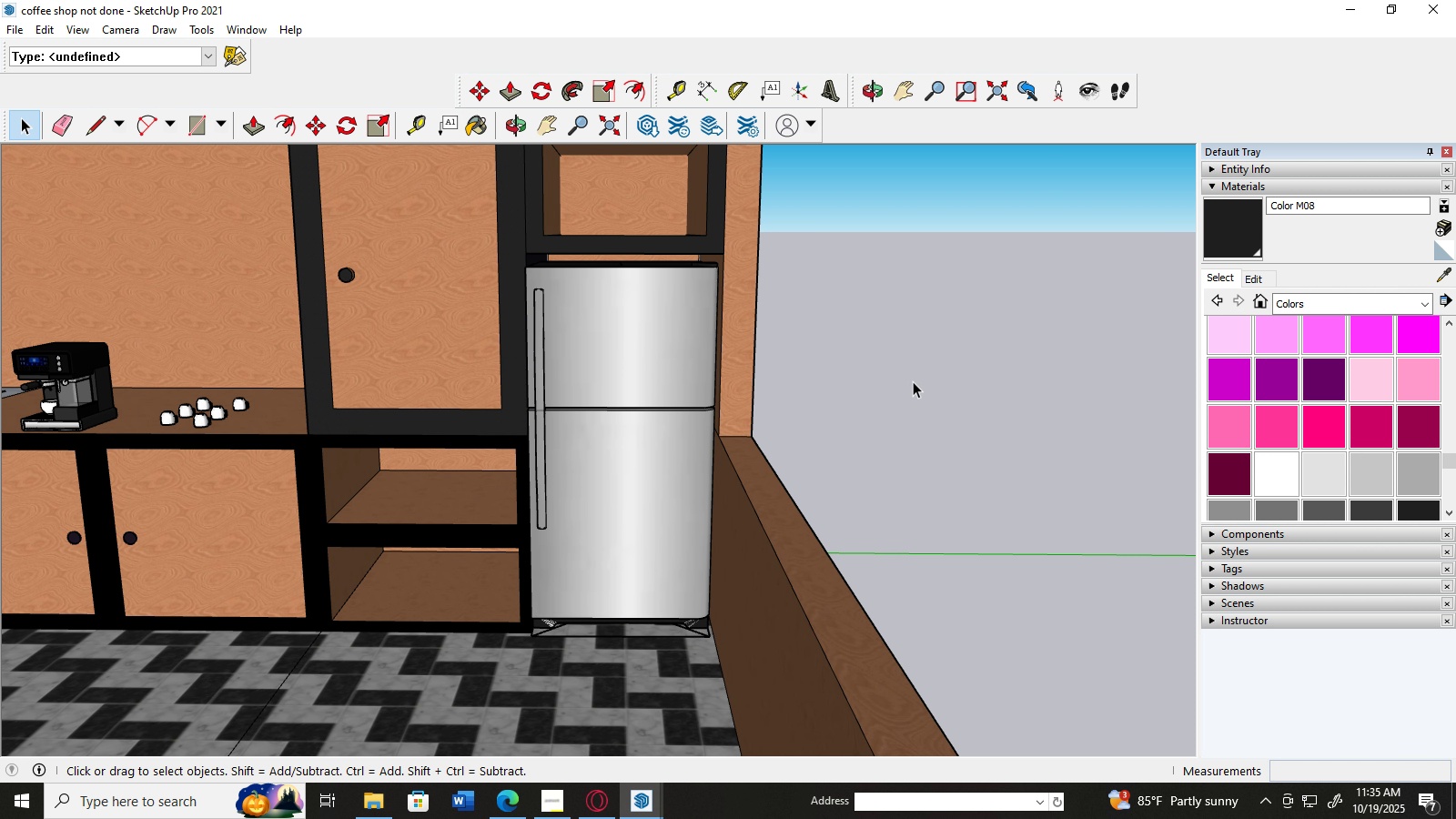 
hold_key(key=AltLeft, duration=0.78)
scroll: coordinate [913, 381], scroll_direction: down, amount: 8.0
 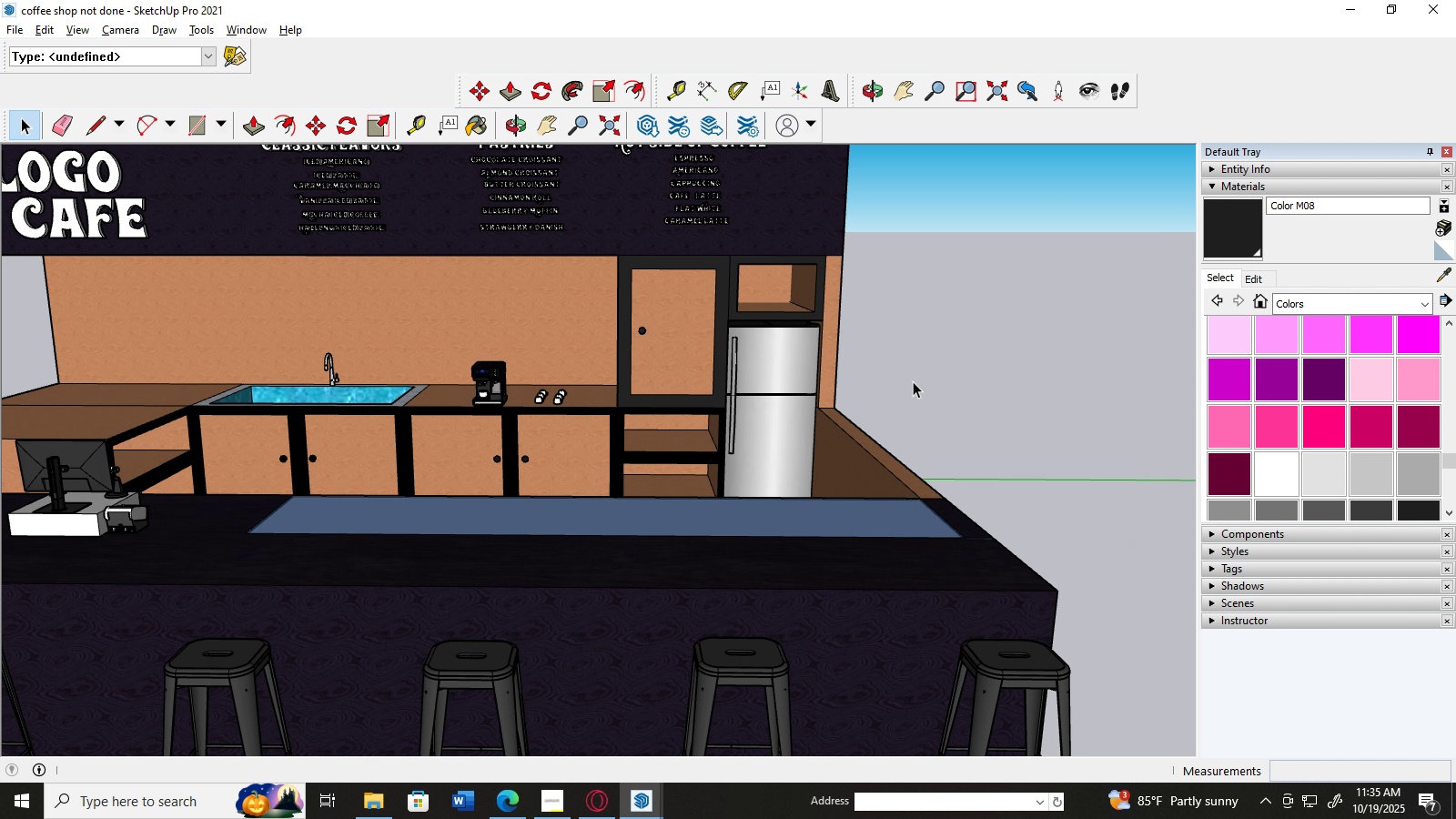 
hold_key(key=AltLeft, duration=0.85)
 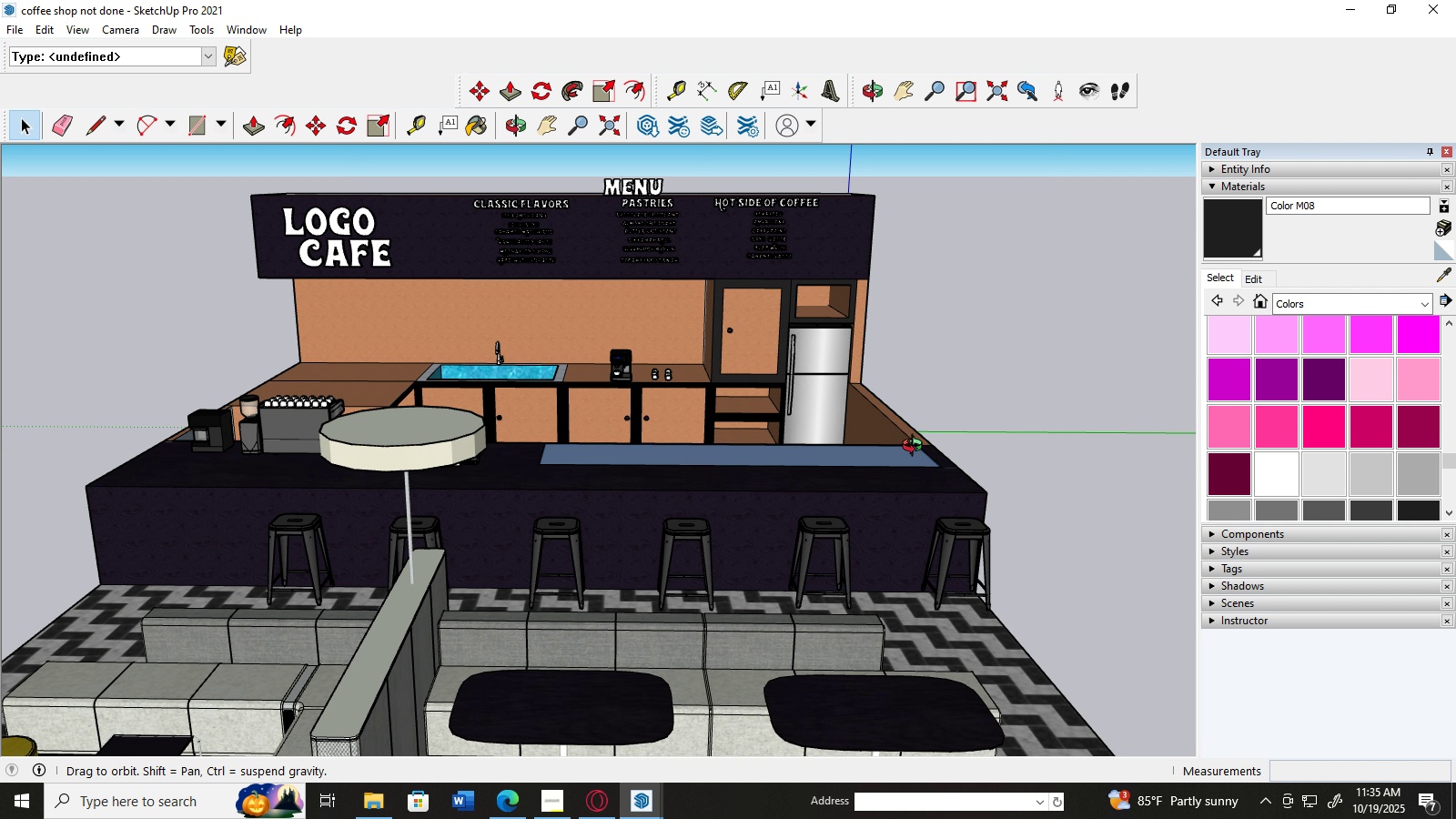 
hold_key(key=AltLeft, duration=0.94)
scroll: coordinate [909, 409], scroll_direction: down, amount: 8.0
 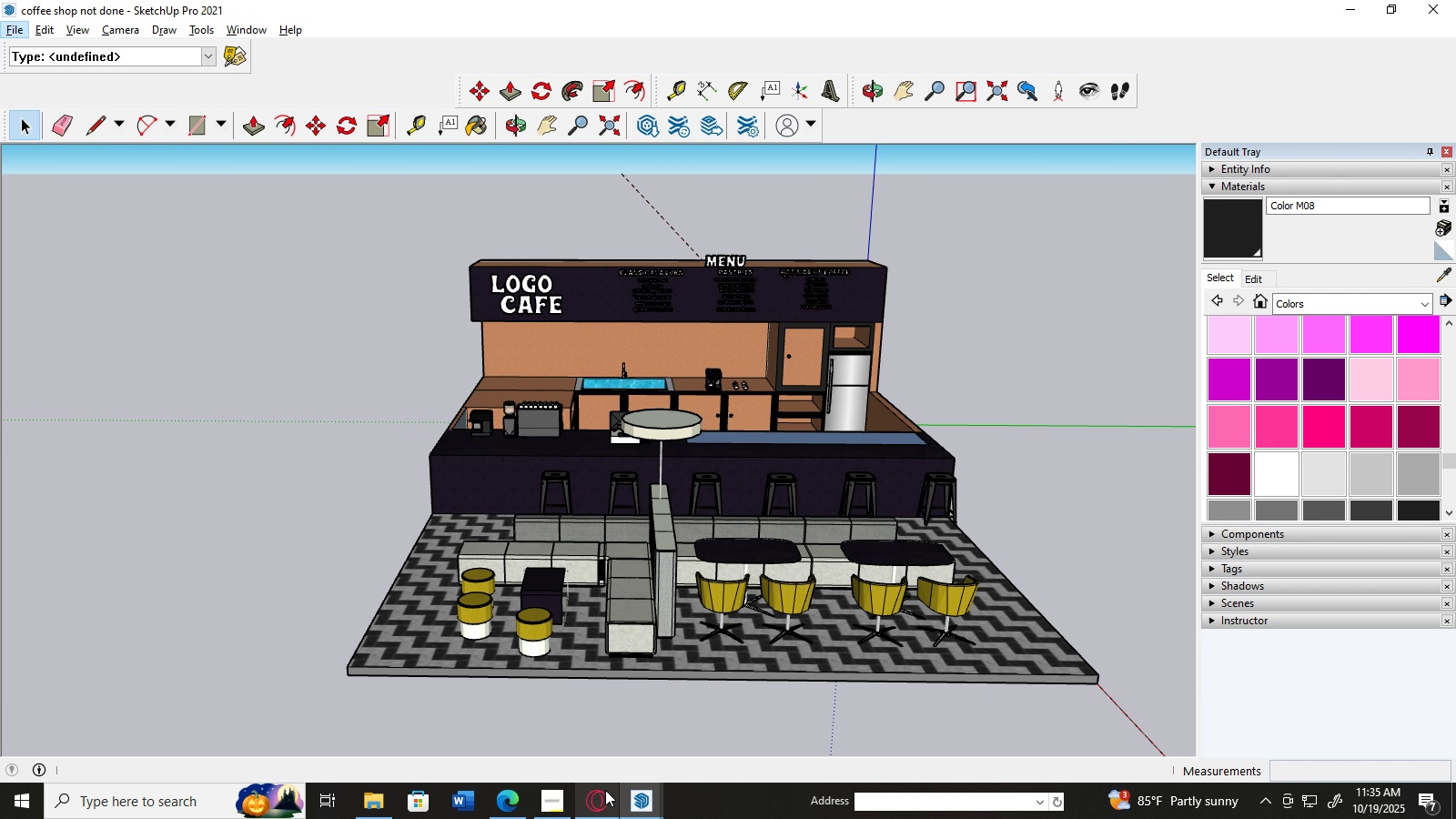 
wait(5.84)
 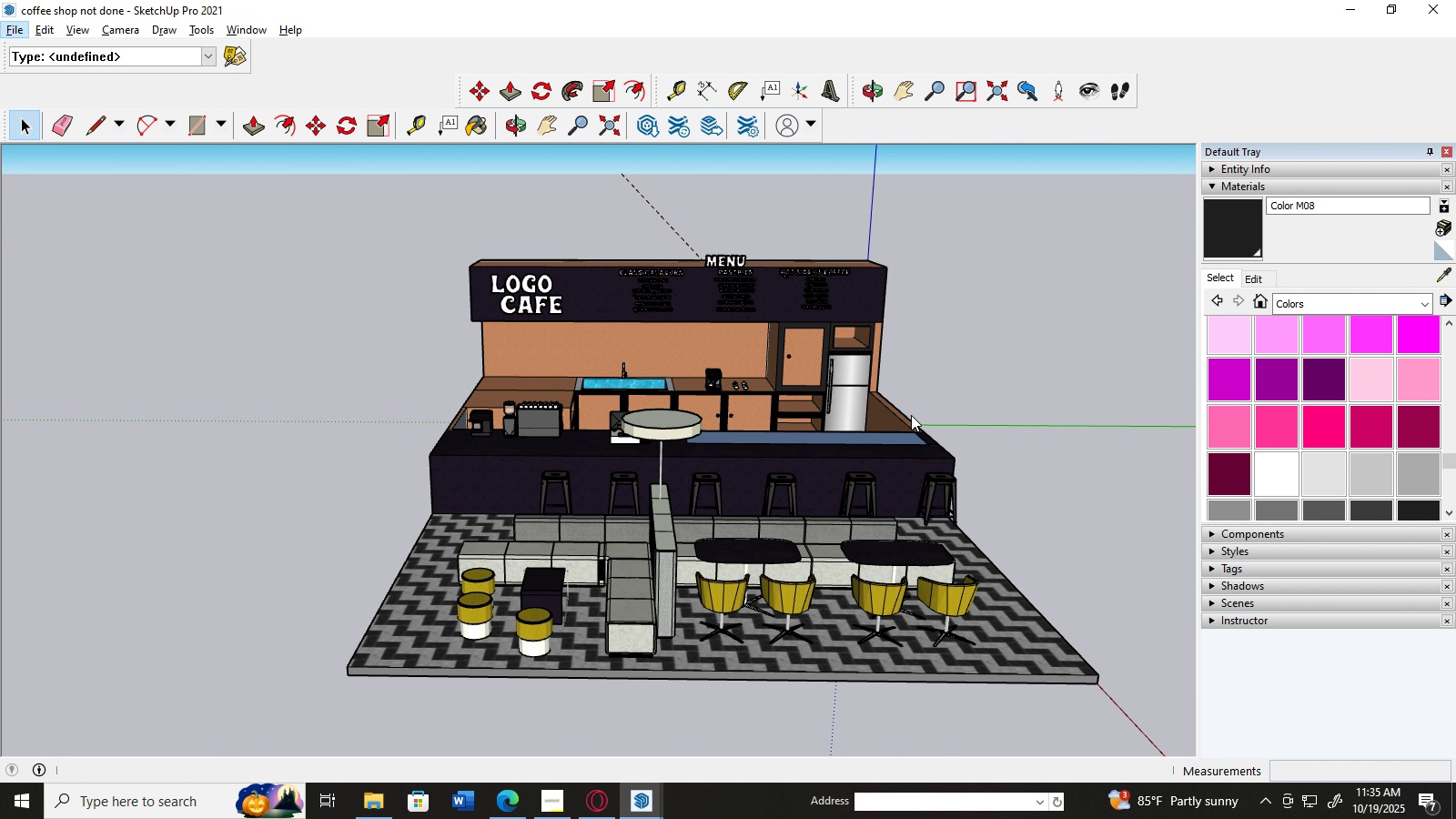 
scroll: coordinate [766, 640], scroll_direction: up, amount: 4.0
 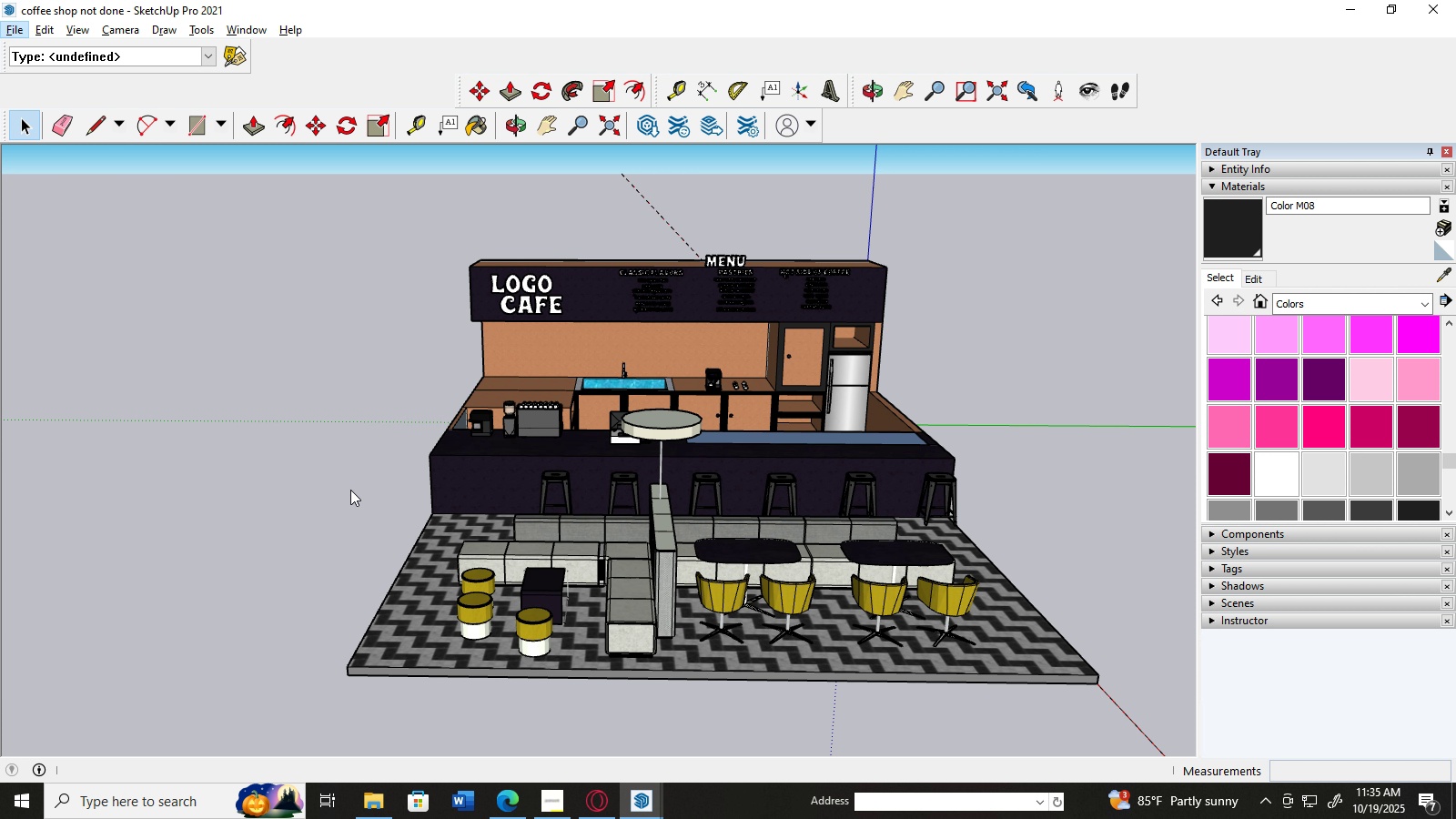 
key(H)
 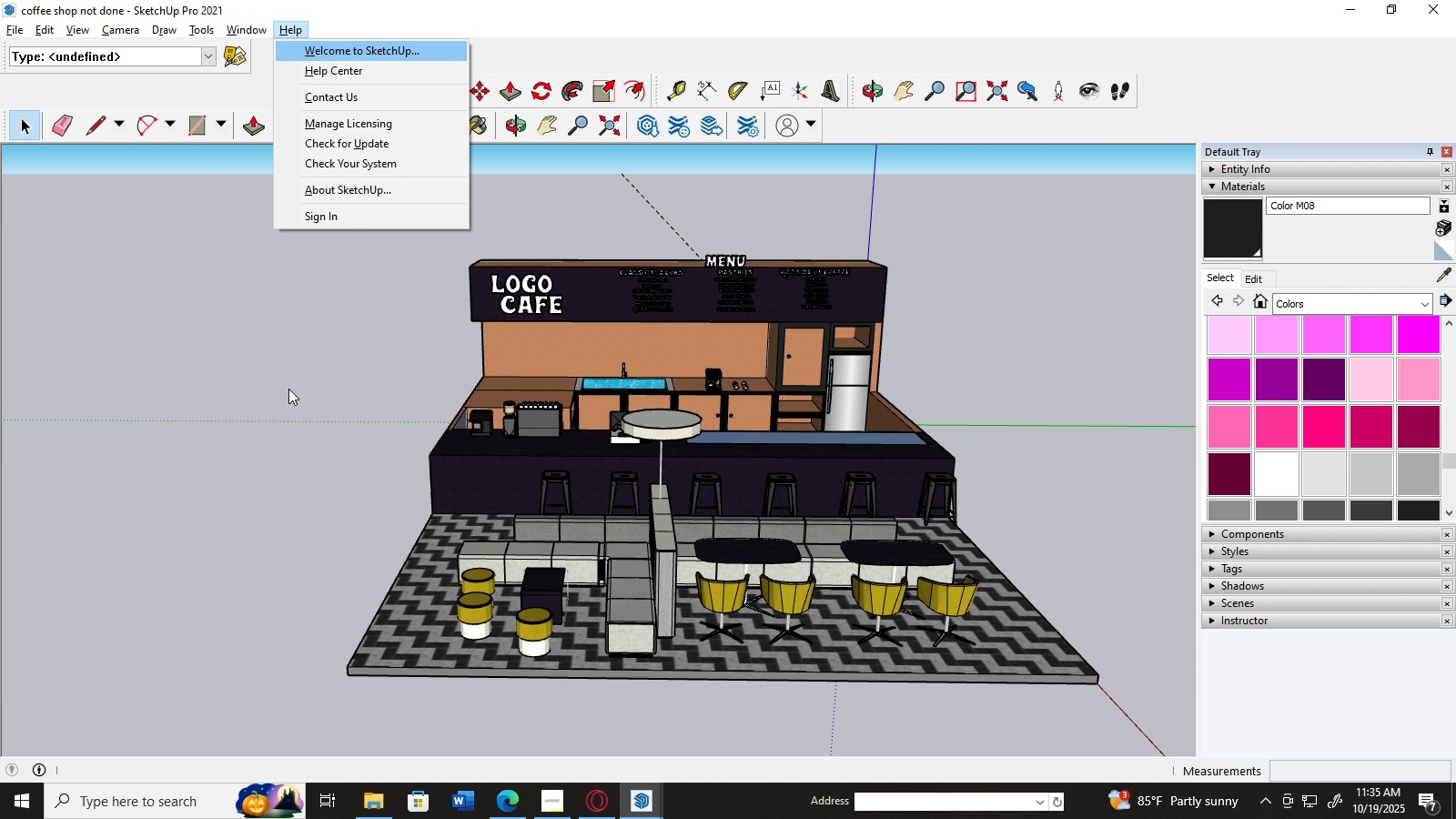 
left_click([288, 389])
 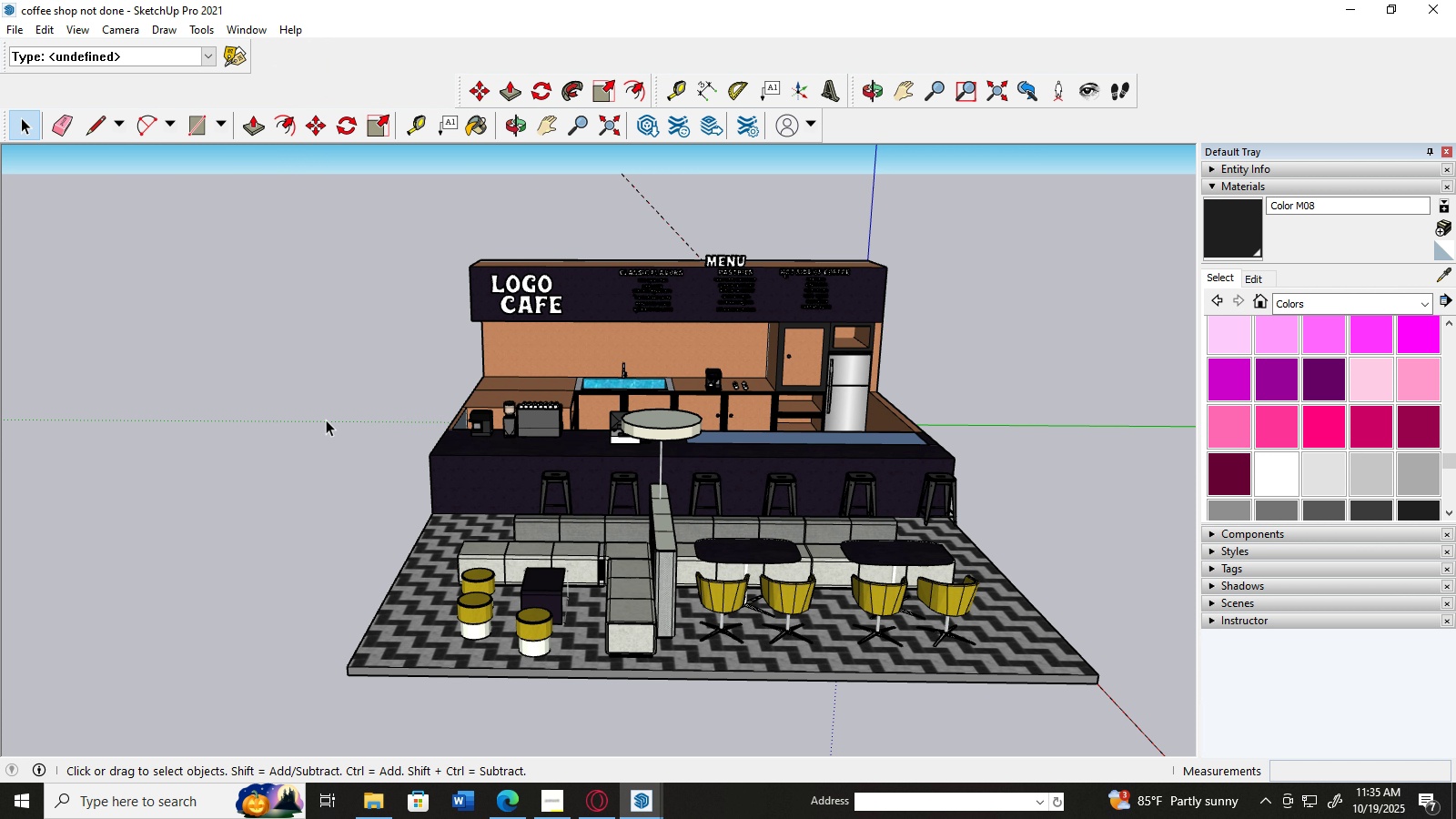 
scroll: coordinate [940, 479], scroll_direction: up, amount: 3.0
 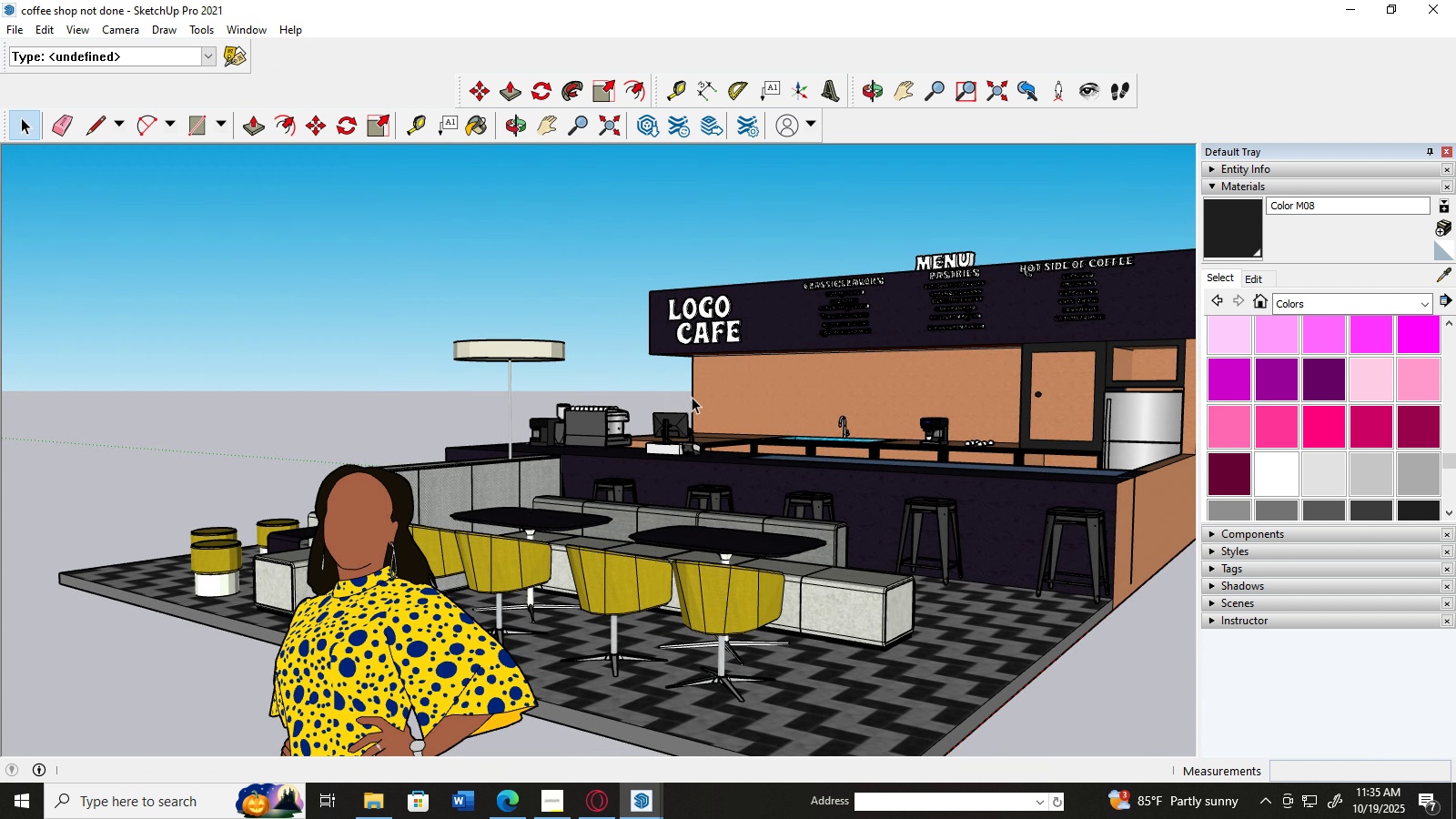 
scroll: coordinate [692, 397], scroll_direction: none, amount: 0.0
 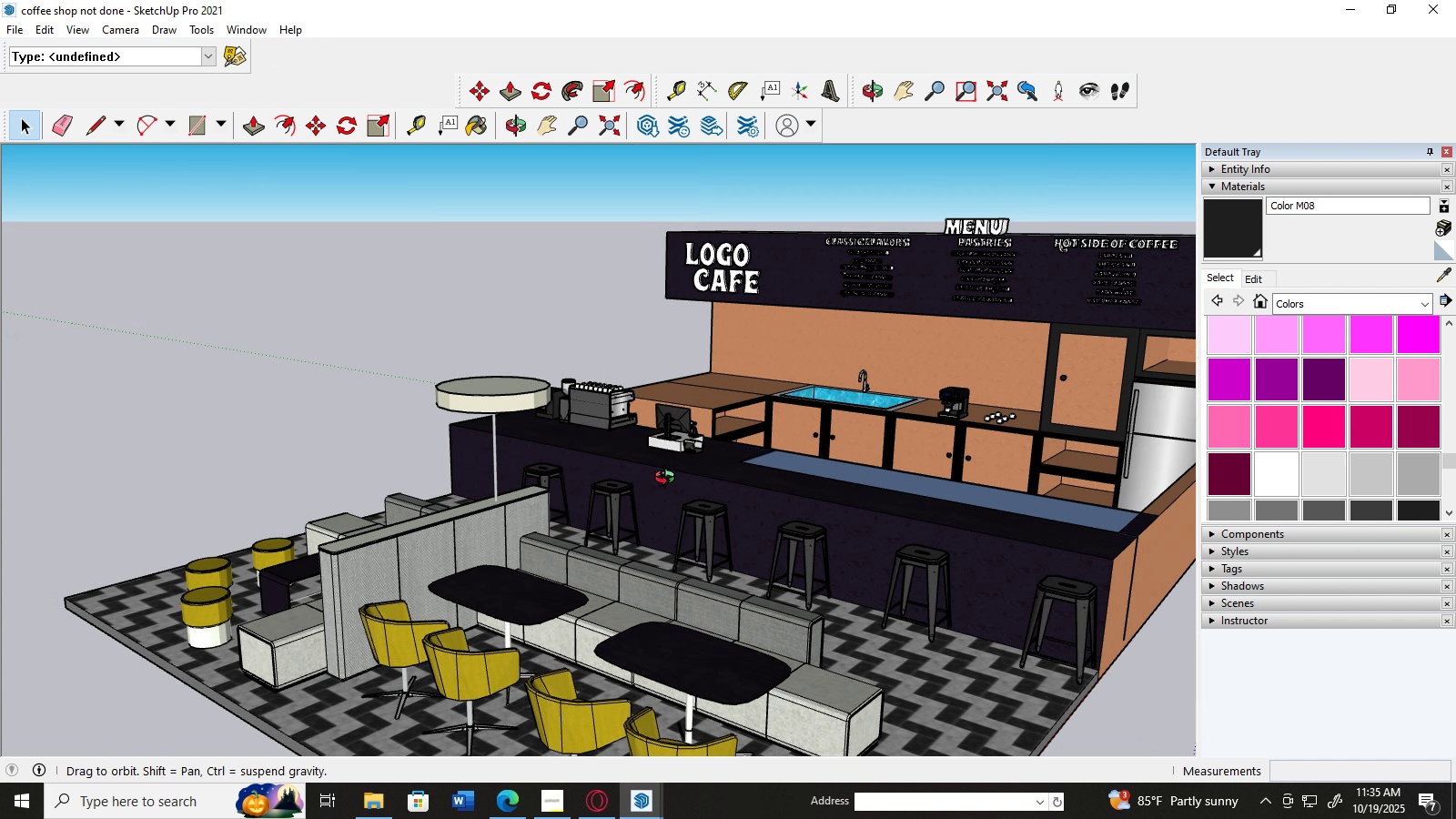 
scroll: coordinate [606, 460], scroll_direction: down, amount: 4.0
 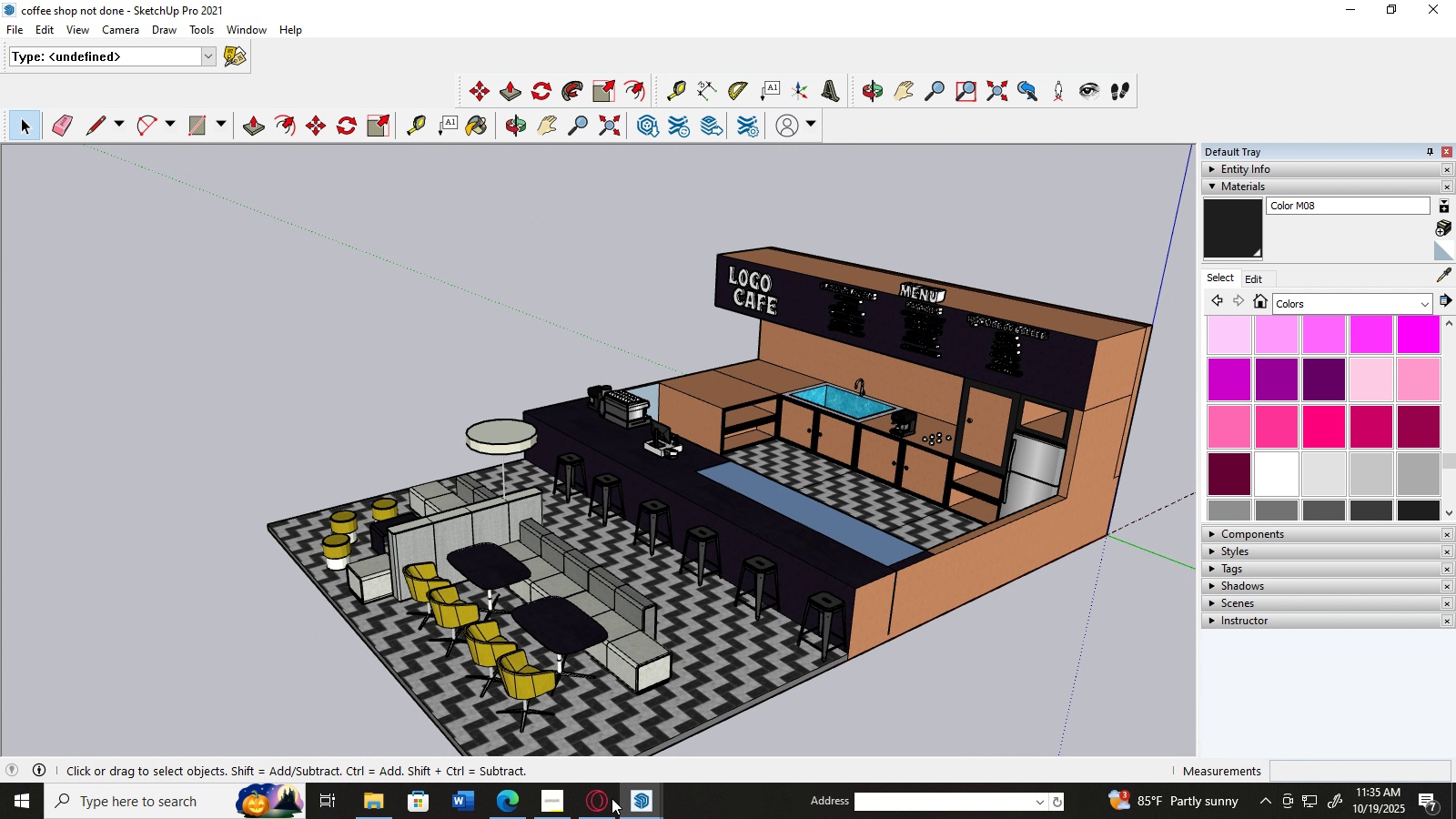 
left_click([605, 802])
 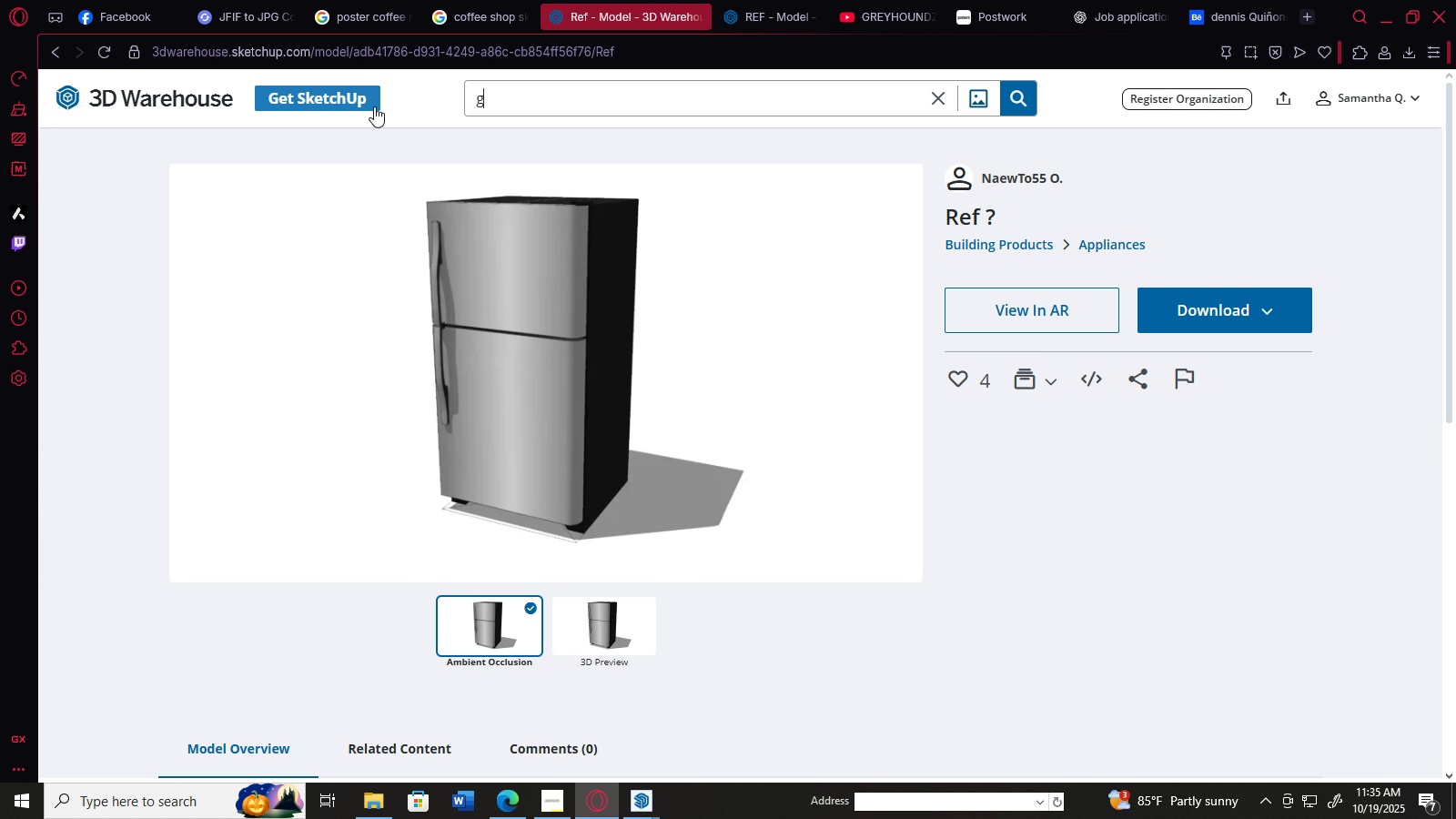 
type(goo)
key(Backspace)
key(Backspace)
key(Backspace)
type(food)
 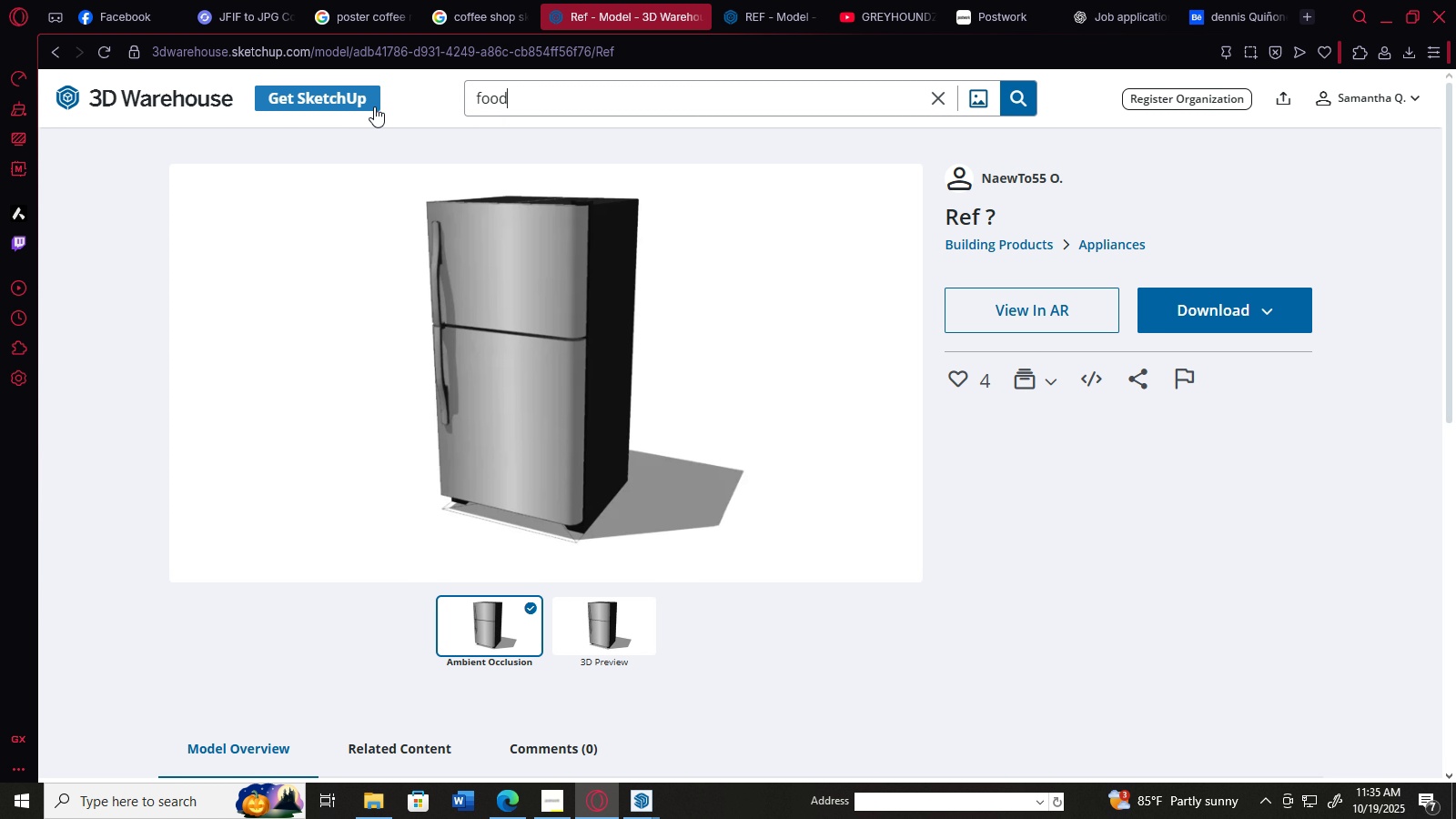 
key(Enter)
 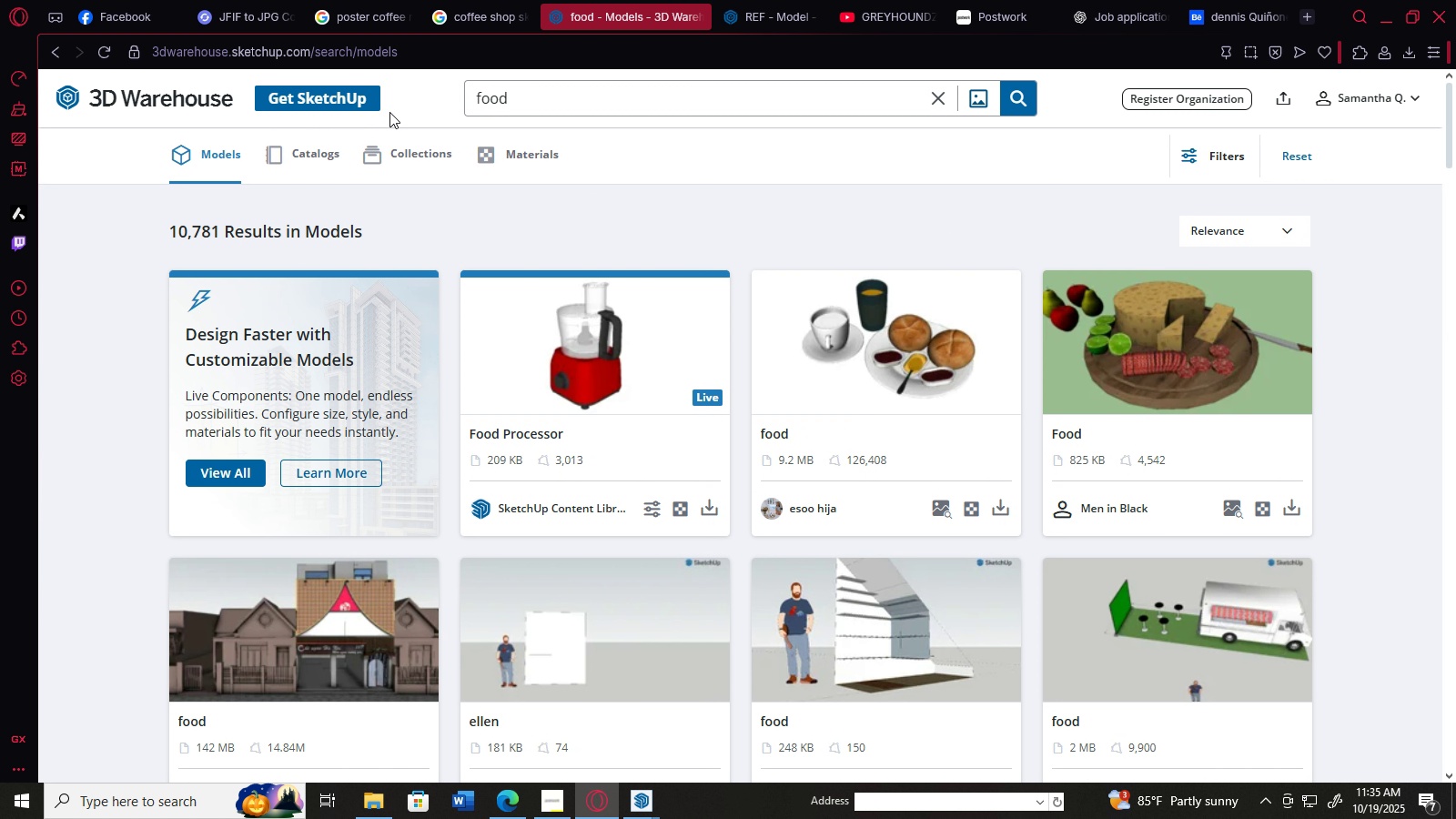 
wait(7.66)
 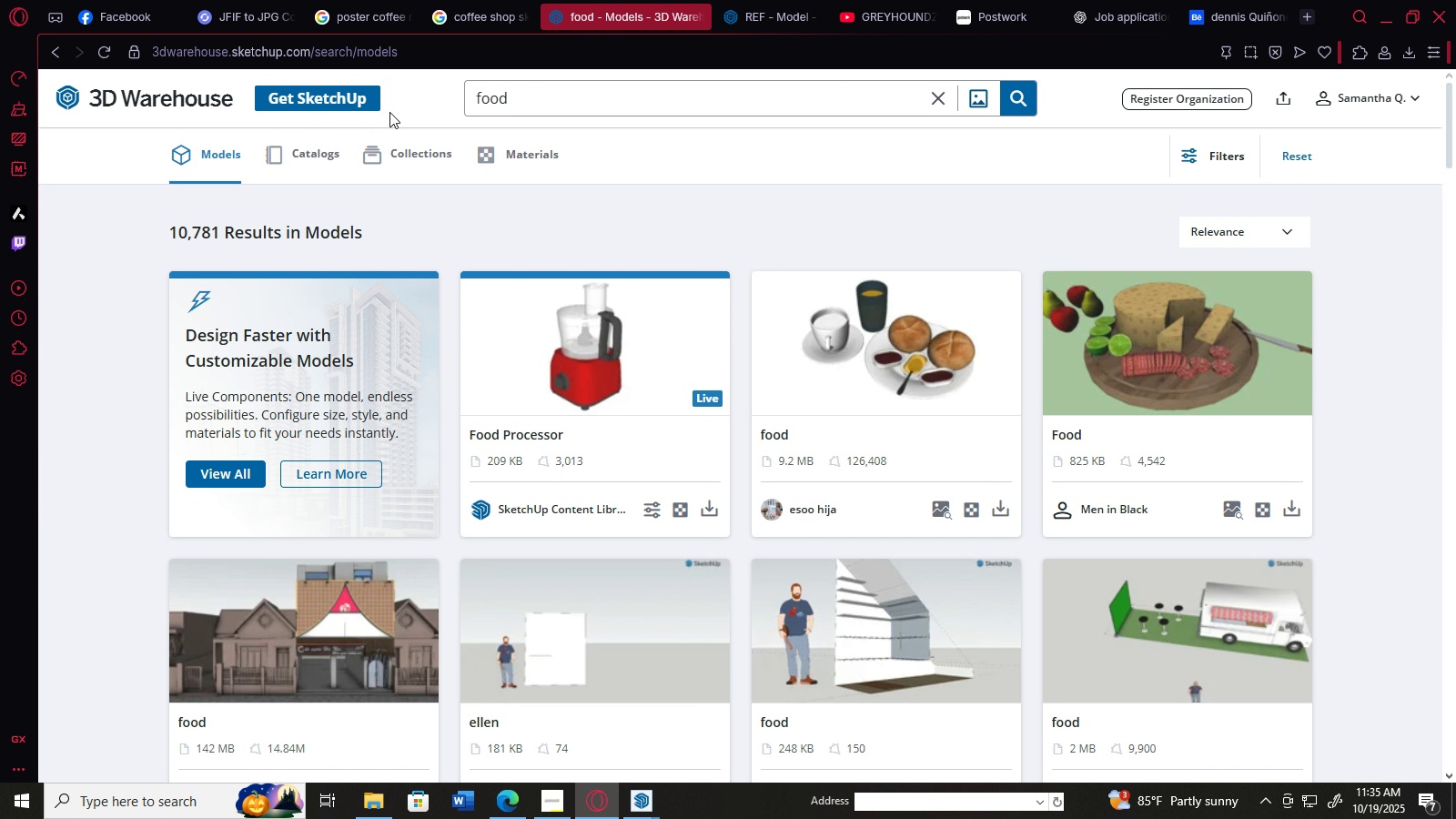 
scroll: coordinate [389, 112], scroll_direction: down, amount: 1.0
 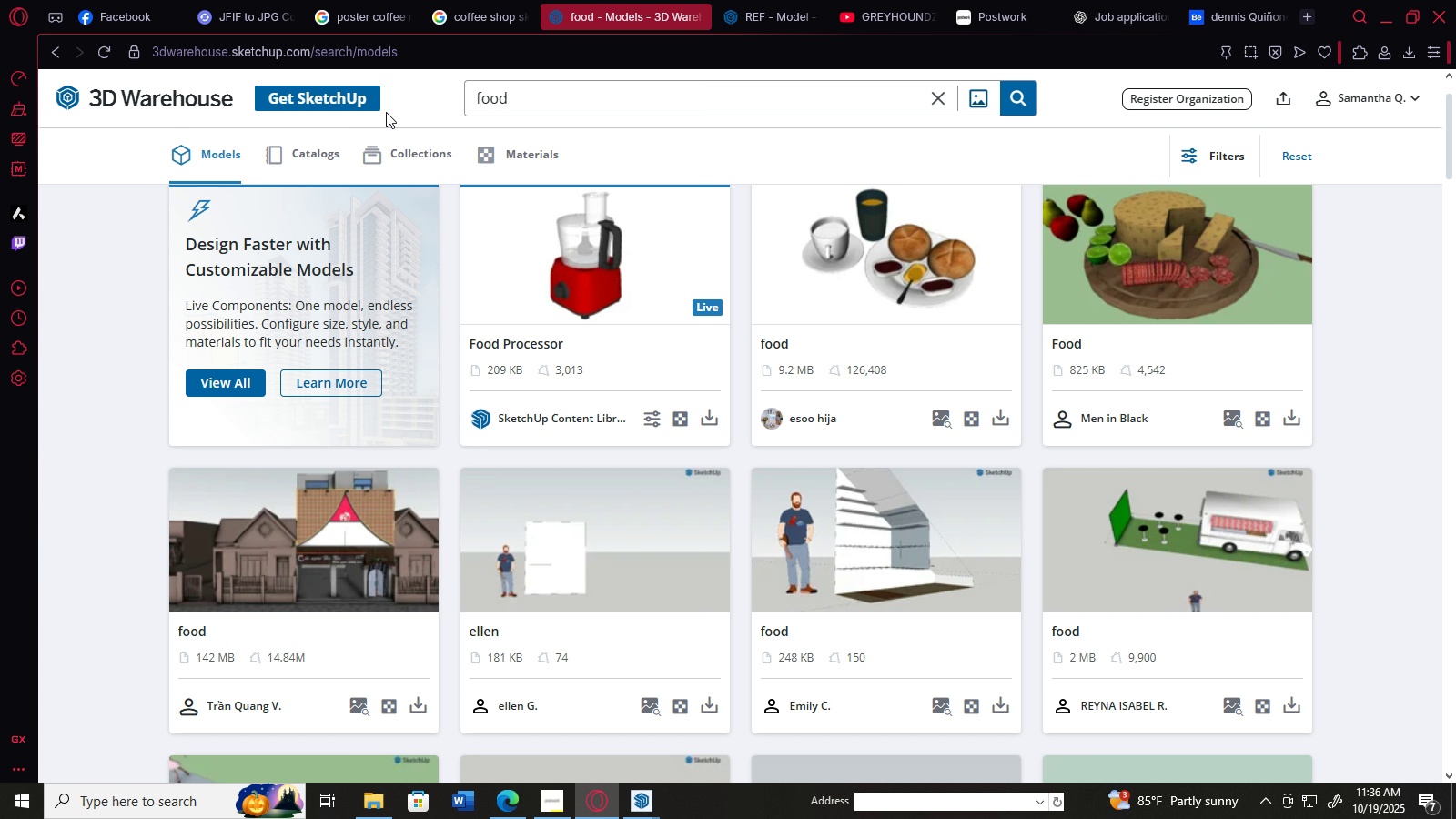 
wait(25.11)
 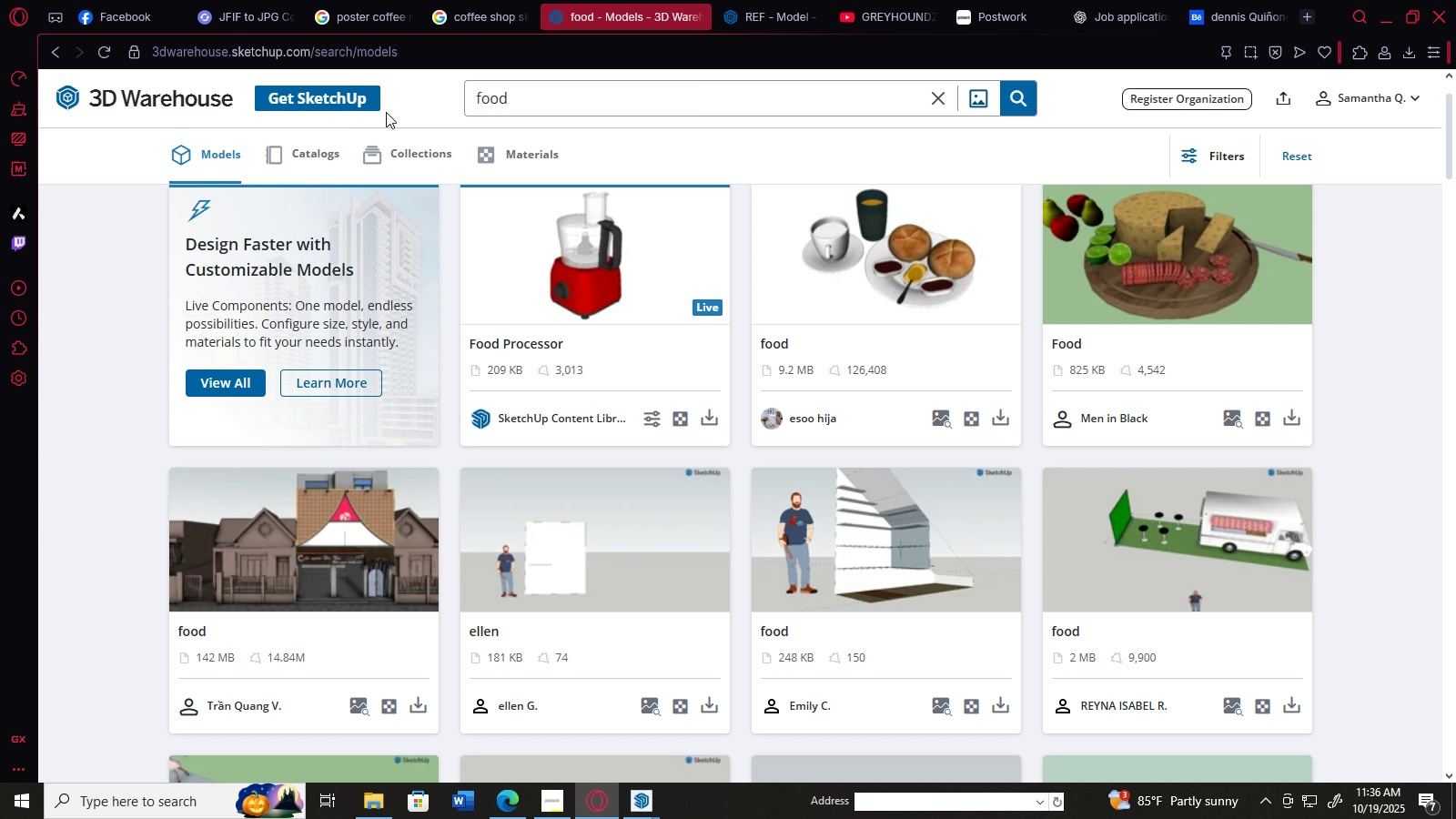 
scroll: coordinate [846, 564], scroll_direction: down, amount: 17.0
 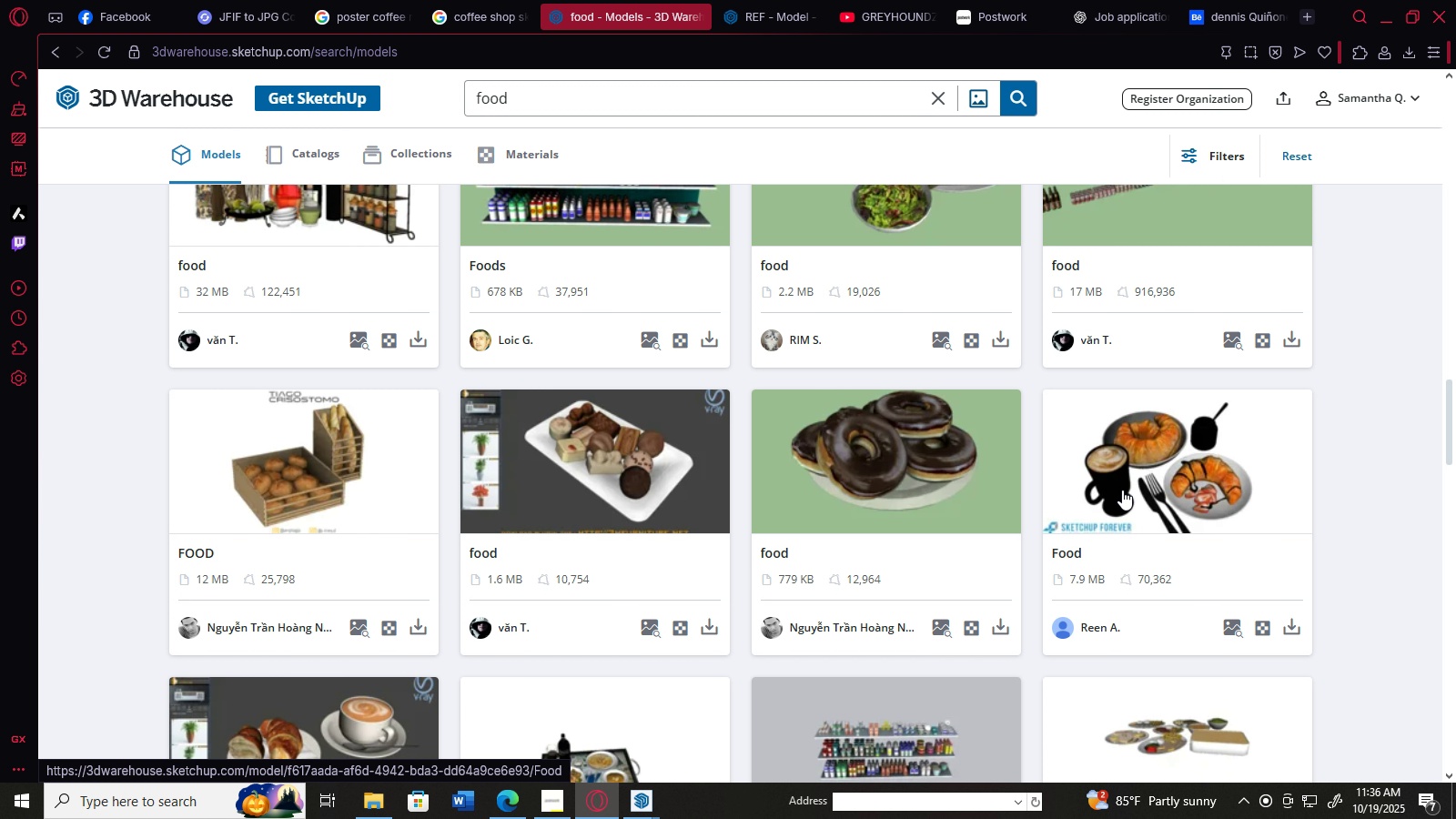 
scroll: coordinate [1122, 490], scroll_direction: down, amount: 2.0
 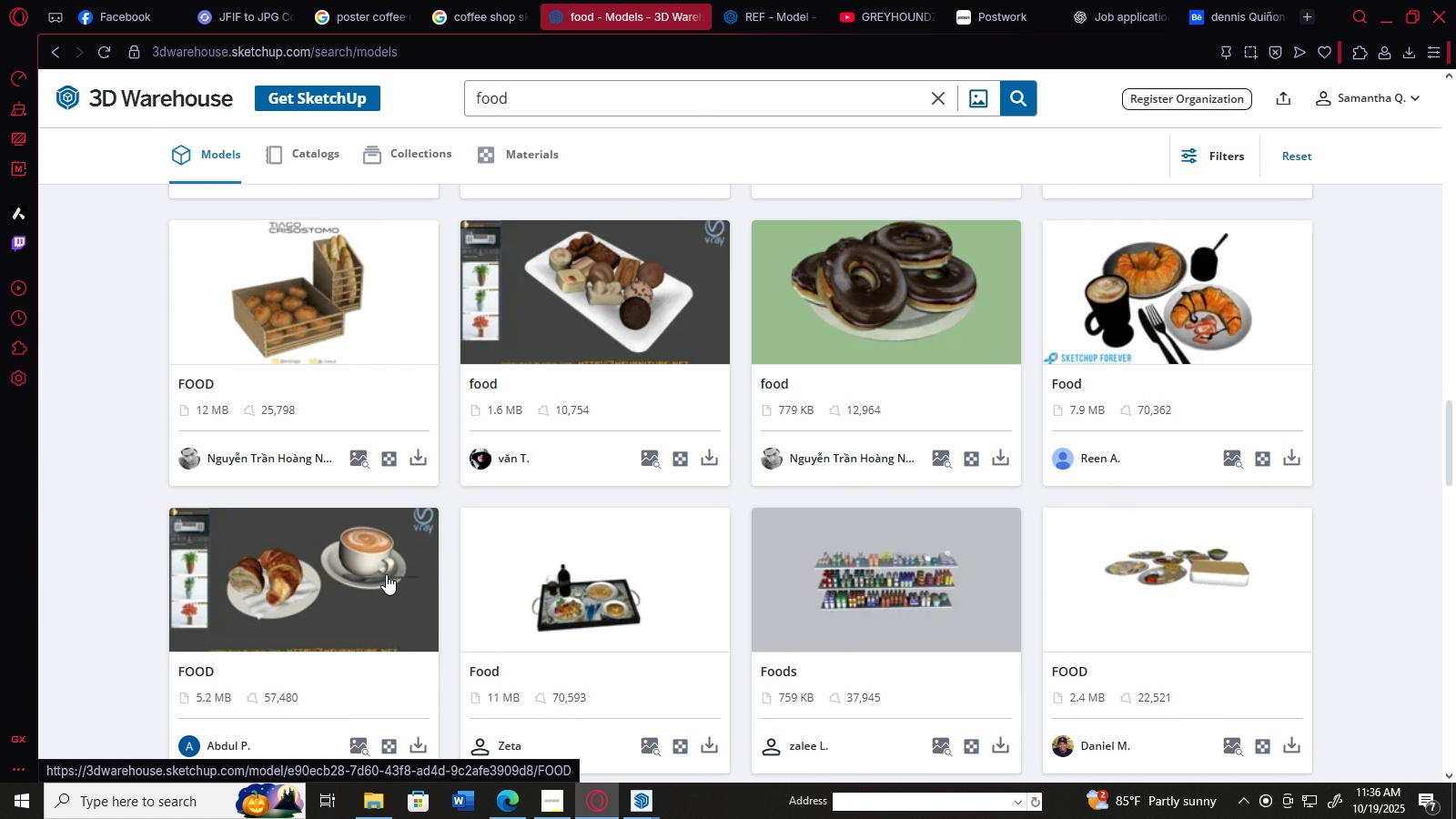 
left_click([379, 575])
 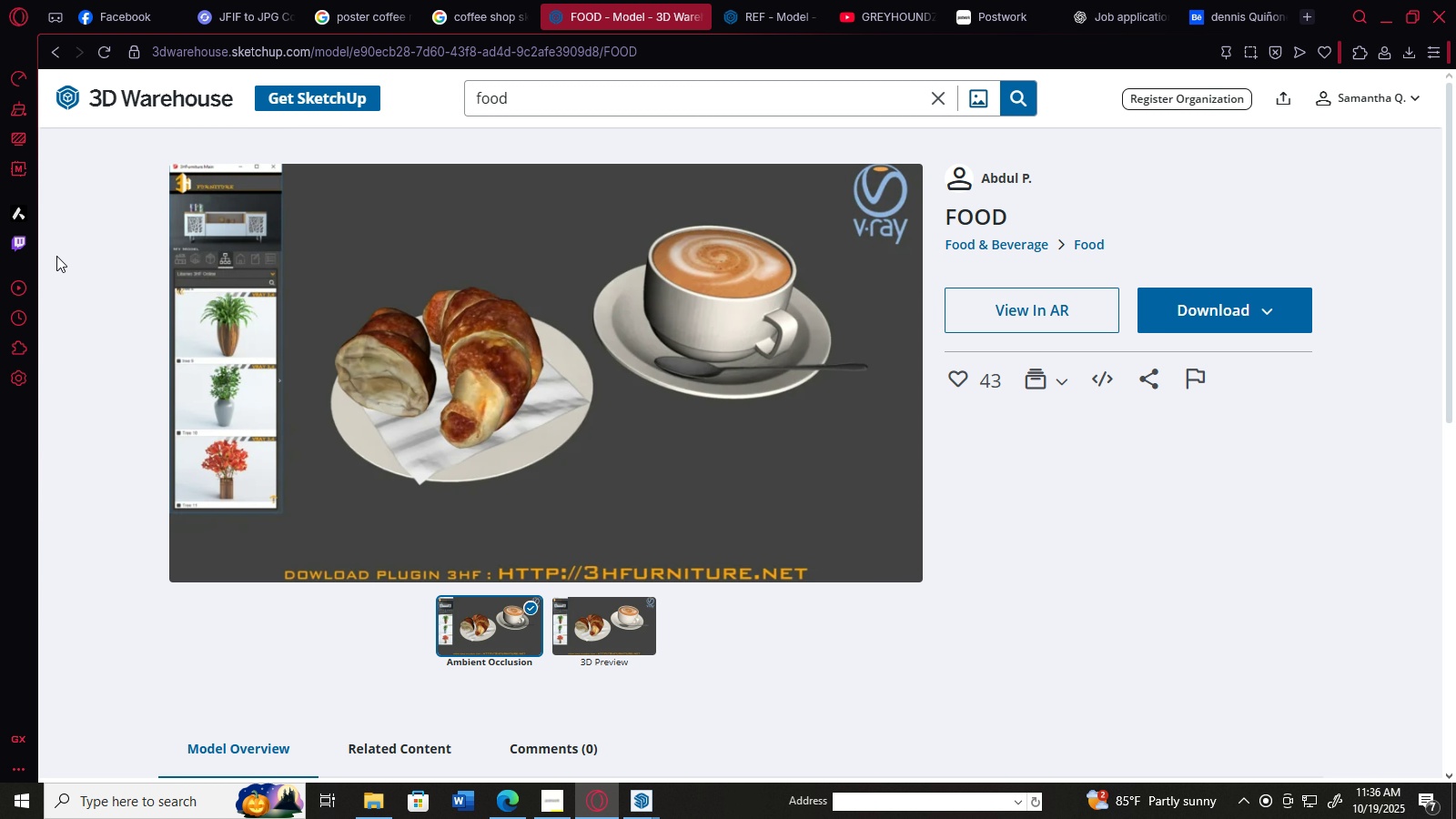 
left_click([51, 54])
 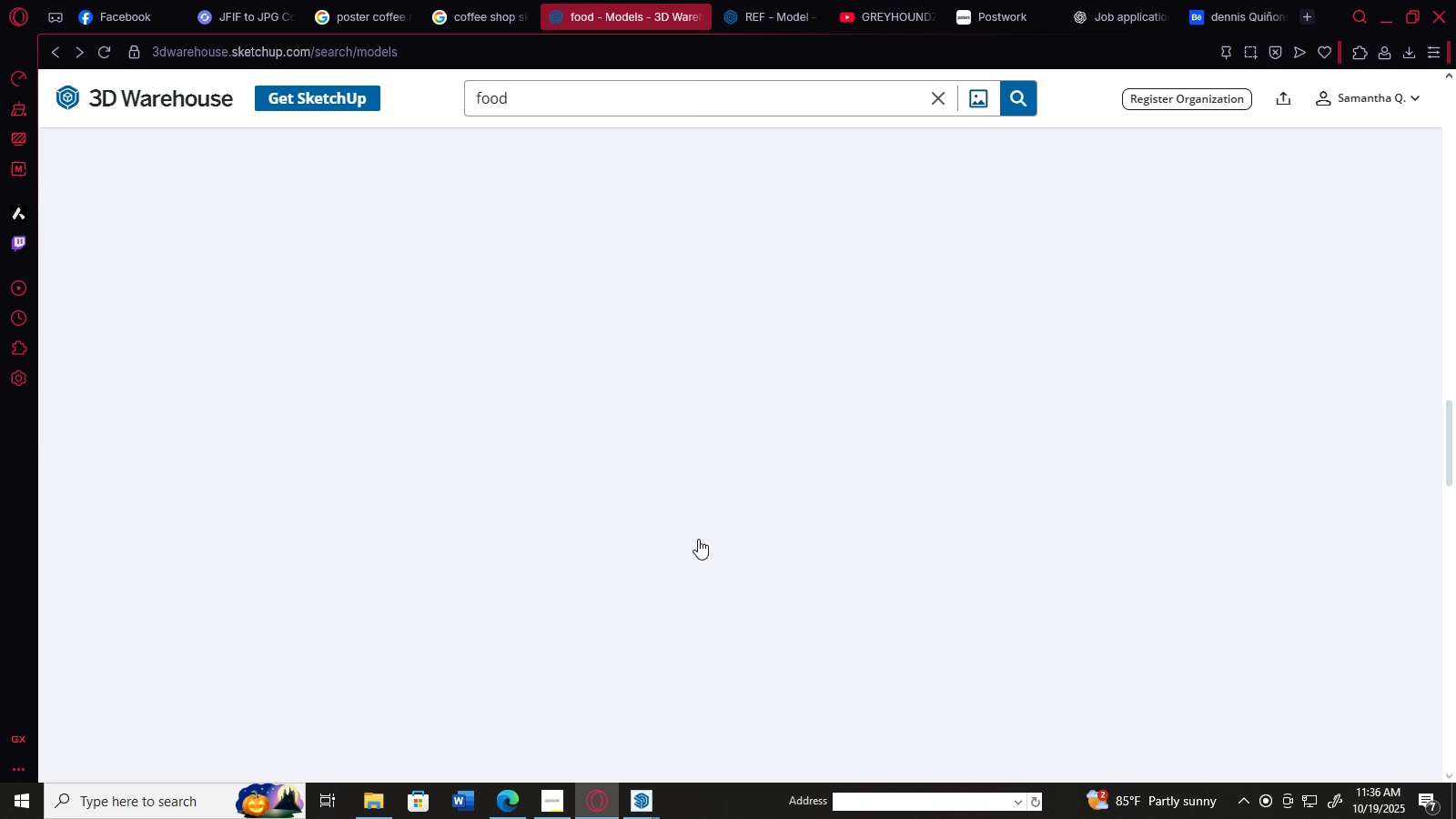 
scroll: coordinate [698, 539], scroll_direction: up, amount: 1.0
 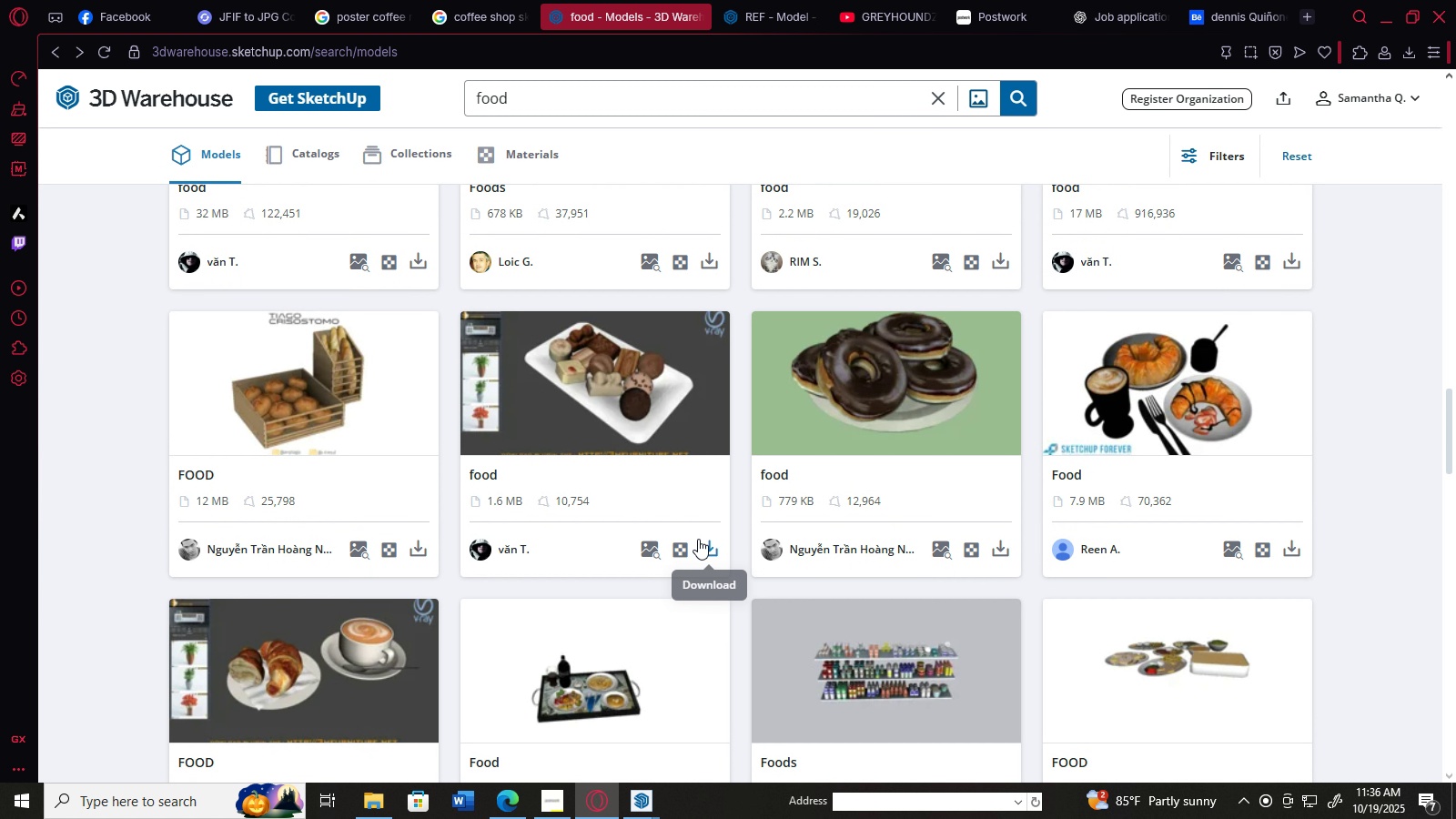 
scroll: coordinate [698, 539], scroll_direction: down, amount: 3.0
 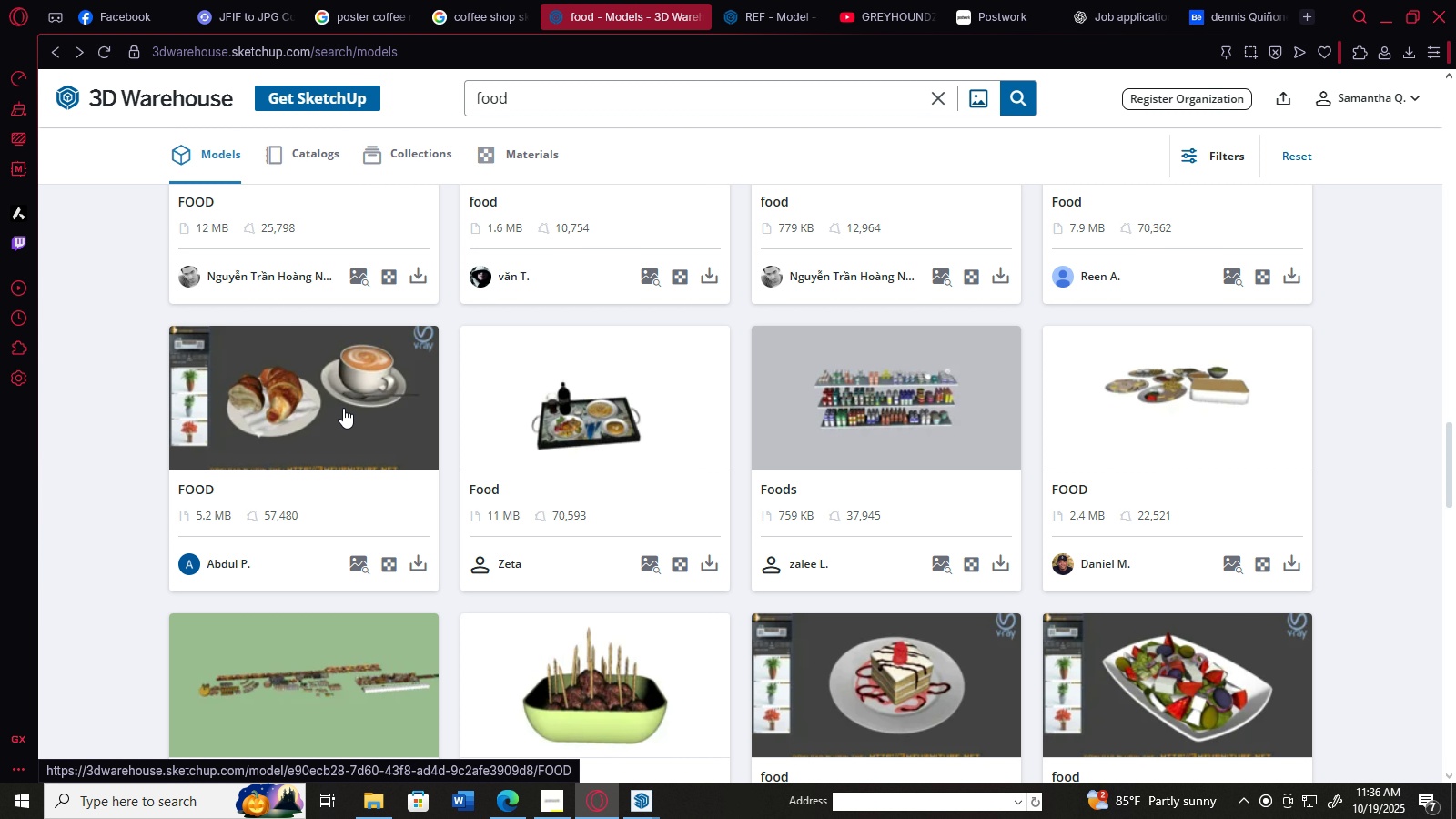 
left_click([343, 408])
 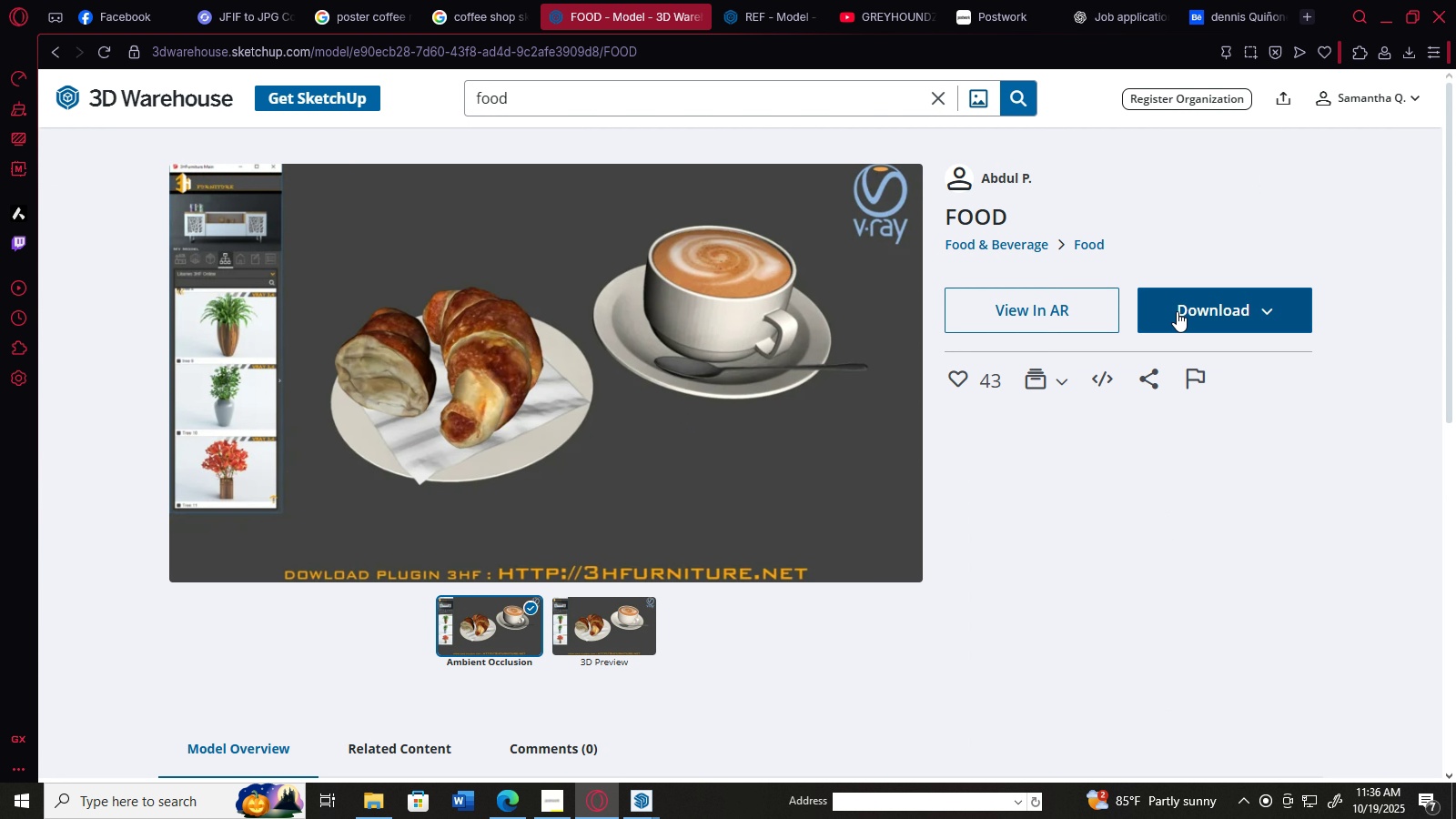 
left_click([1177, 311])
 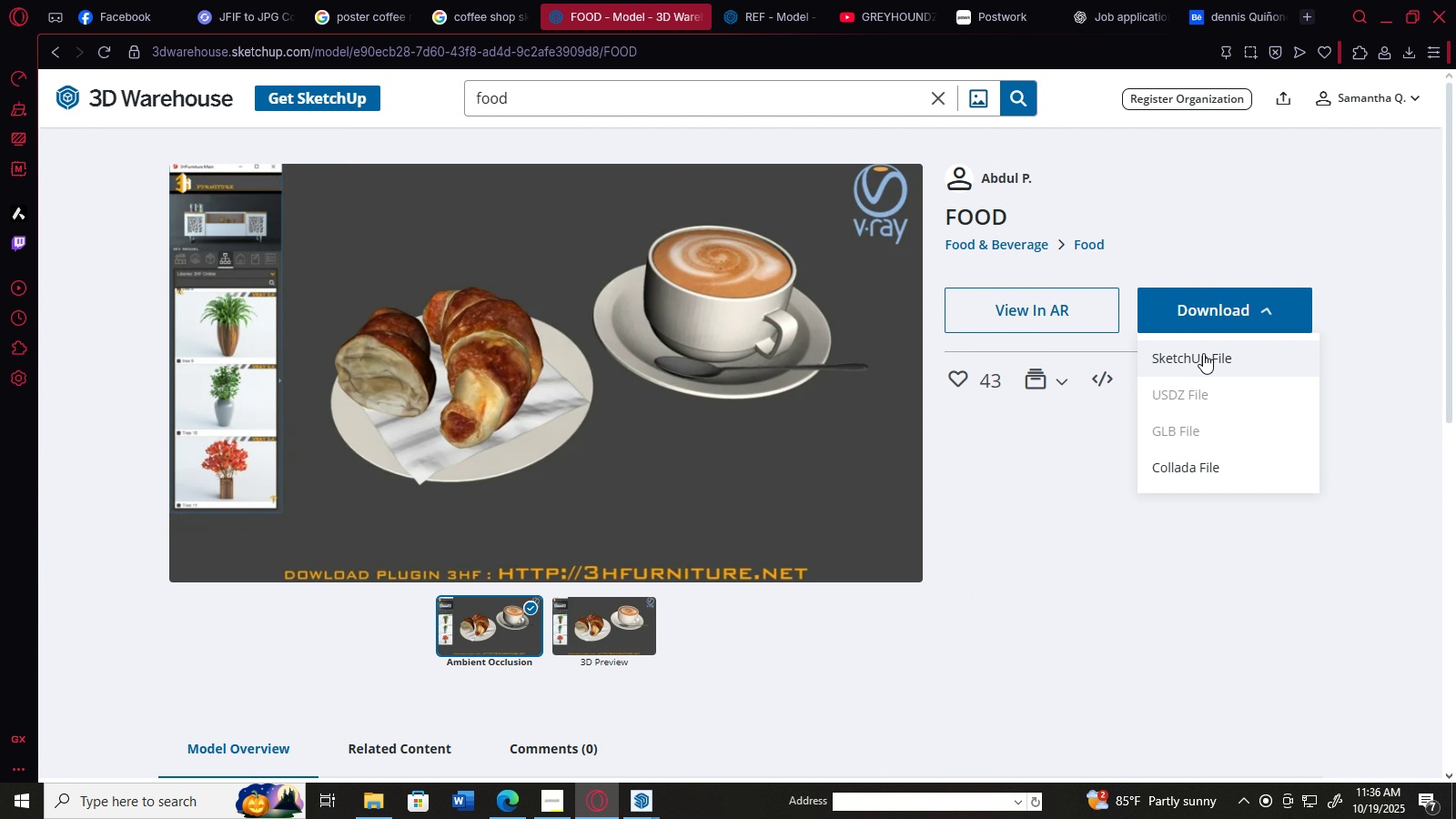 
left_click([1203, 353])
 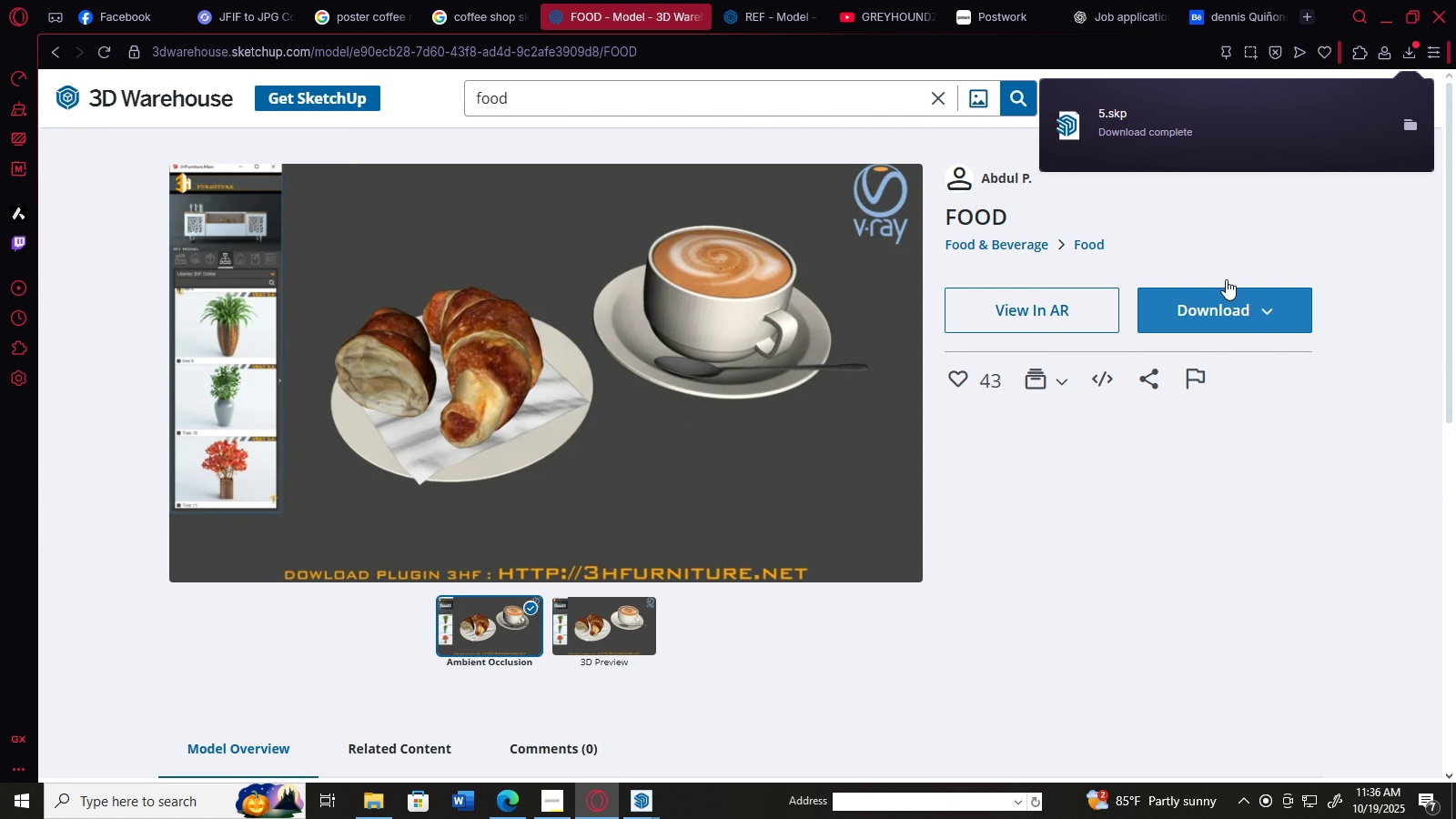 
left_click([1379, 19])
 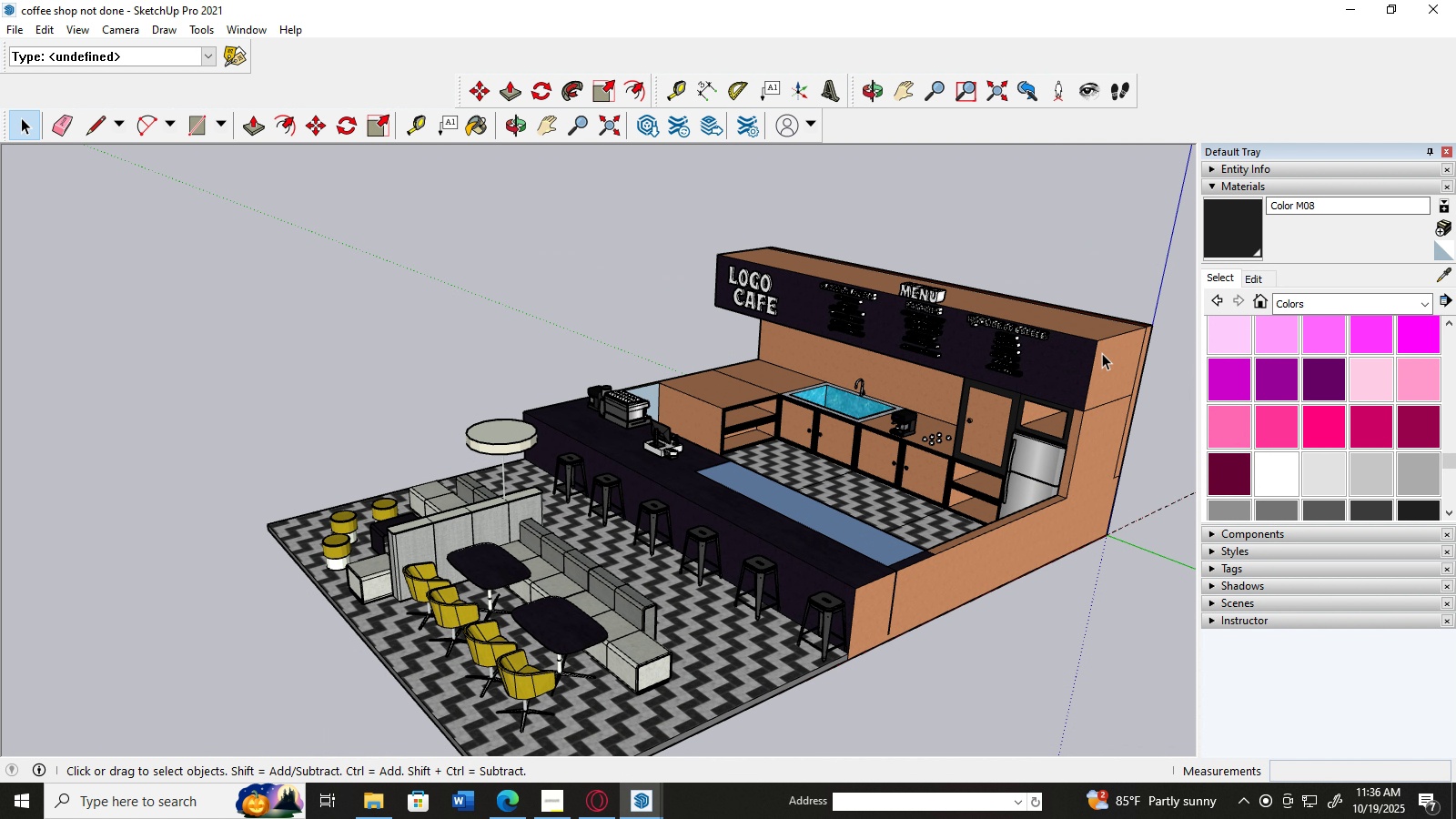 
scroll: coordinate [1054, 415], scroll_direction: down, amount: 2.0
 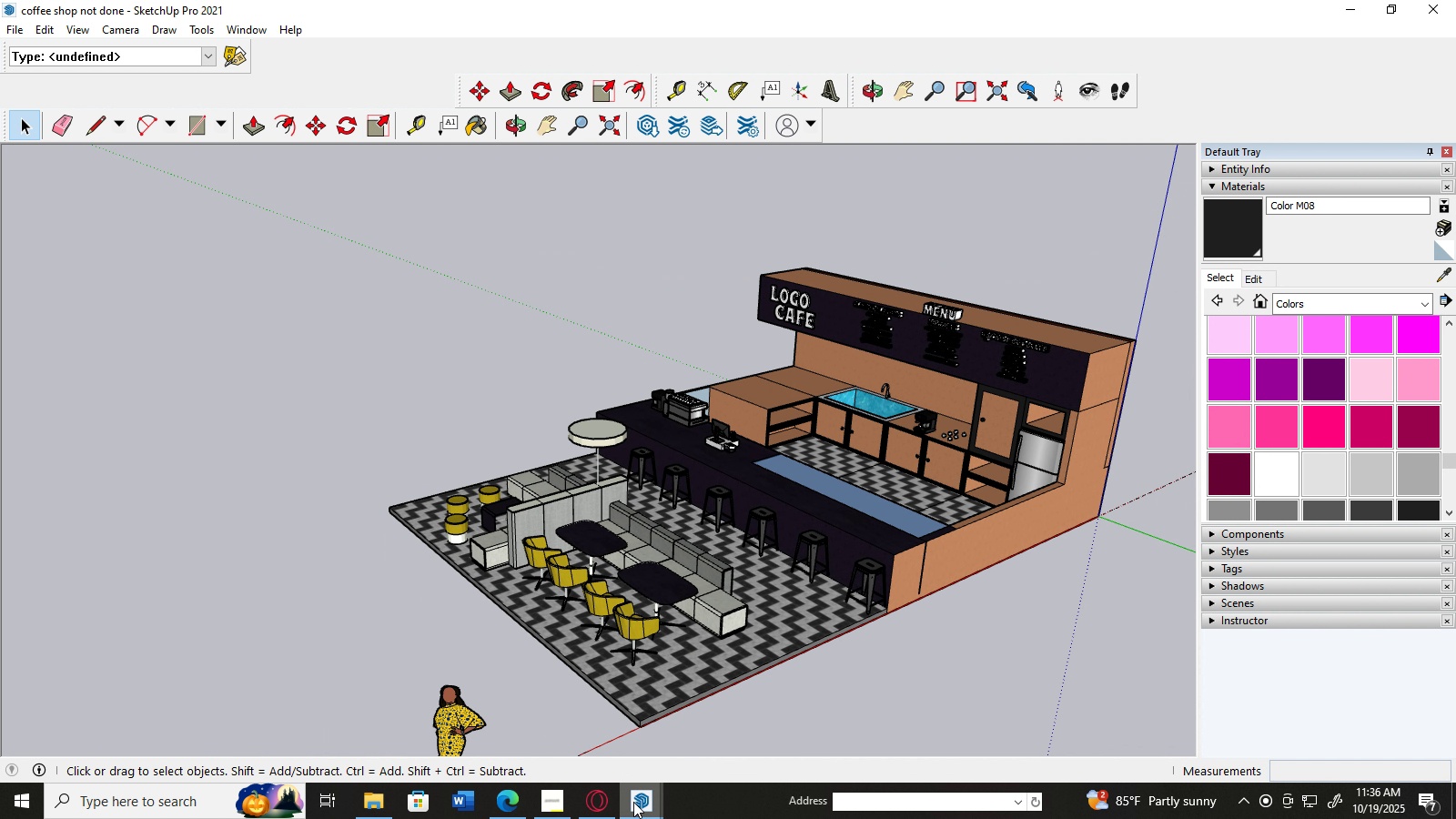 
left_click([633, 802])
 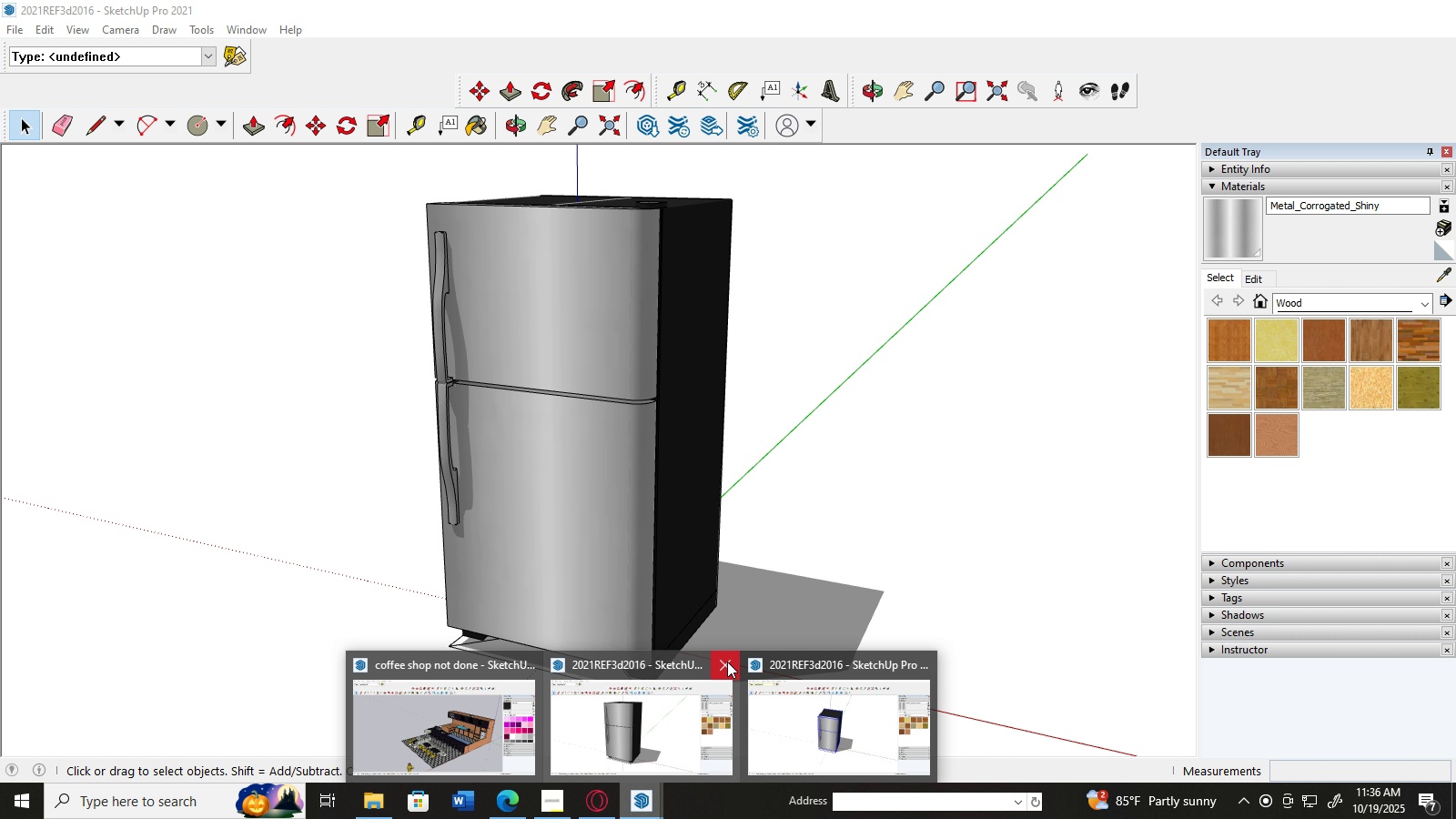 
left_click([726, 662])
 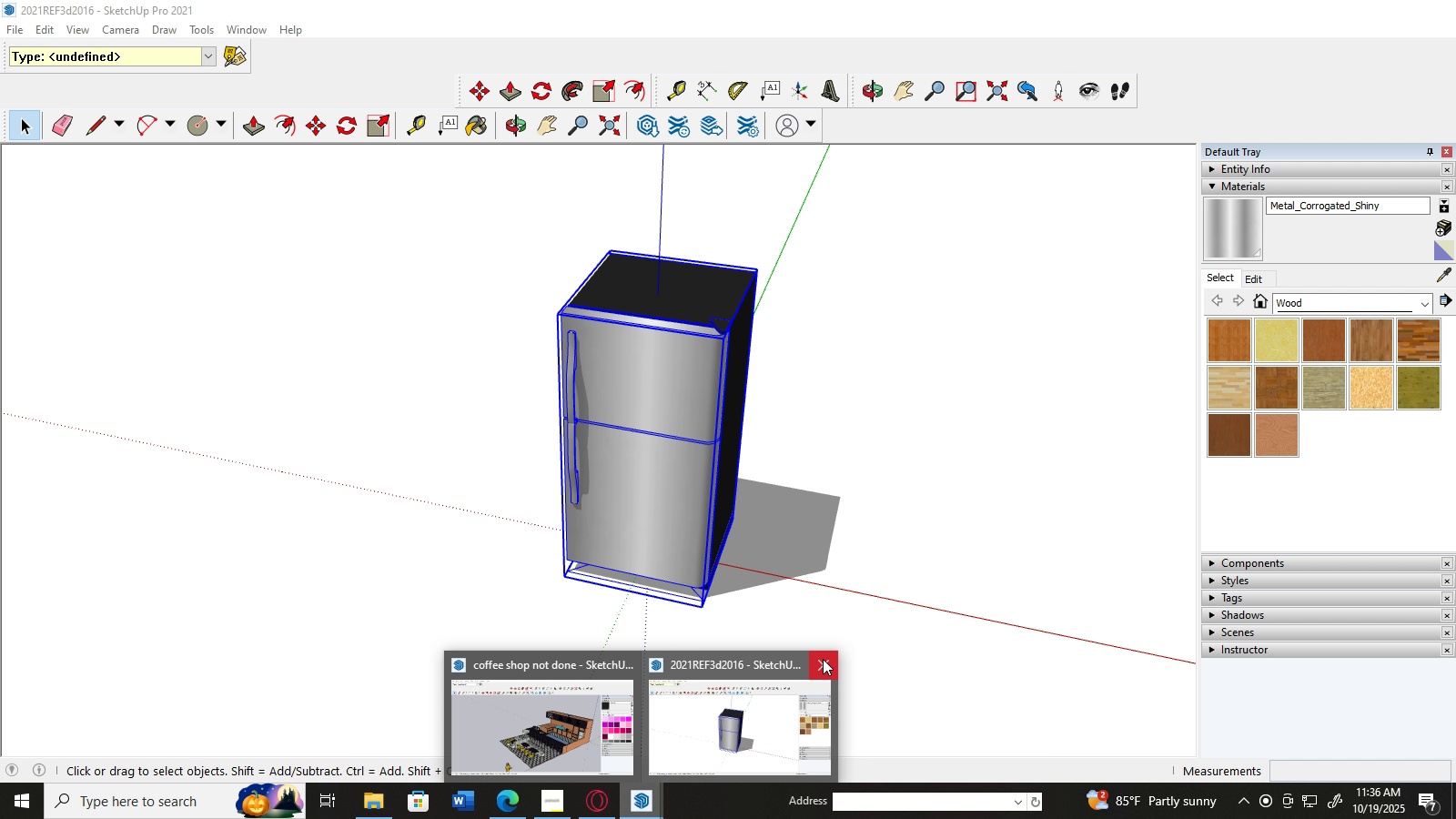 
left_click([823, 659])
 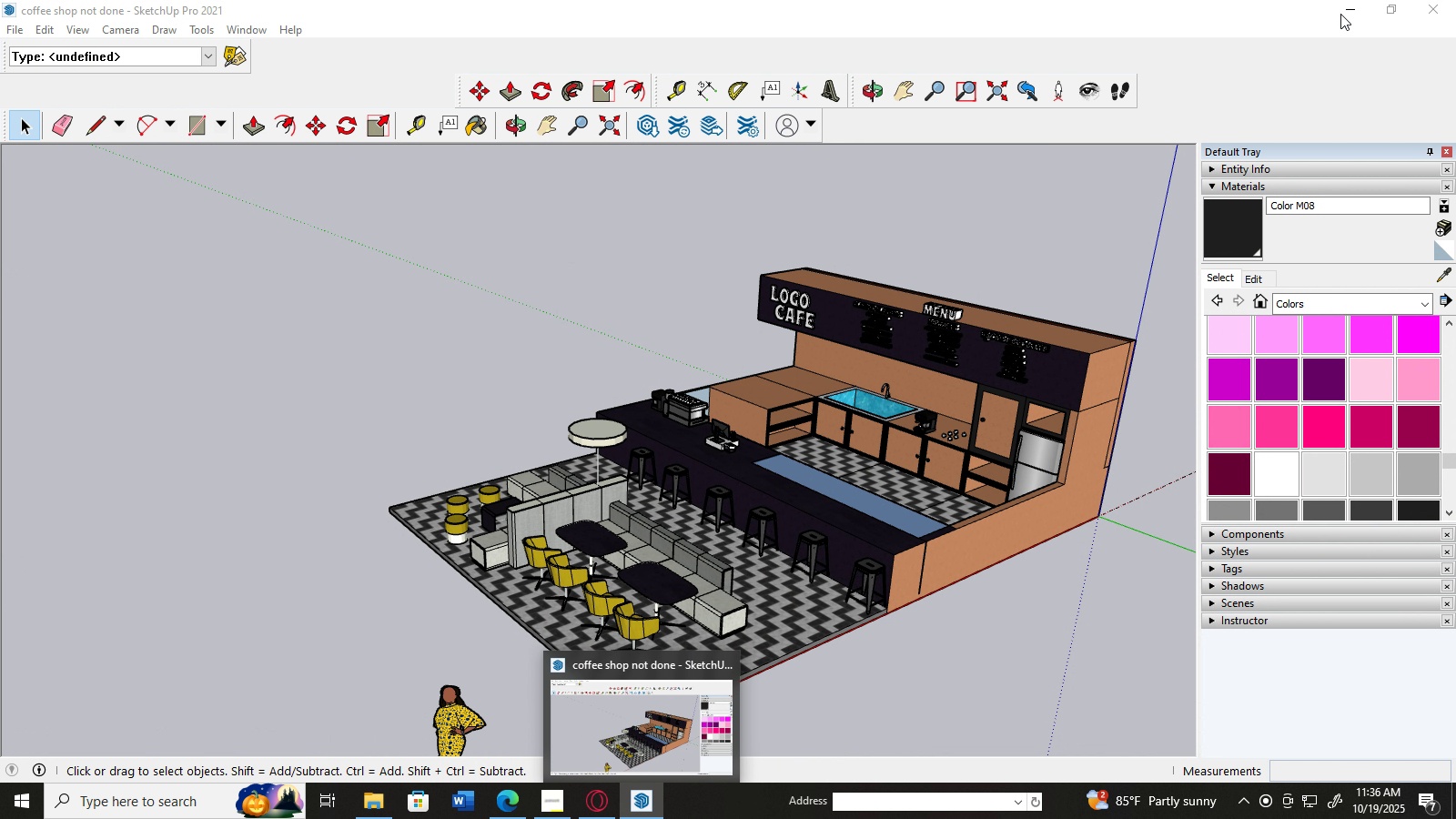 
left_click([1343, 8])
 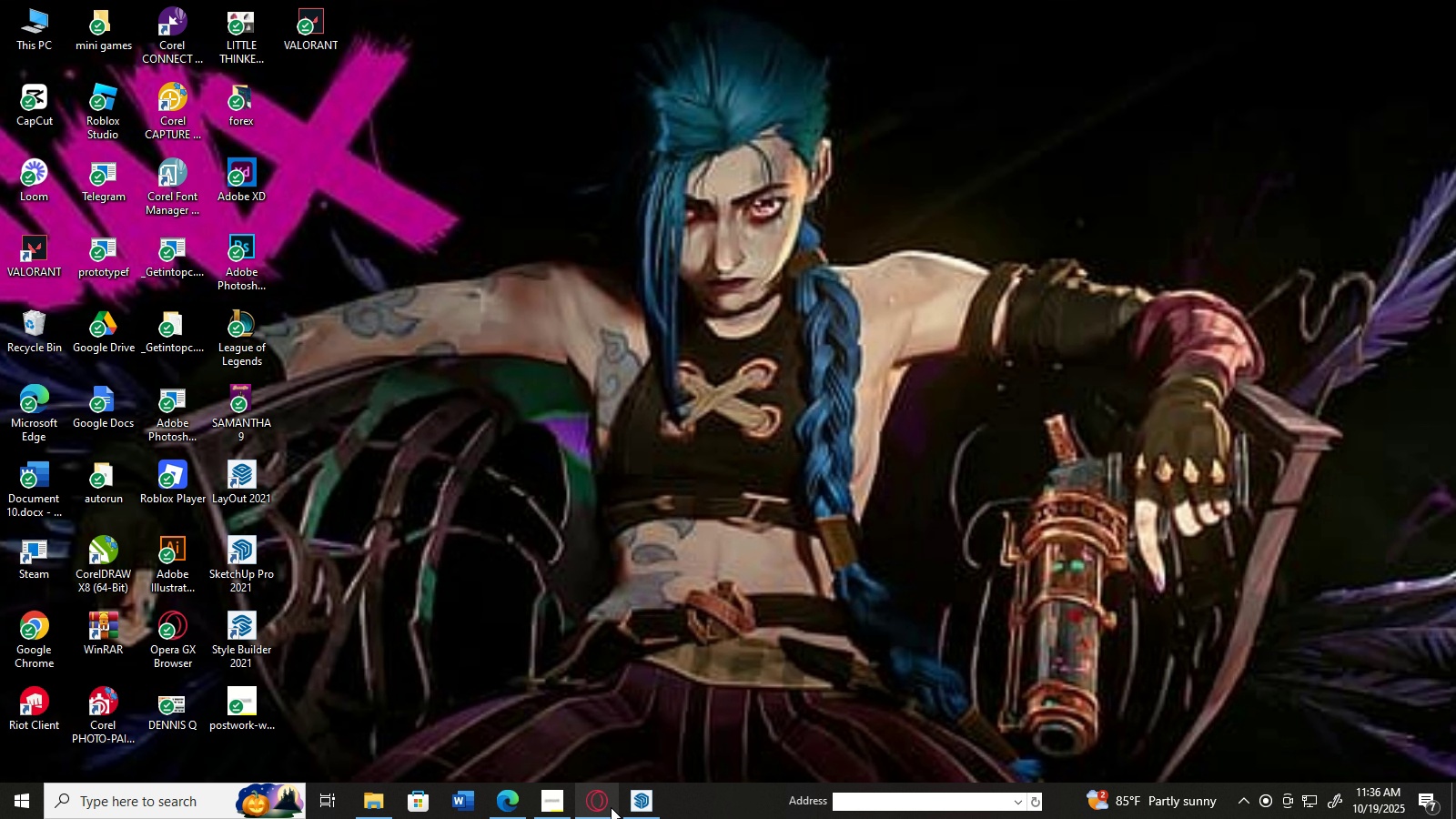 
left_click([632, 799])
 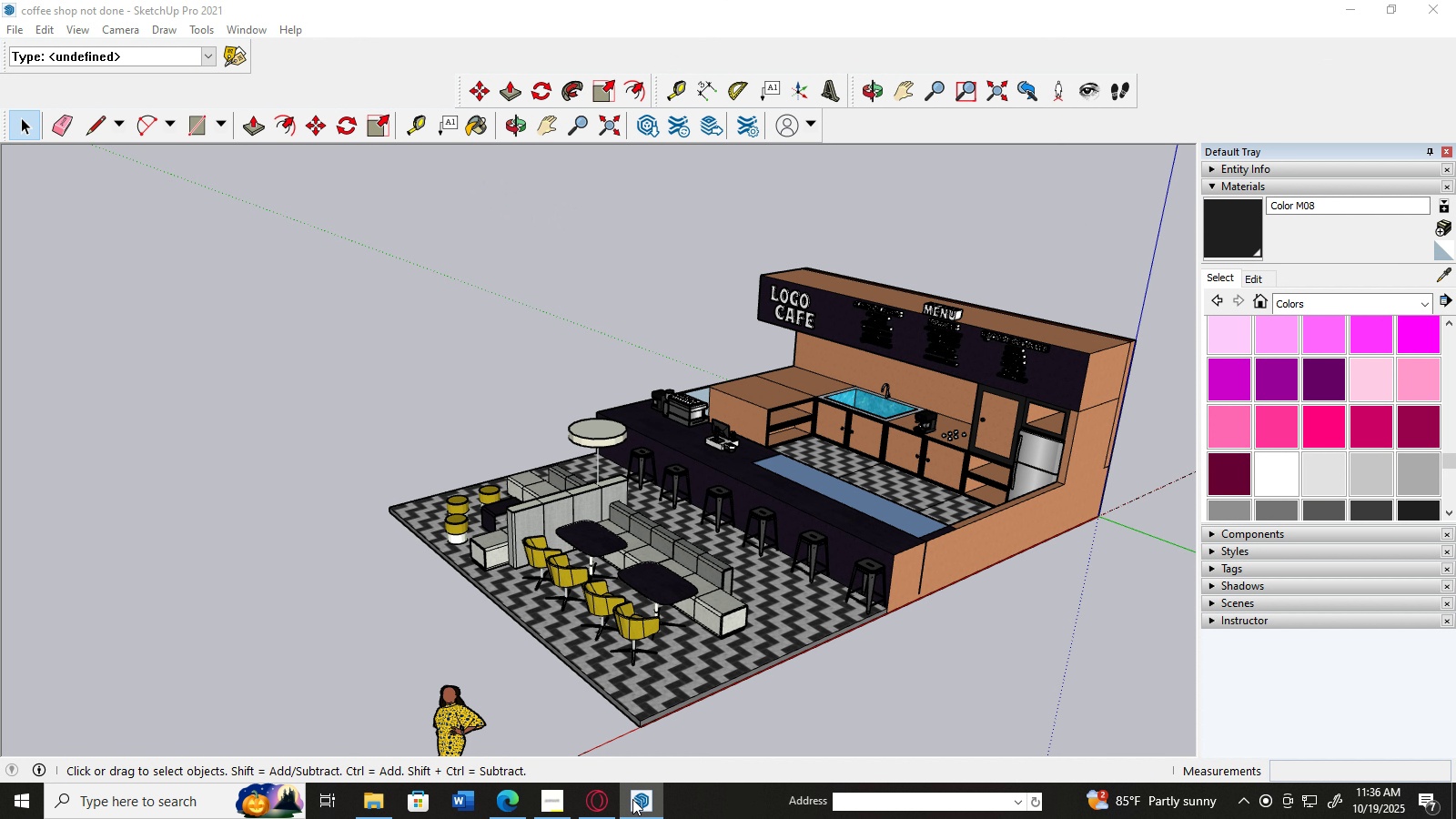 
left_click([632, 799])
 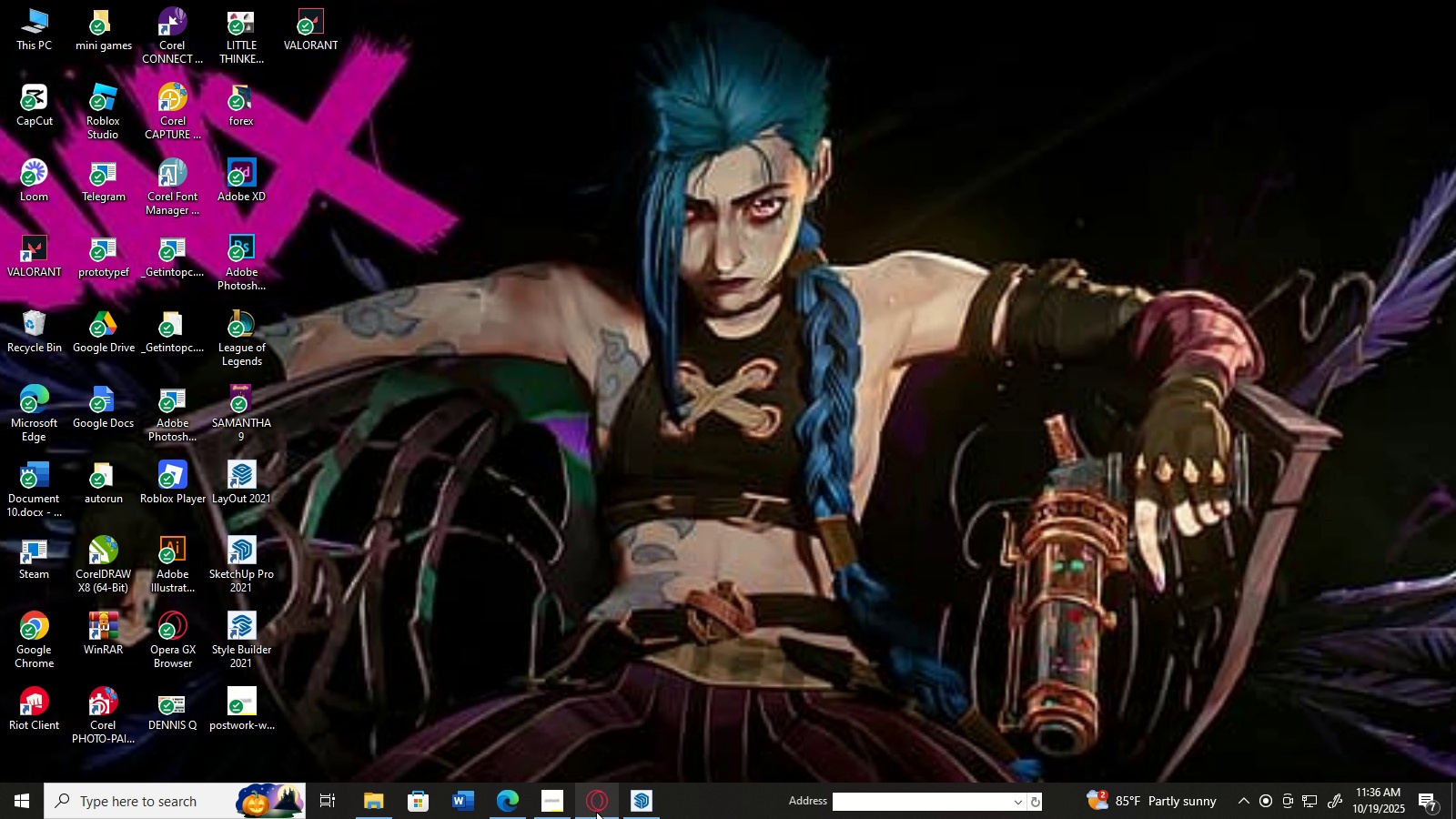 
left_click([596, 812])
 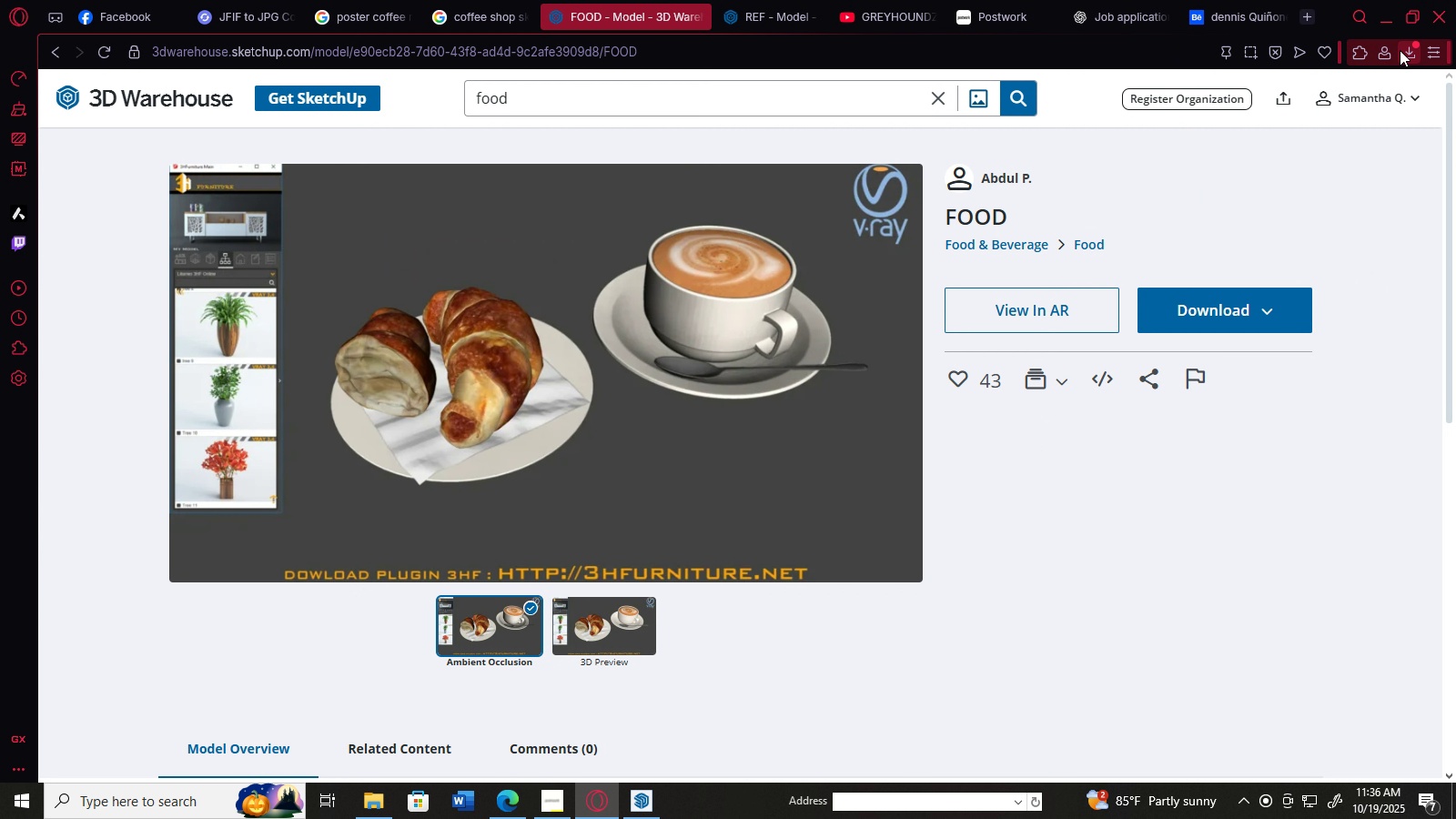 
left_click([1402, 48])
 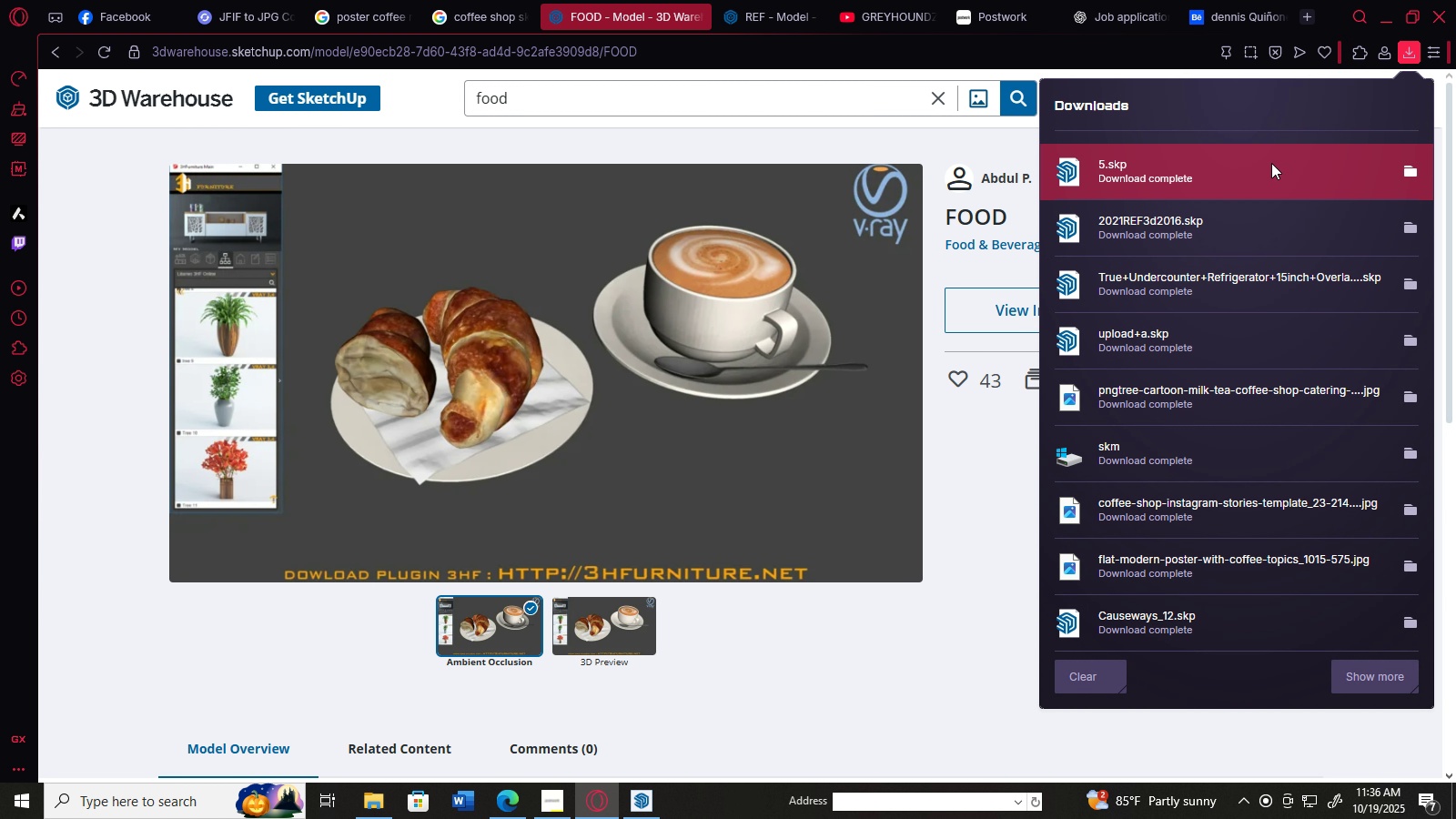 
double_click([1271, 163])
 